 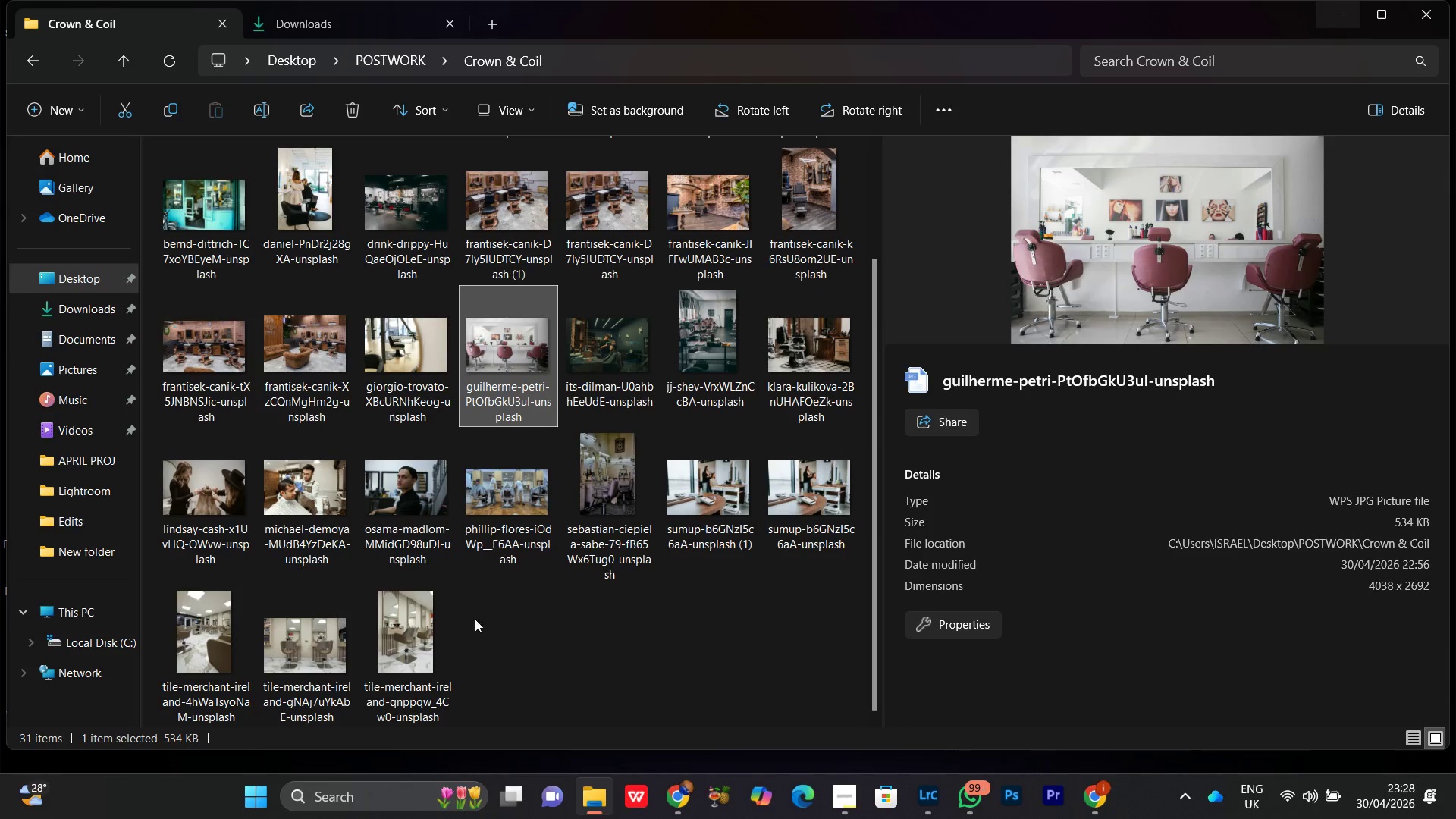 
double_click([495, 513])
 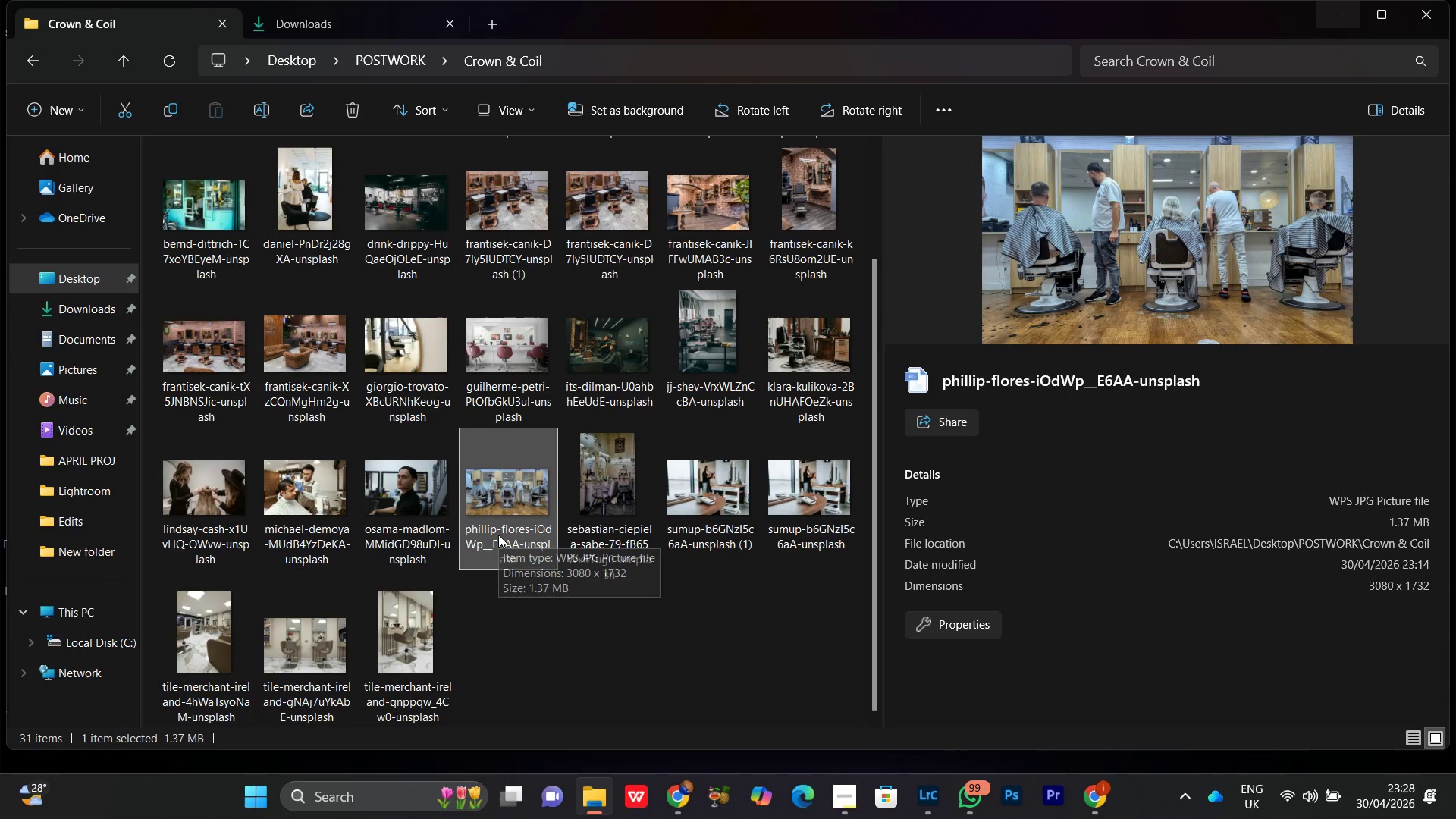 
left_click([394, 505])
 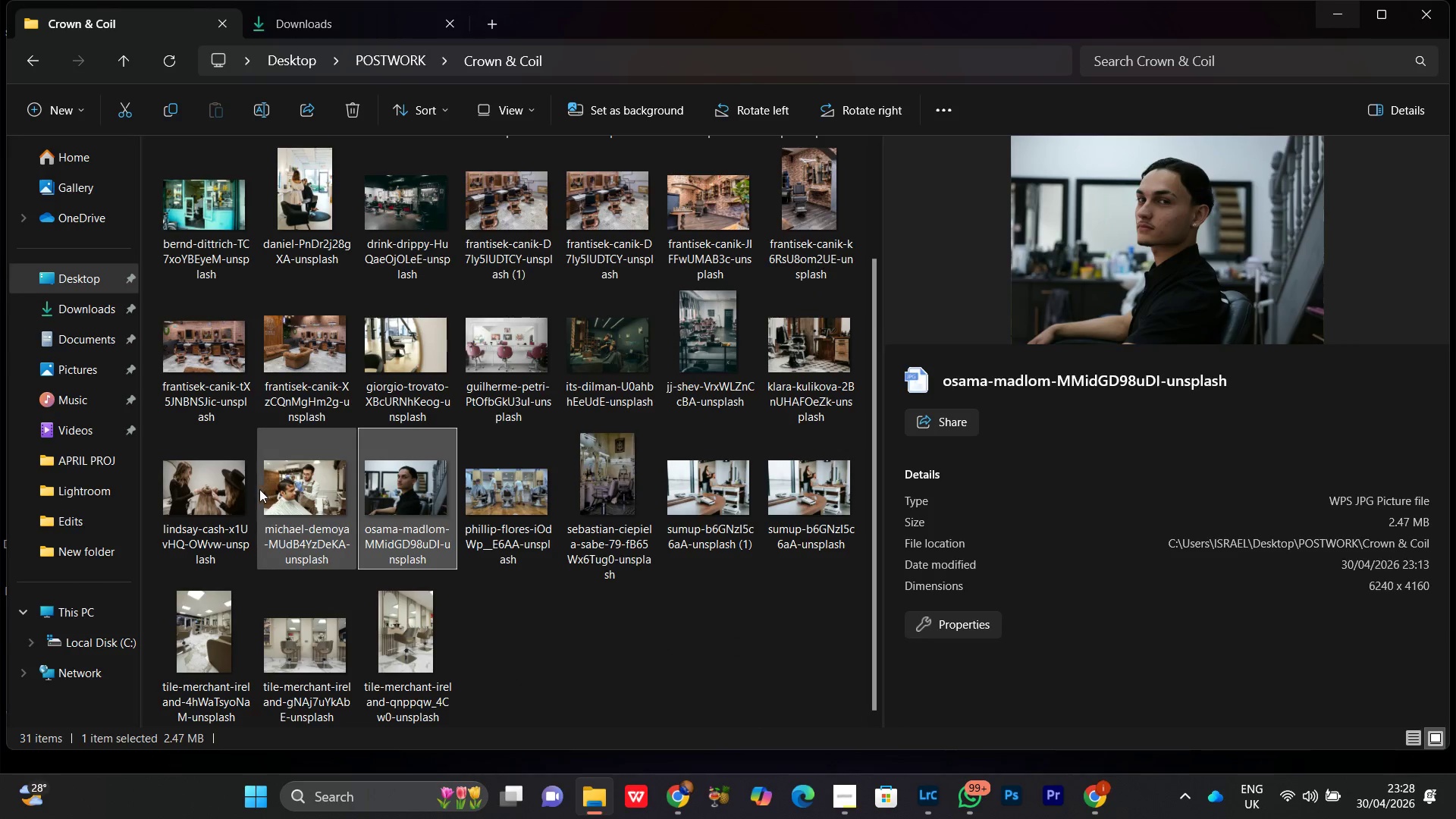 
left_click([259, 489])
 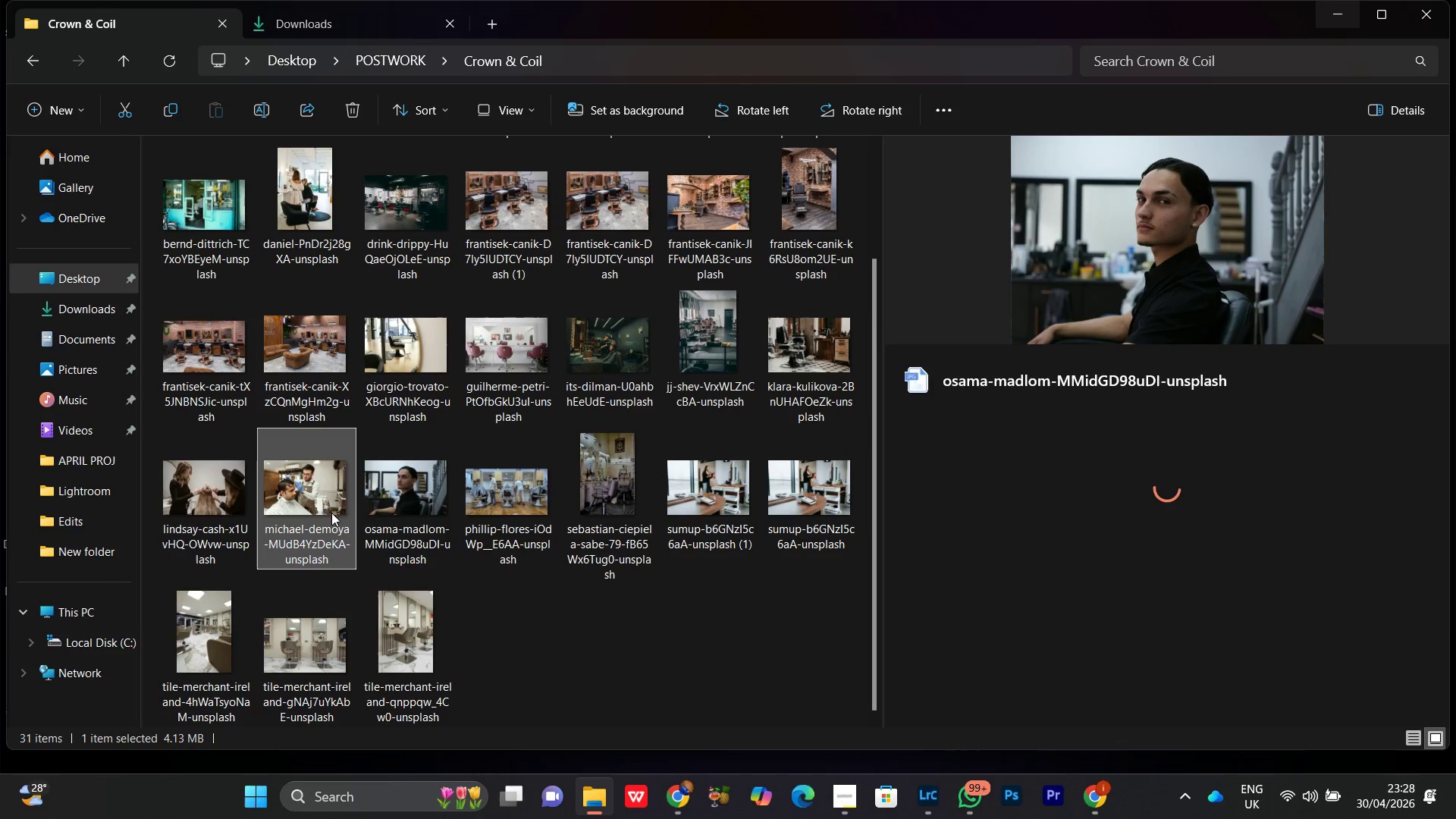 
mouse_move([452, 499])
 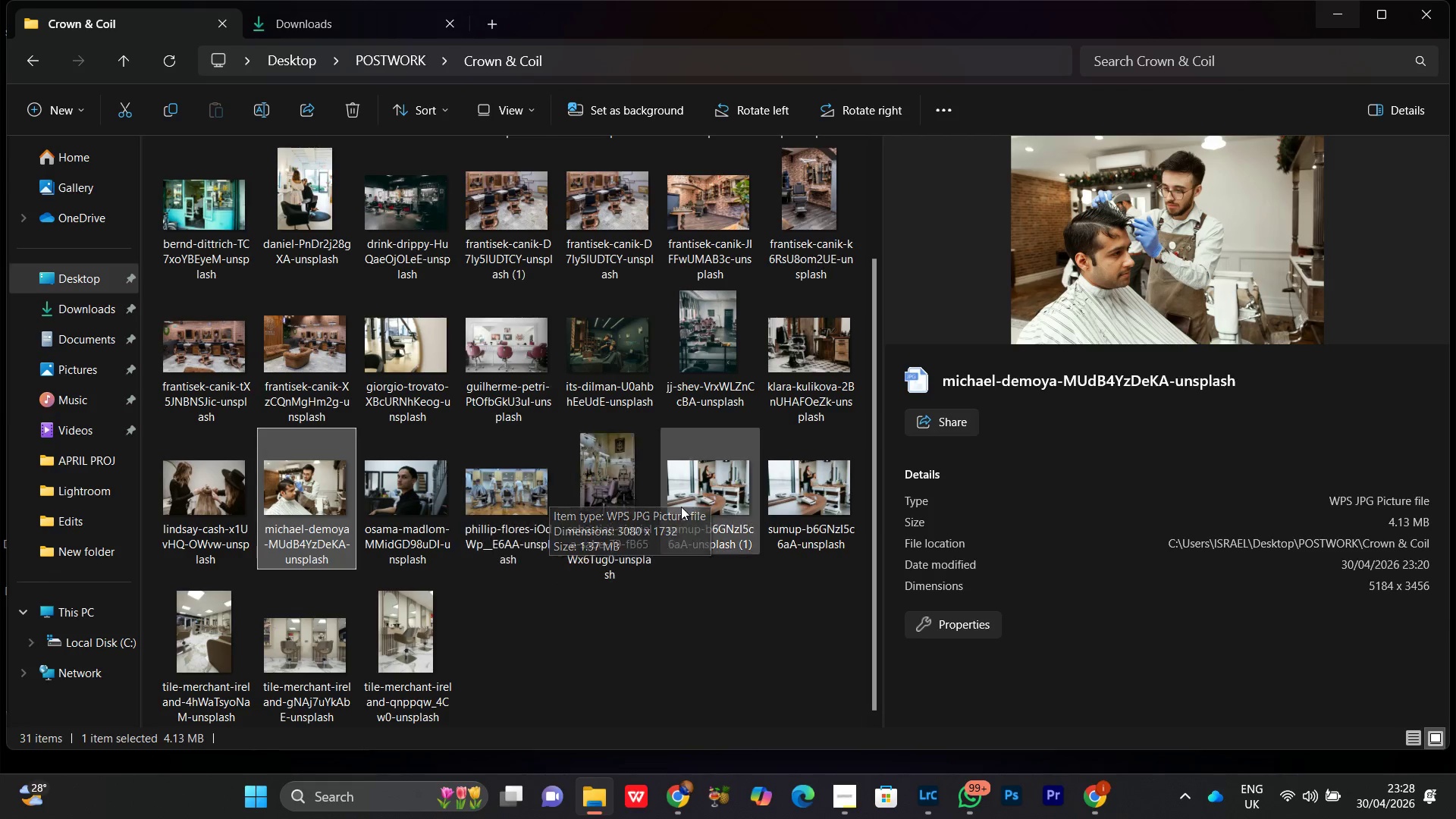 
left_click([407, 639])
 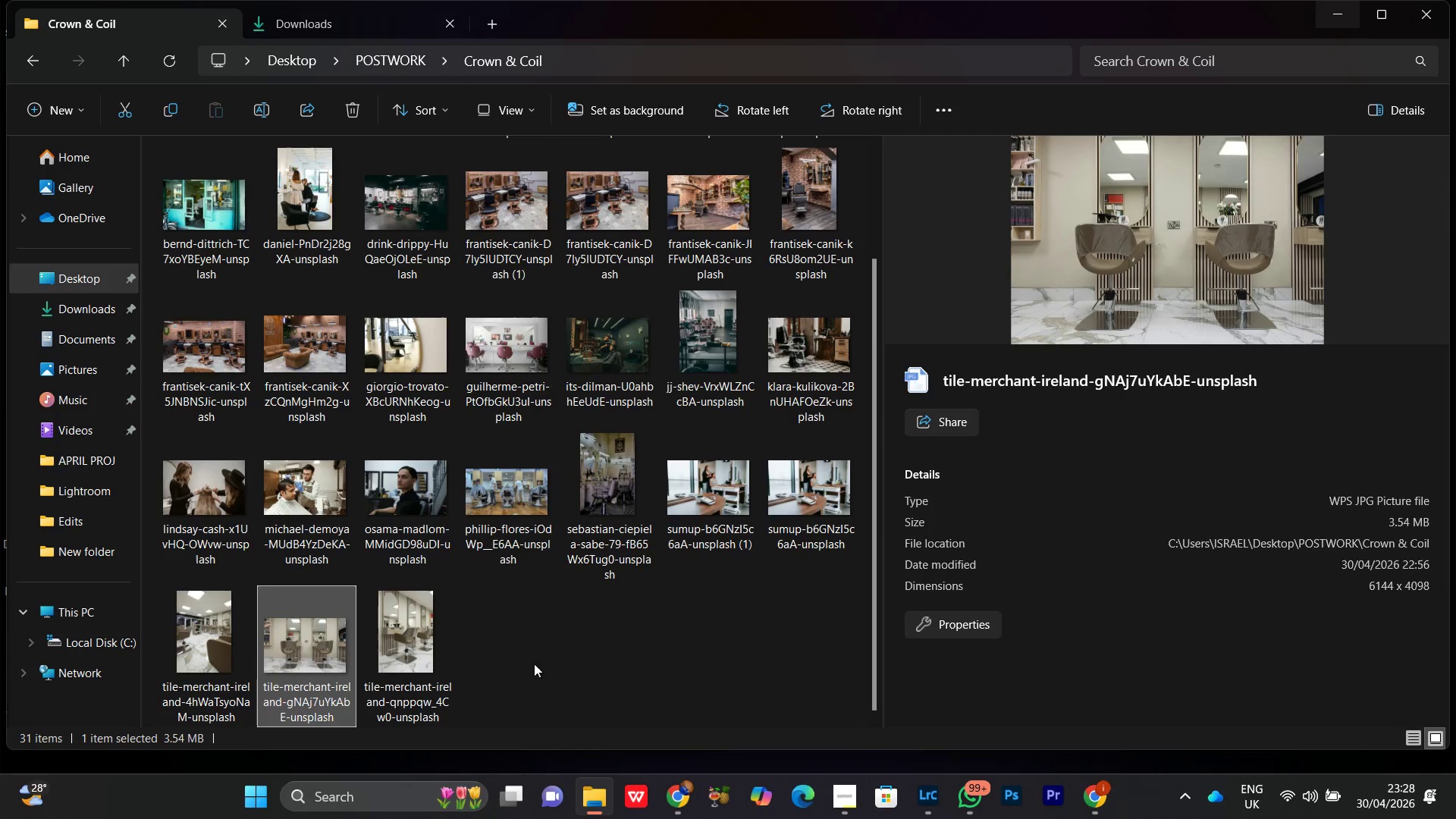 
double_click([635, 645])
 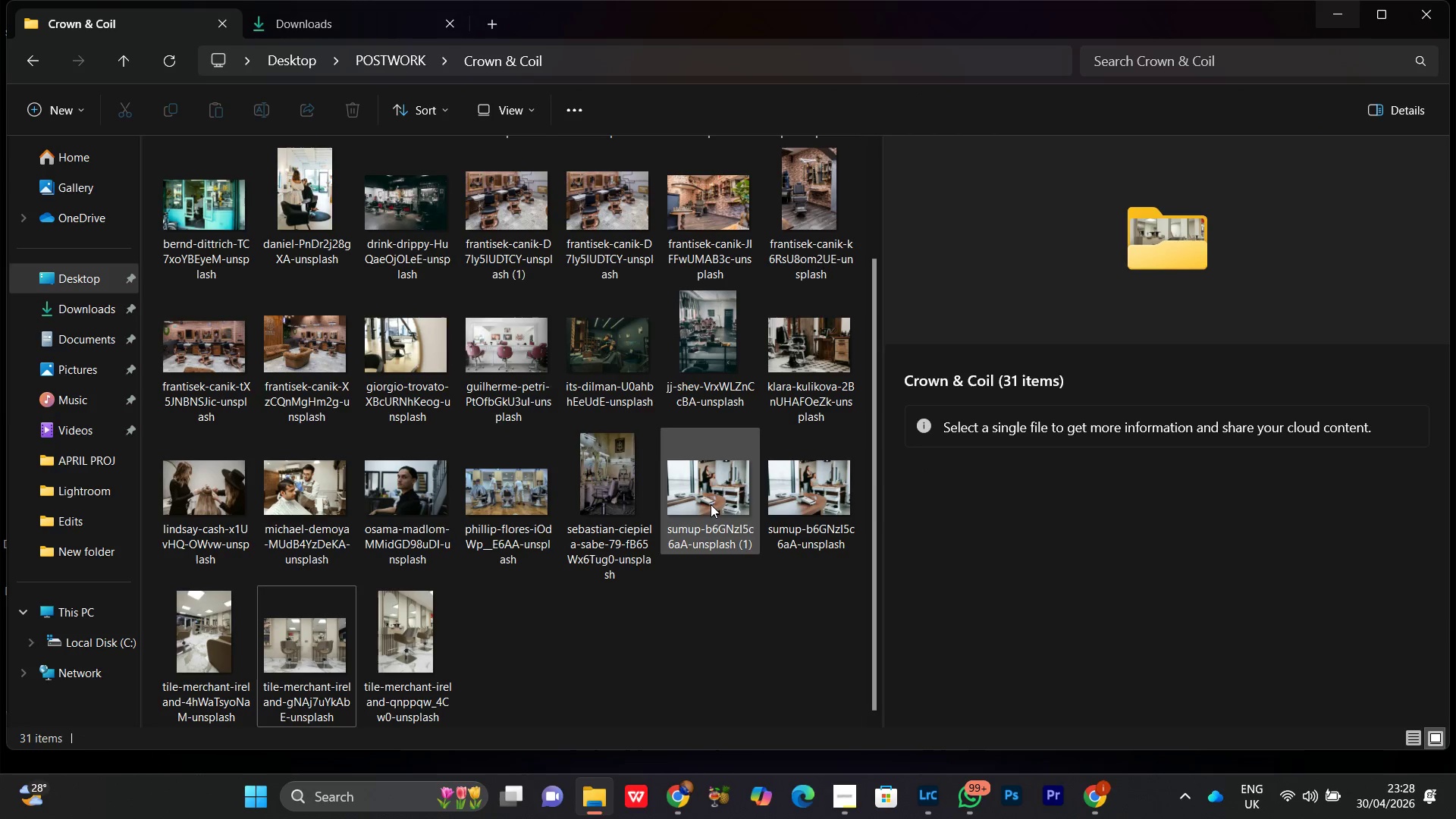 
triple_click([710, 504])
 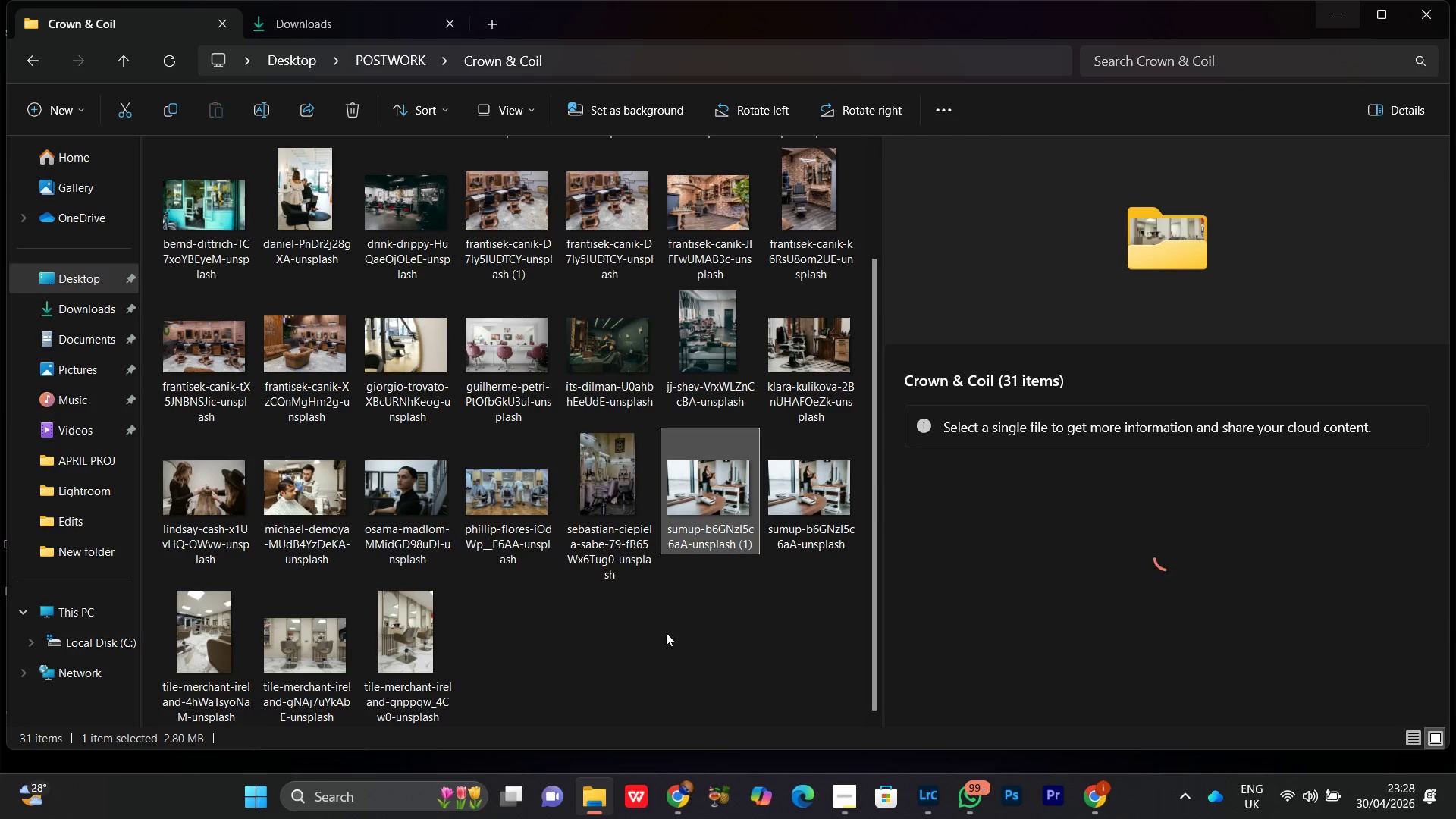 
scroll: coordinate [622, 618], scroll_direction: up, amount: 1.0
 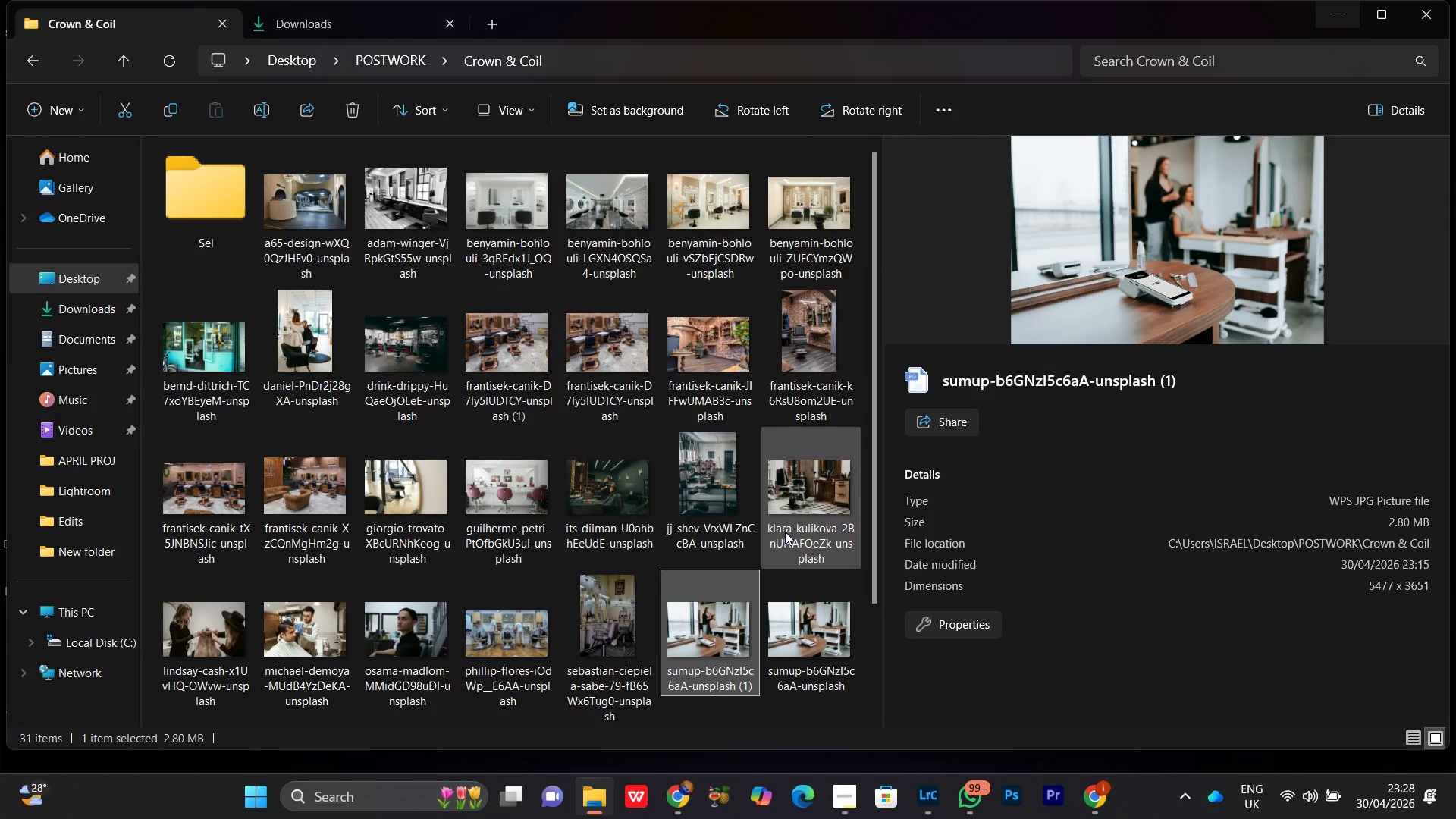 
left_click([786, 501])
 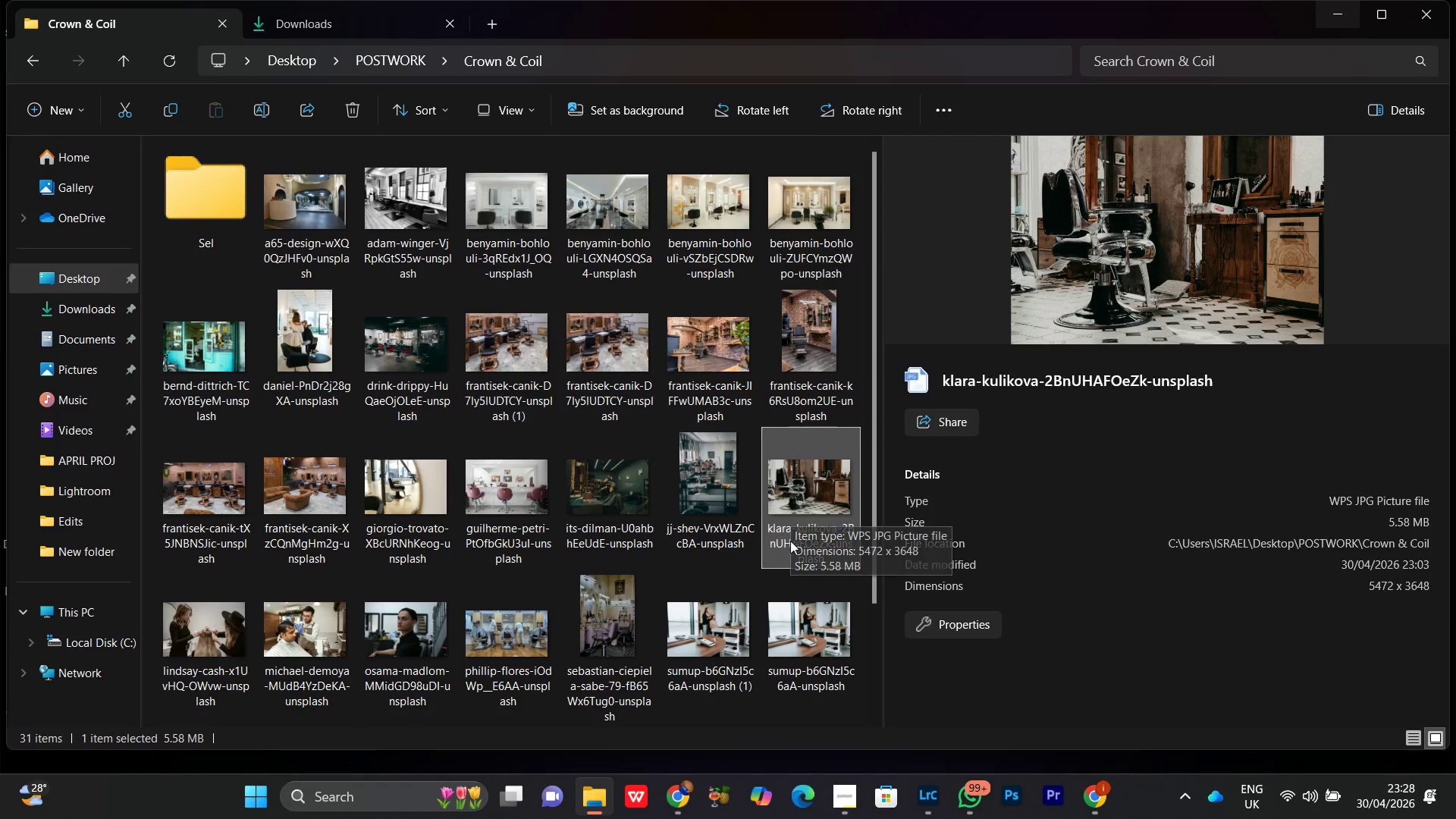 
left_click([689, 470])
 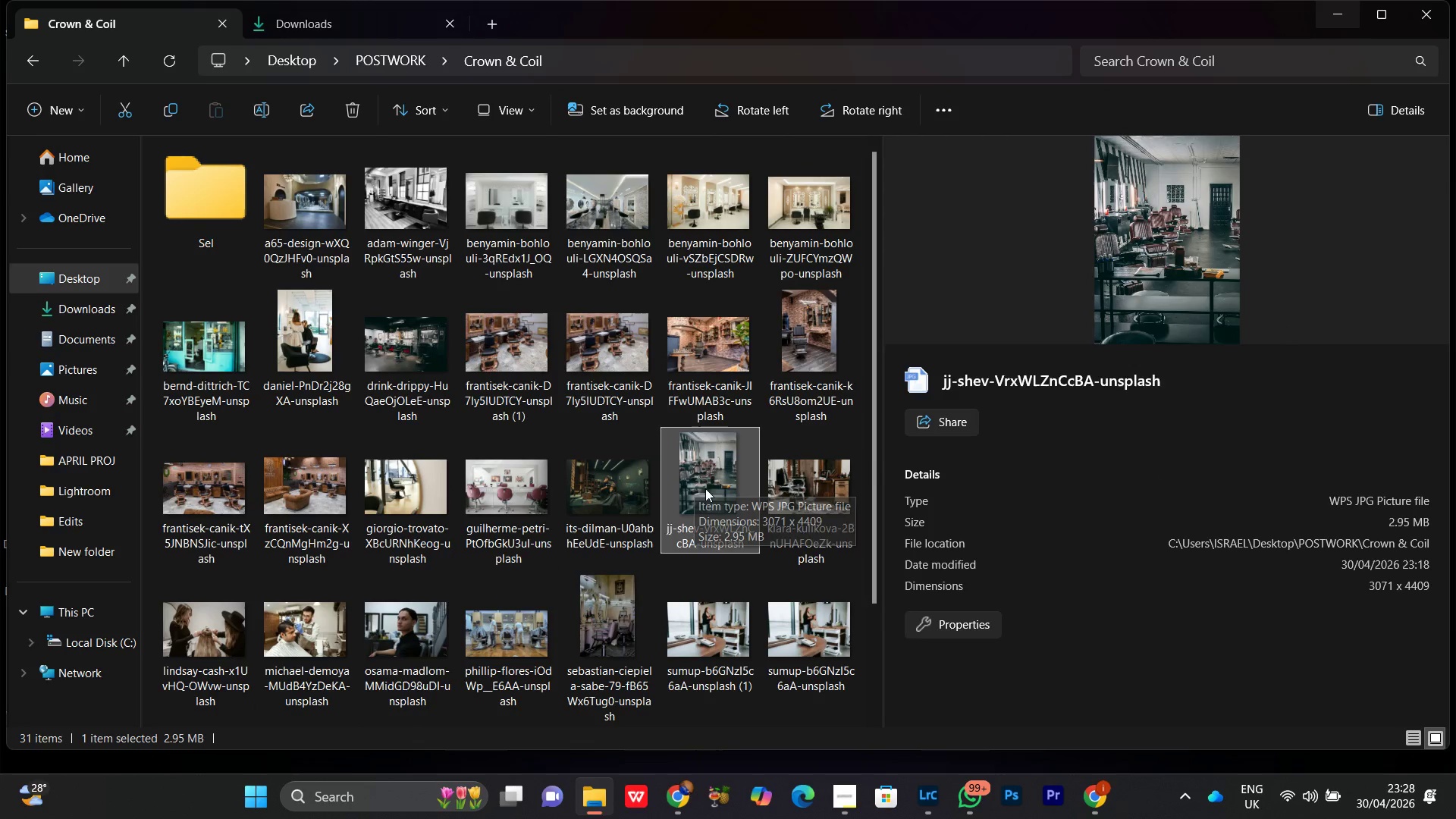 
left_click_drag(start_coordinate=[714, 484], to_coordinate=[224, 235])
 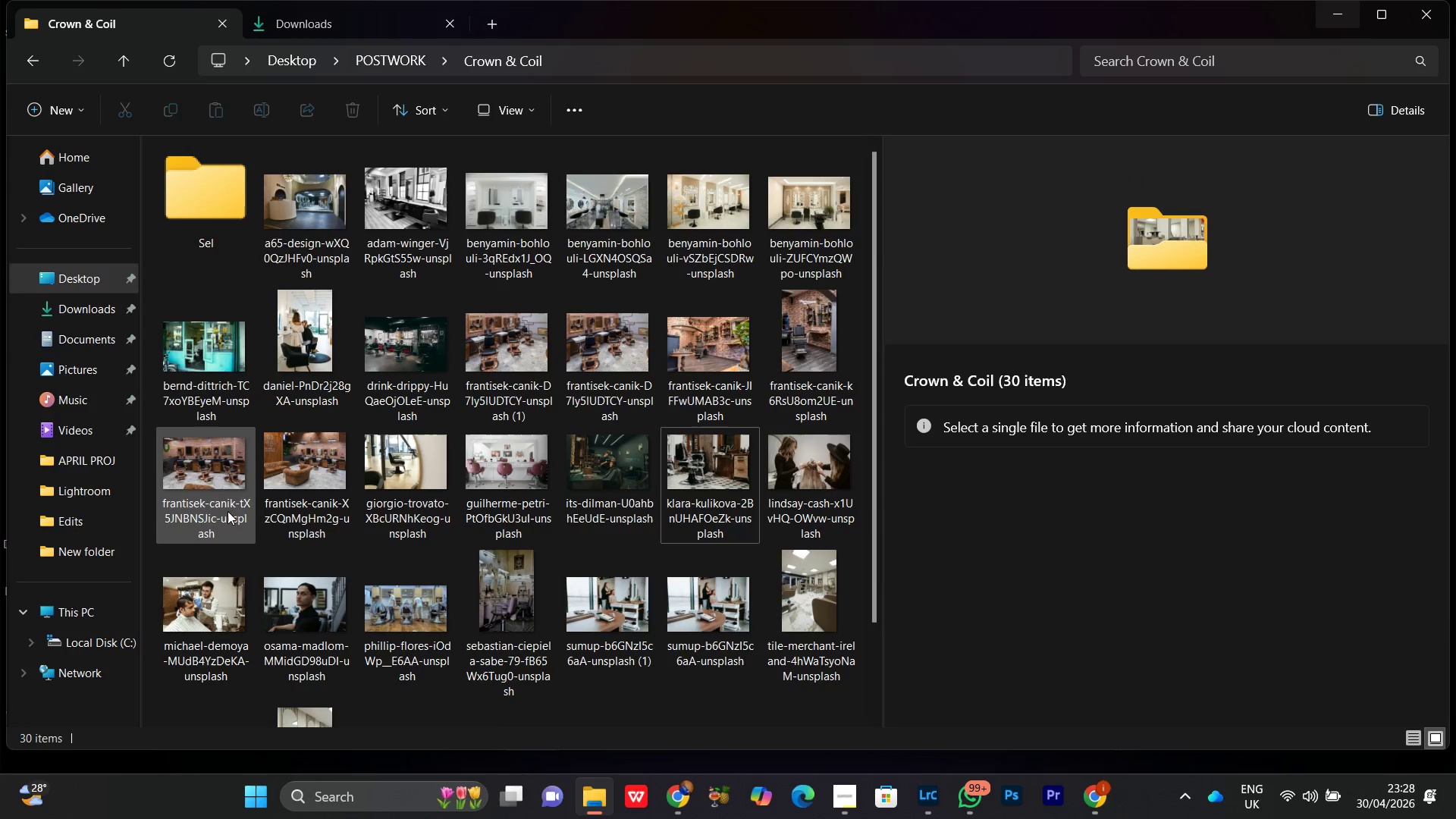 
left_click([218, 494])
 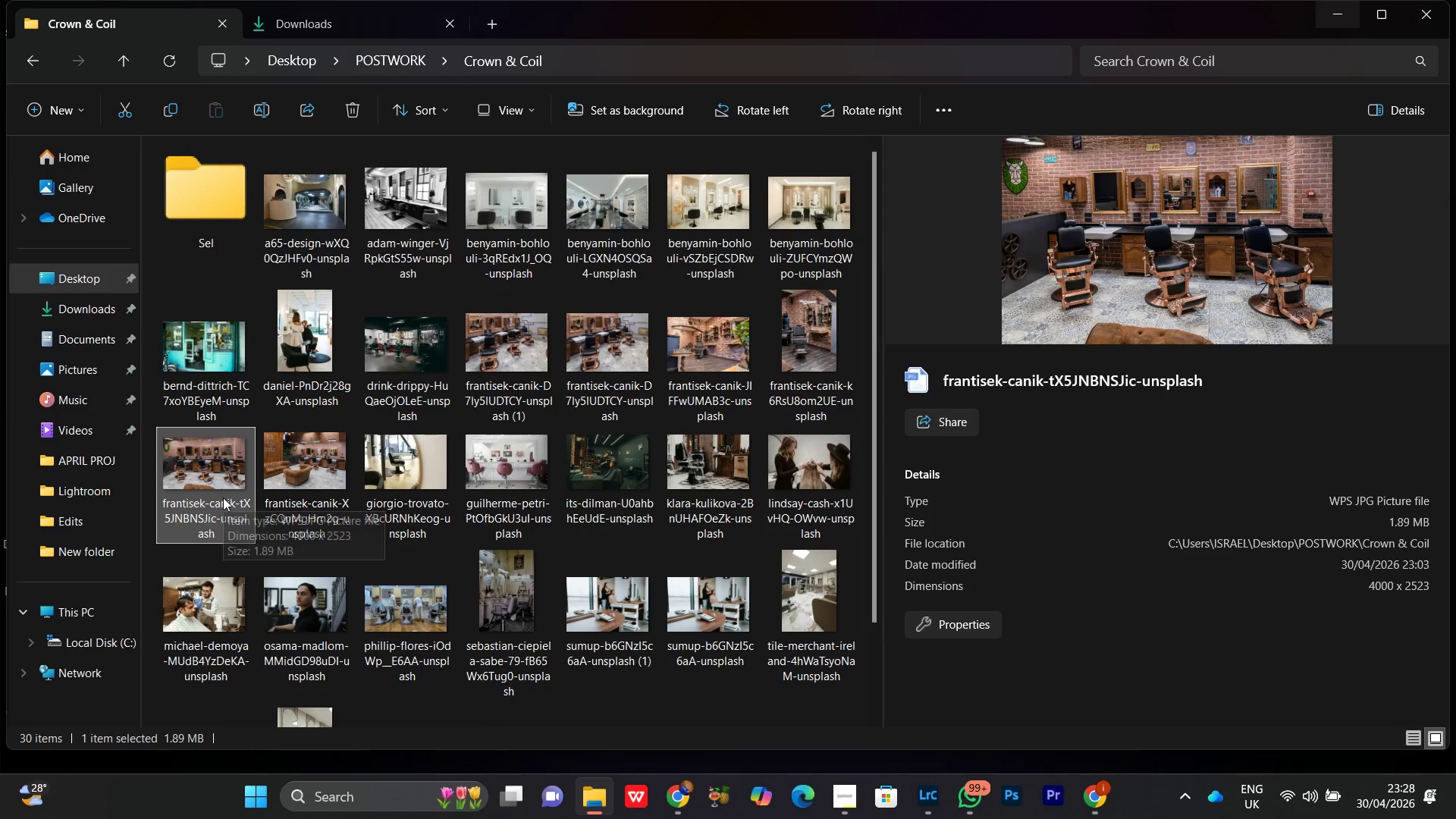 
left_click_drag(start_coordinate=[221, 502], to_coordinate=[222, 251])
 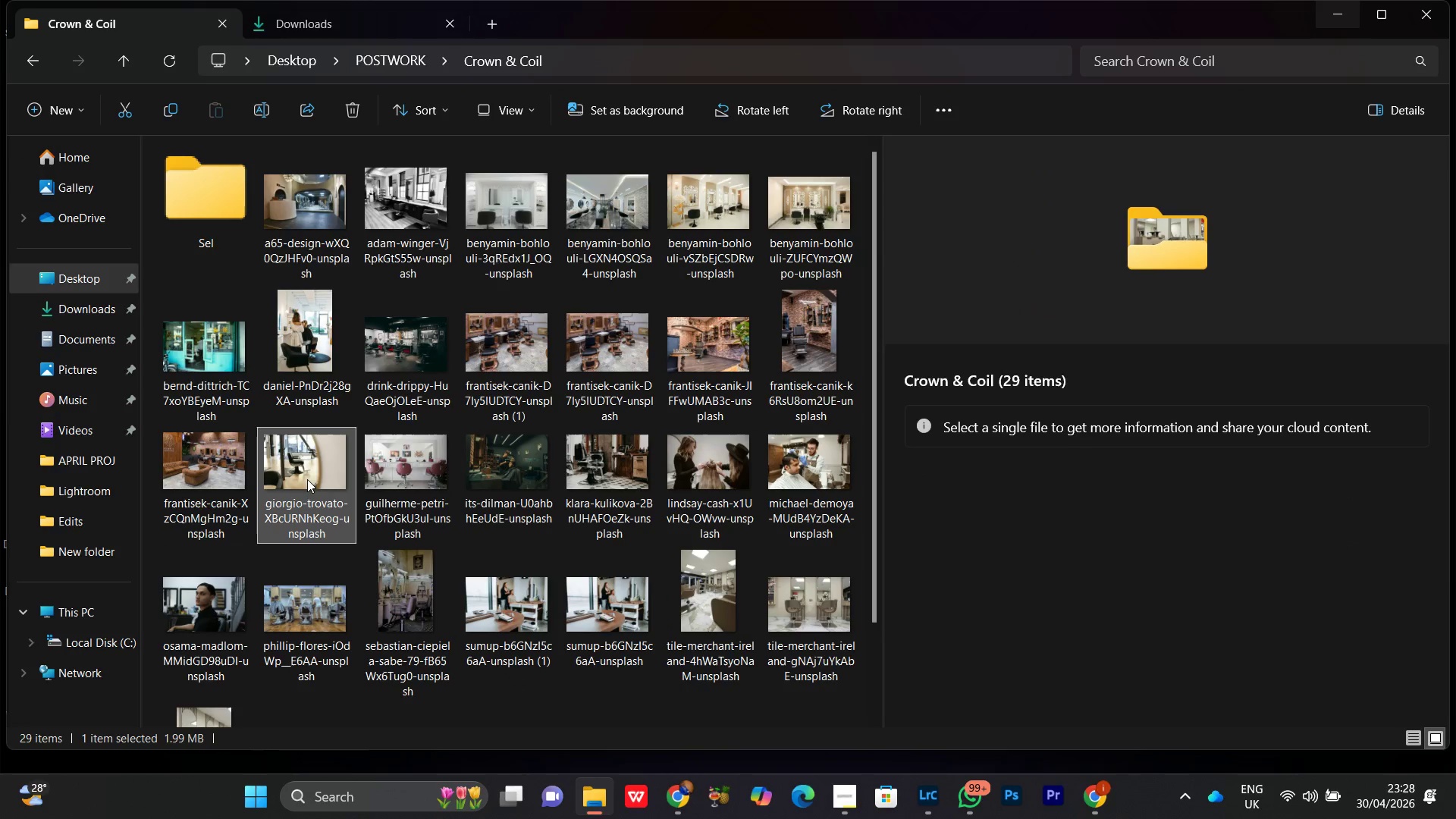 
left_click([223, 491])
 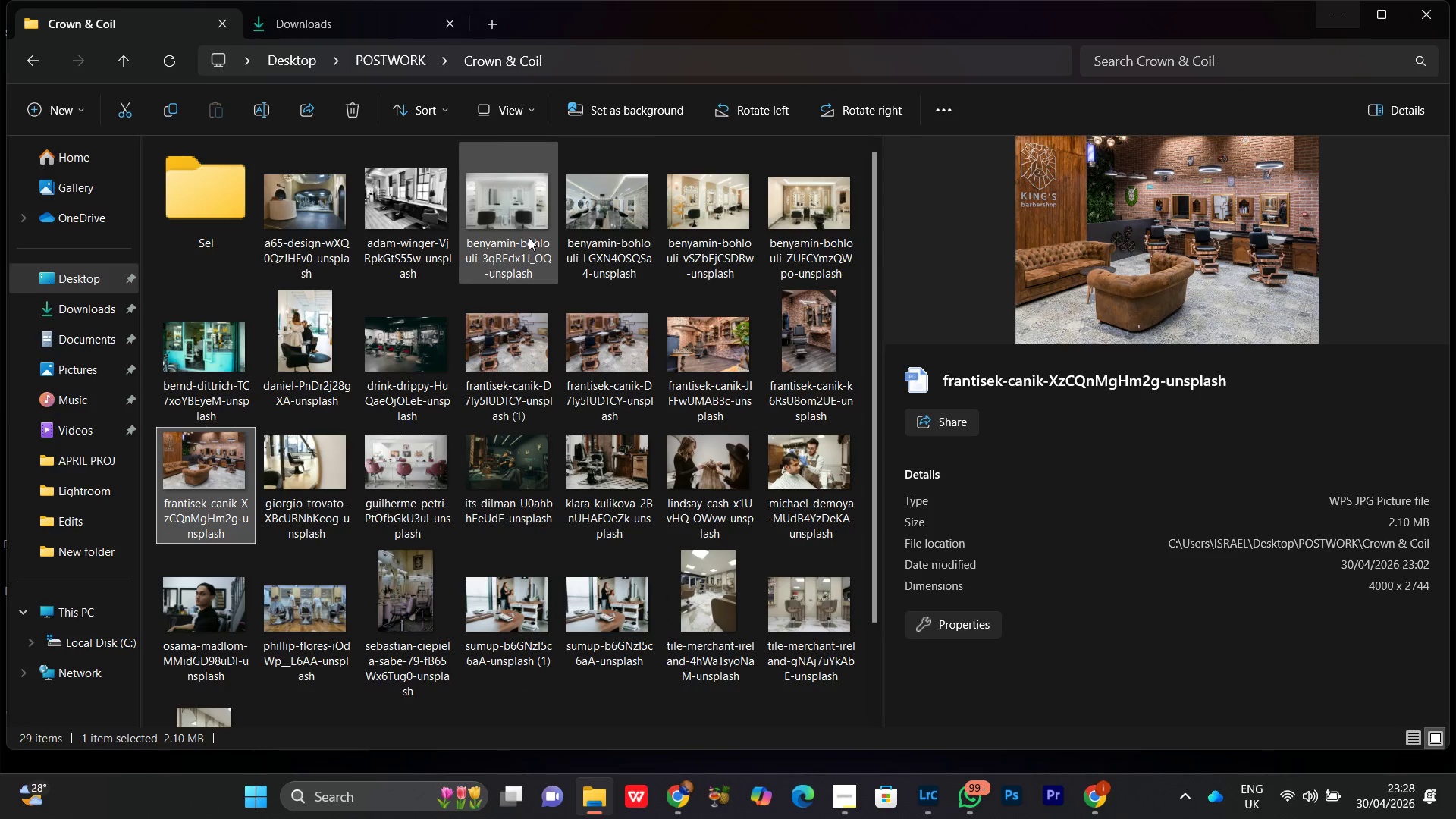 
left_click([640, 219])
 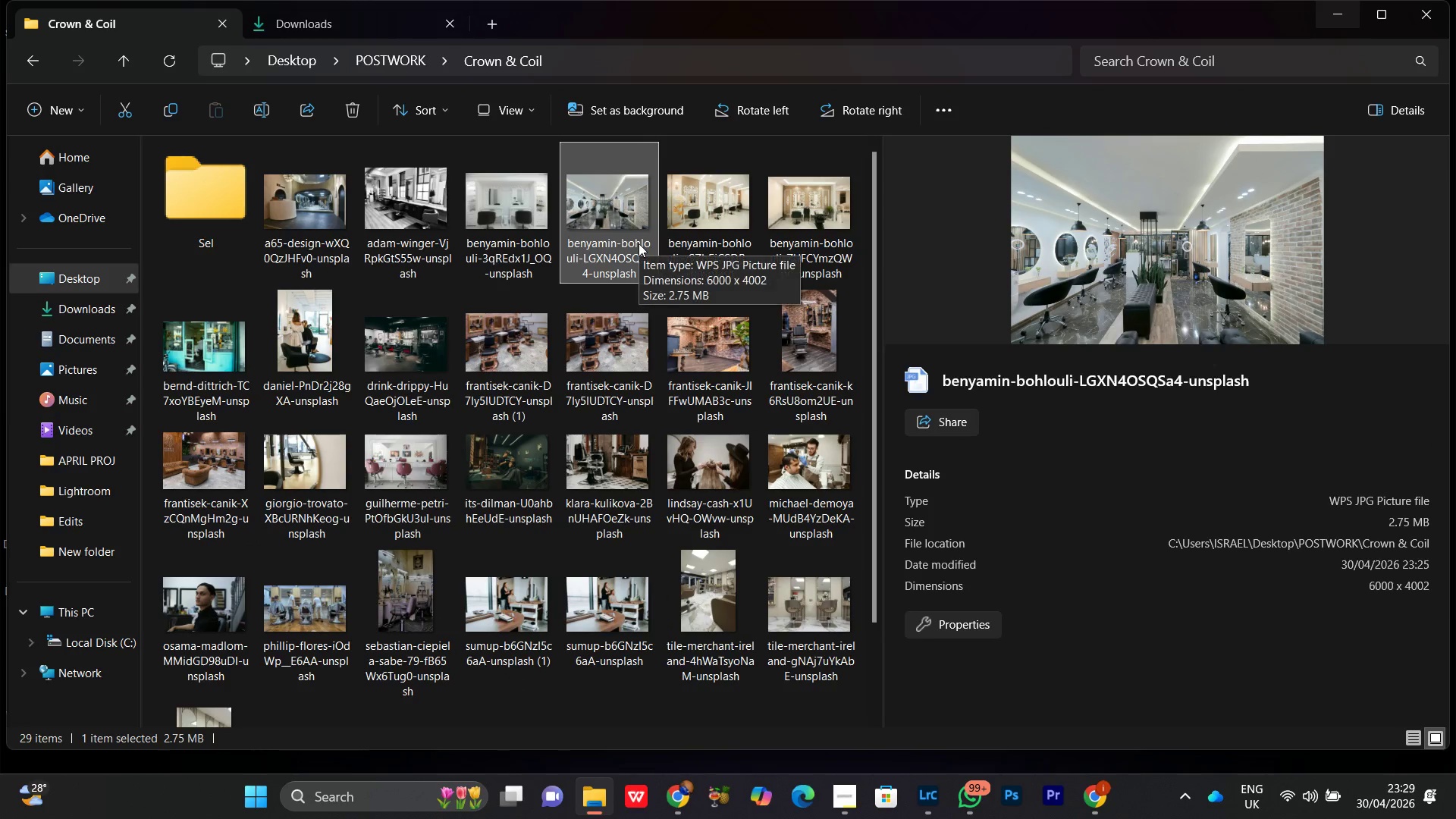 
left_click_drag(start_coordinate=[611, 220], to_coordinate=[224, 240])
 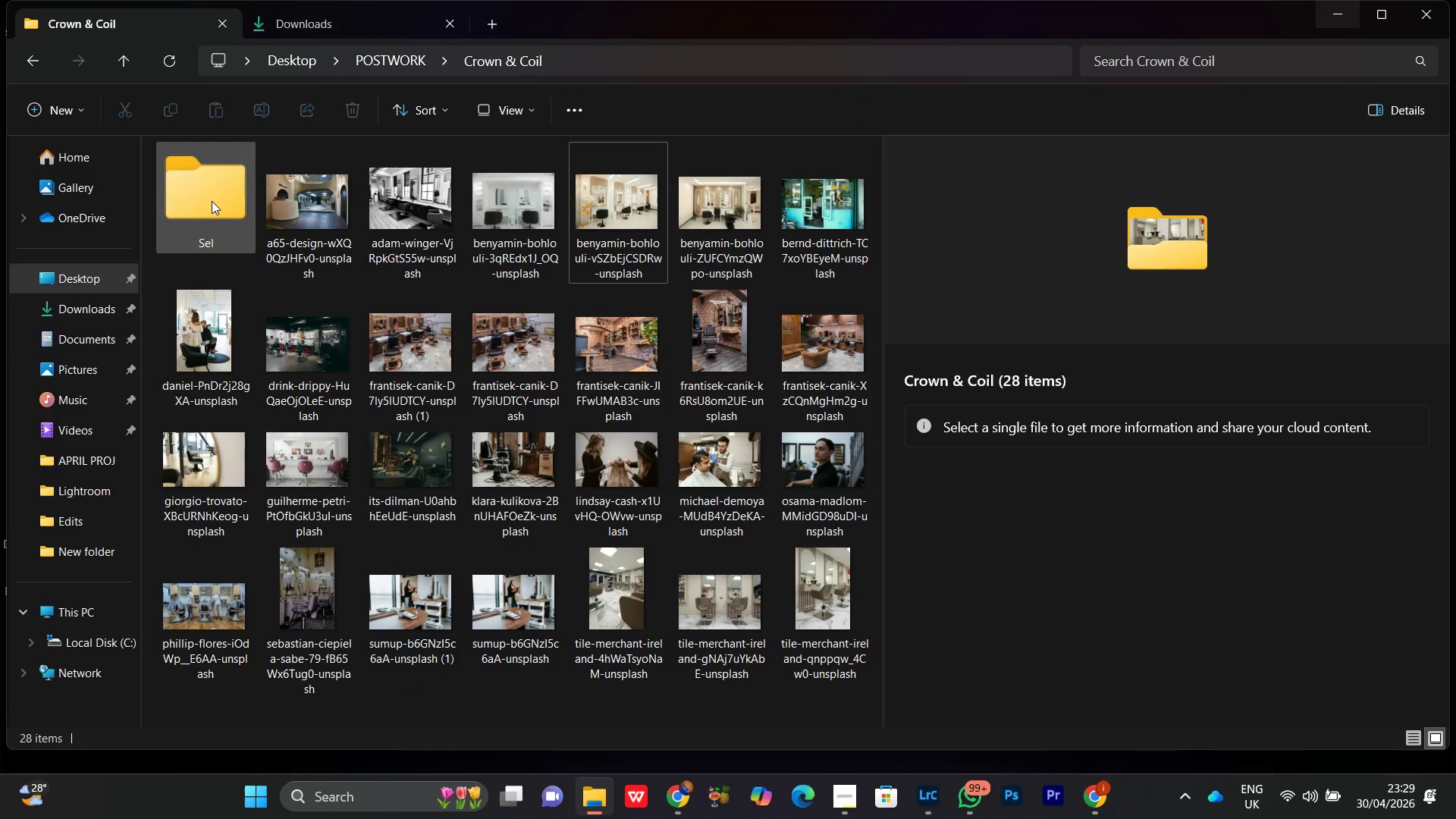 
double_click([212, 201])
 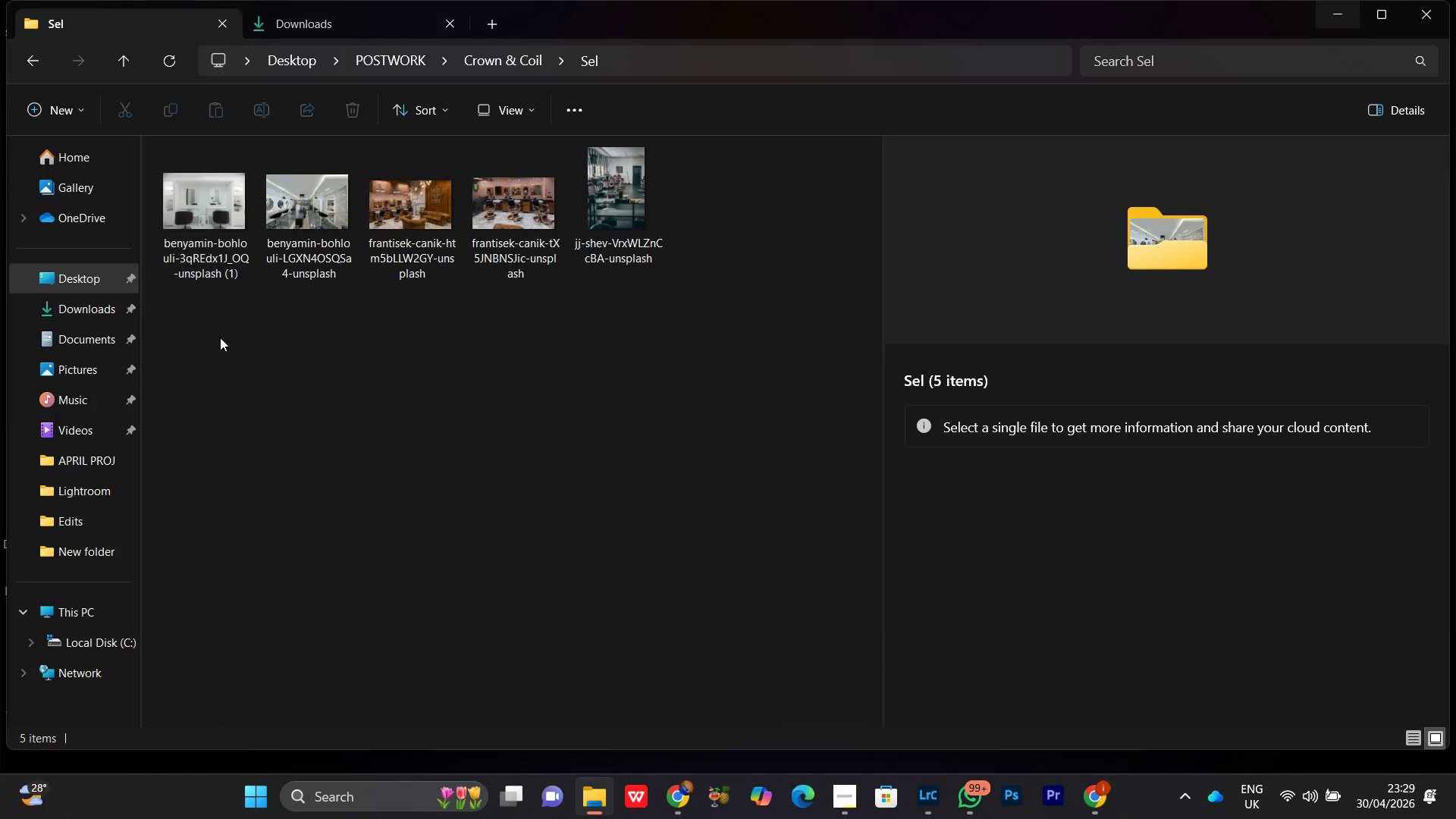 
left_click_drag(start_coordinate=[244, 424], to_coordinate=[617, 168])
 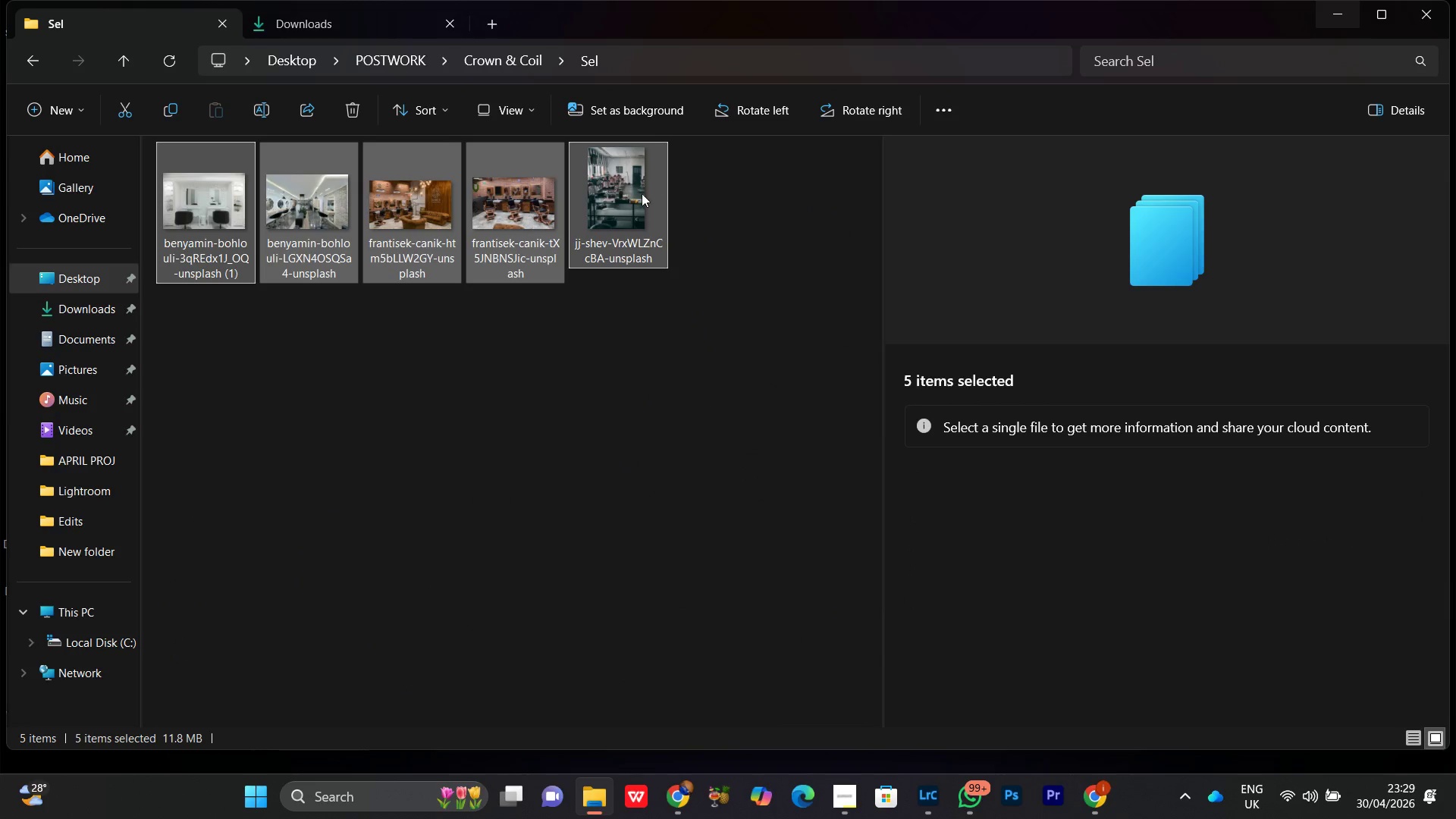 
left_click_drag(start_coordinate=[620, 212], to_coordinate=[663, 302])
 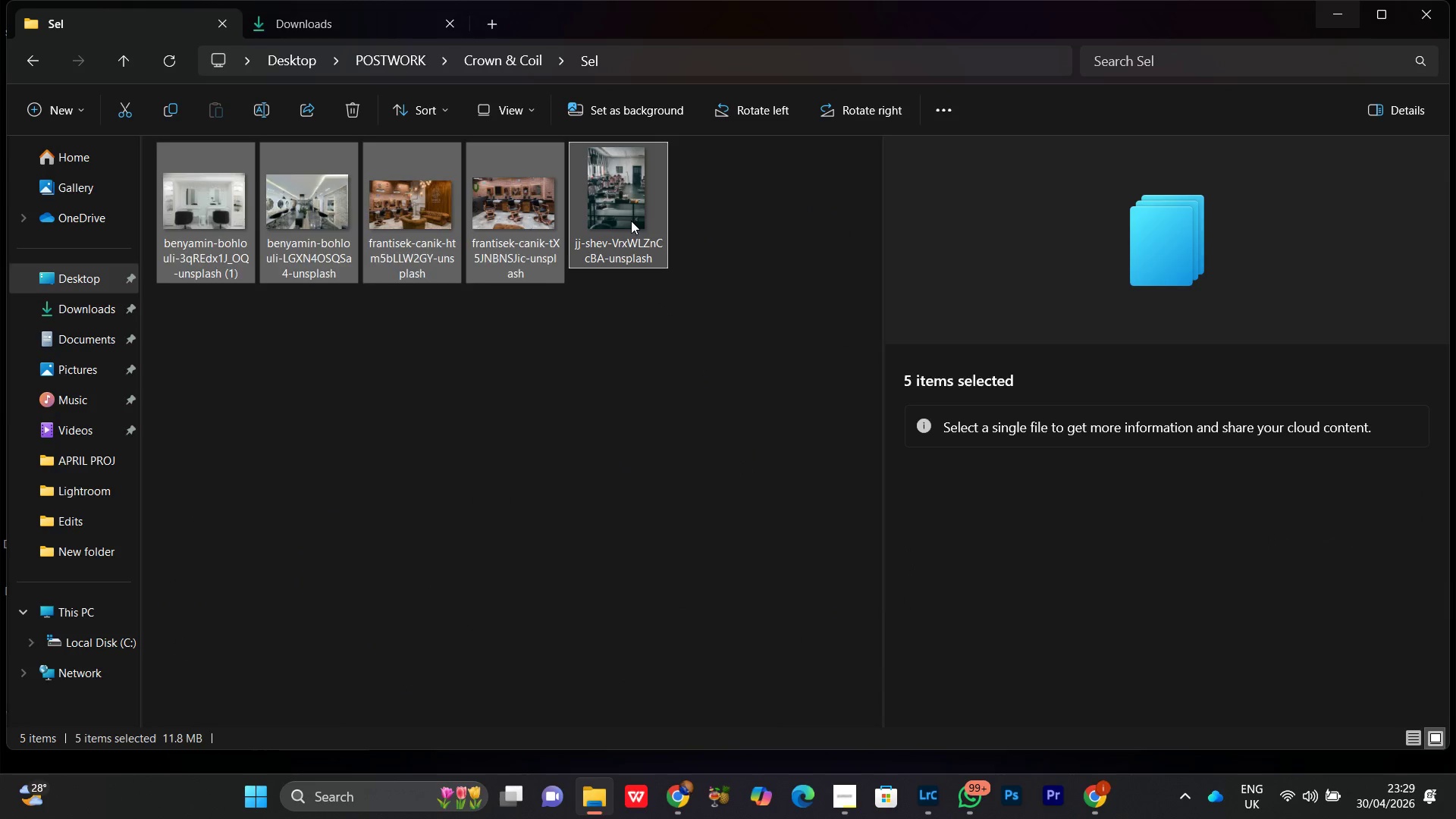 
left_click([631, 221])
 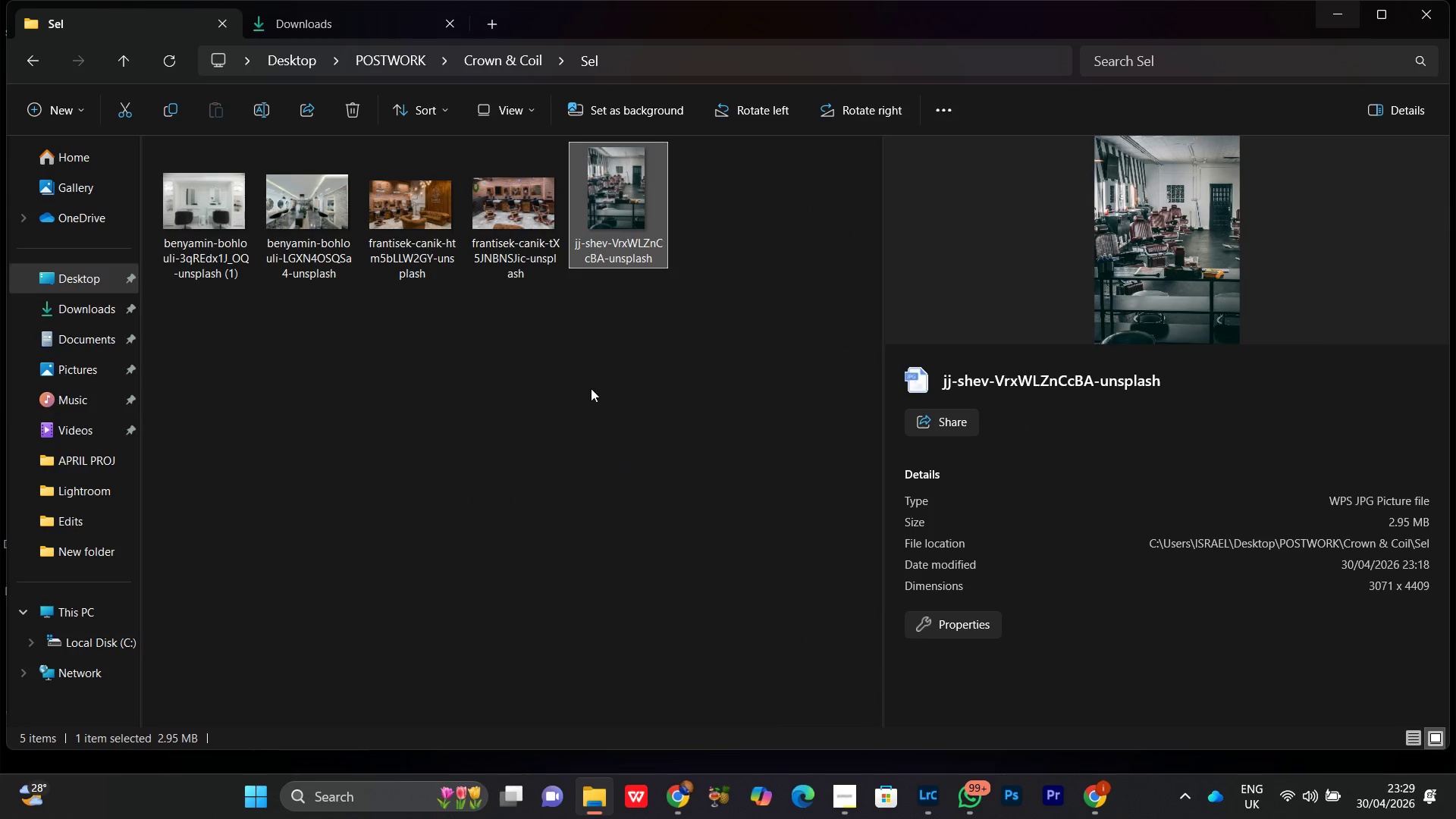 
double_click([508, 224])
 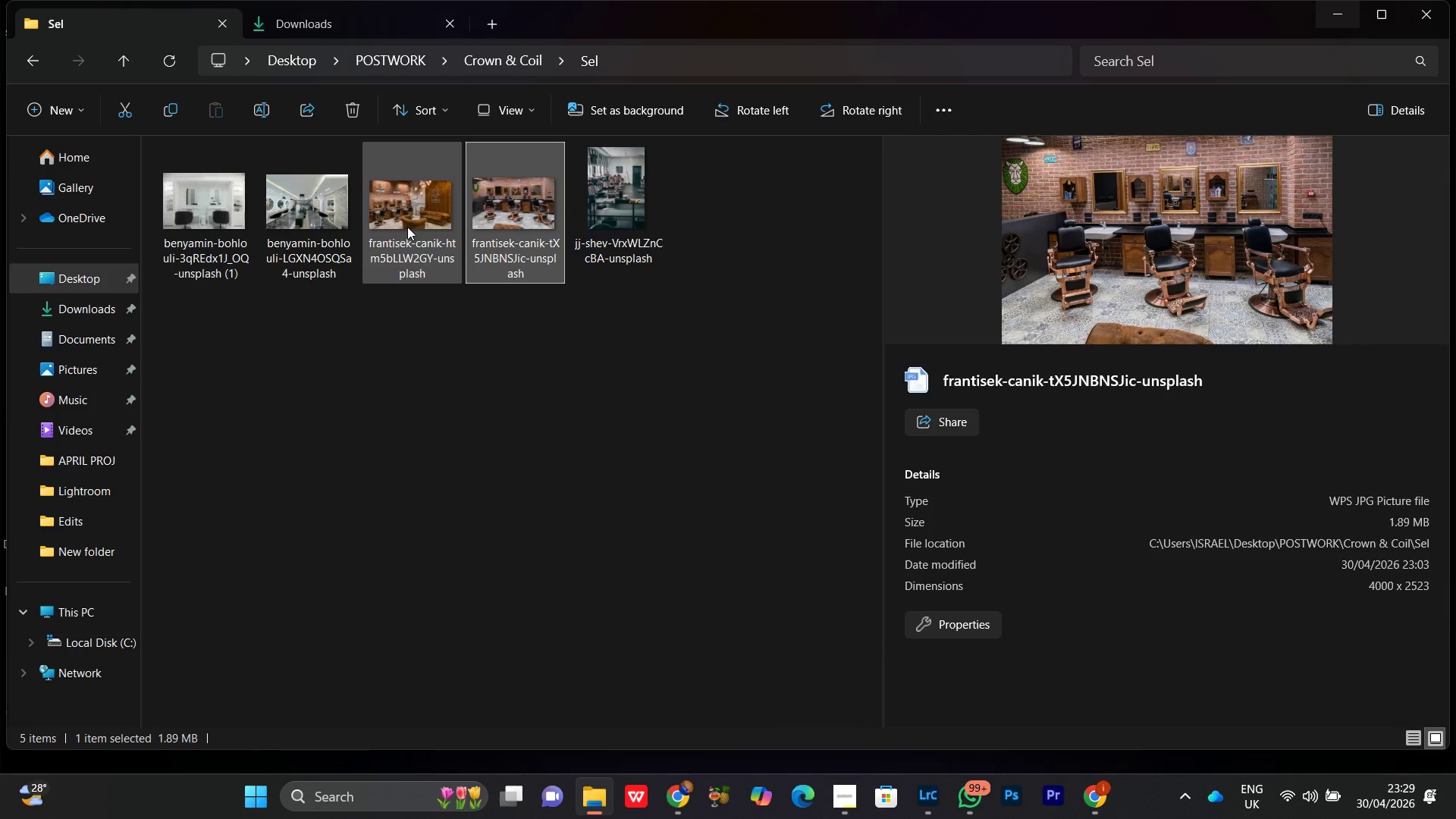 
left_click([407, 227])
 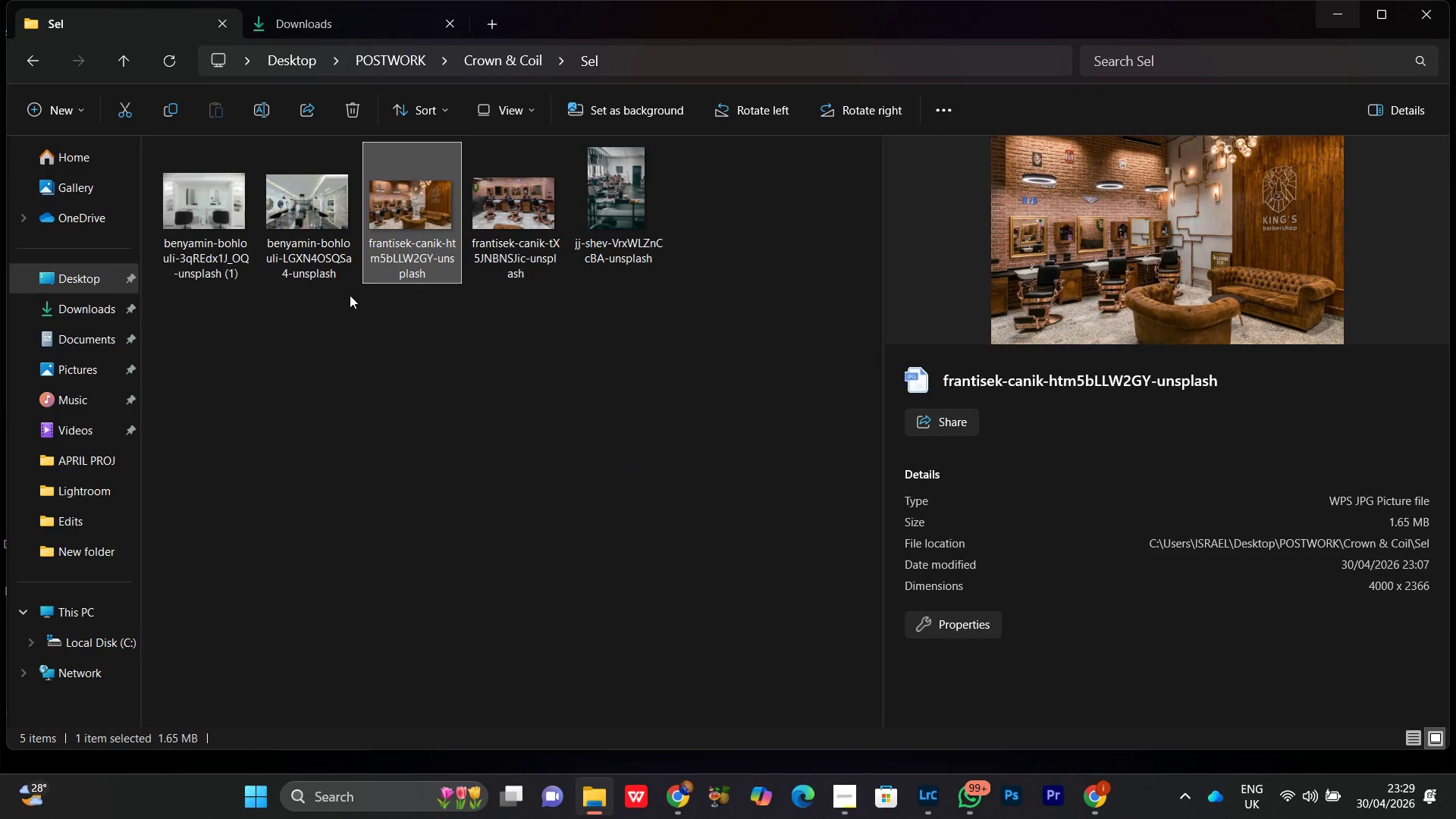 
left_click([343, 246])
 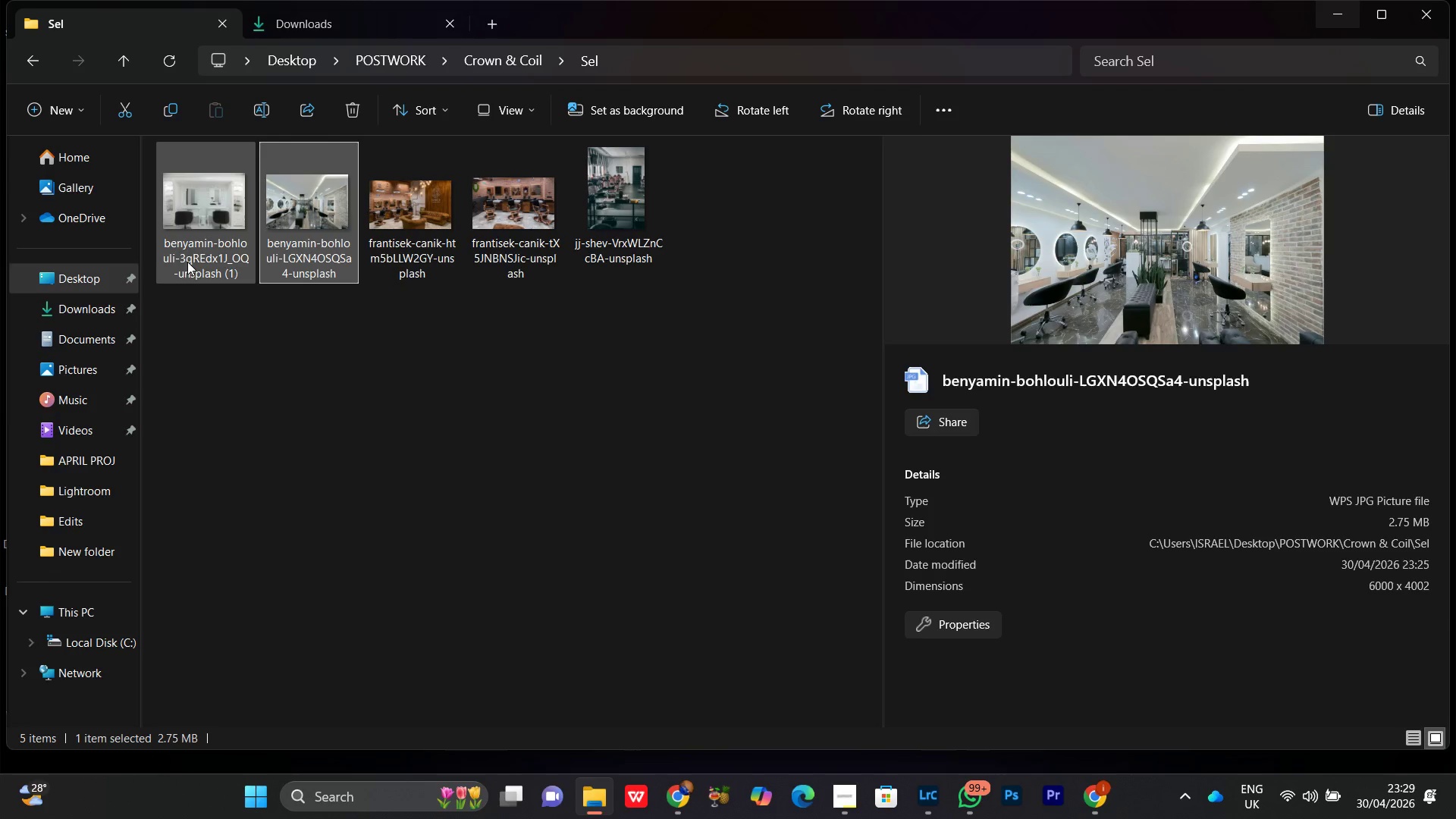 
left_click([158, 221])
 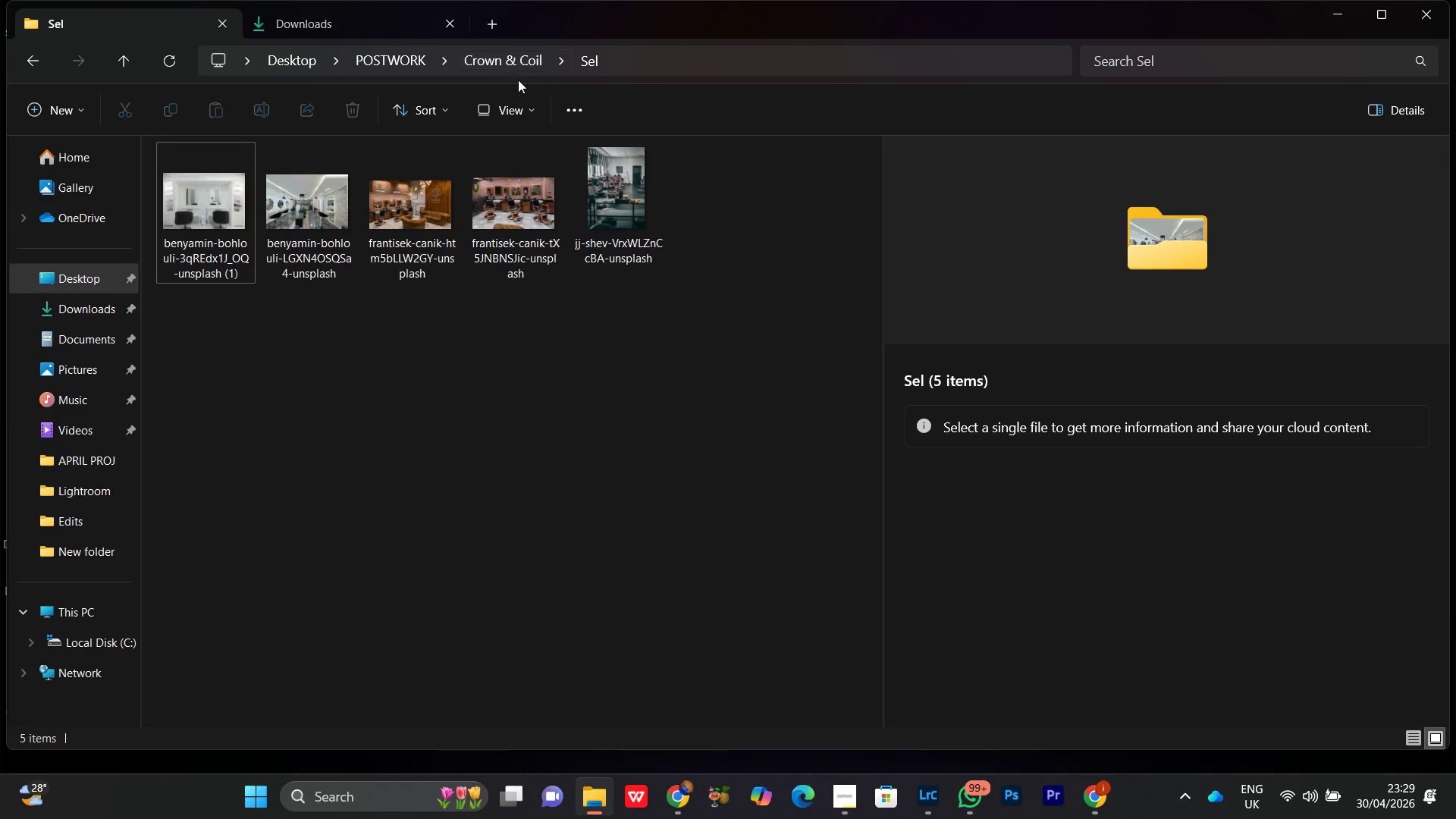 
left_click([509, 61])
 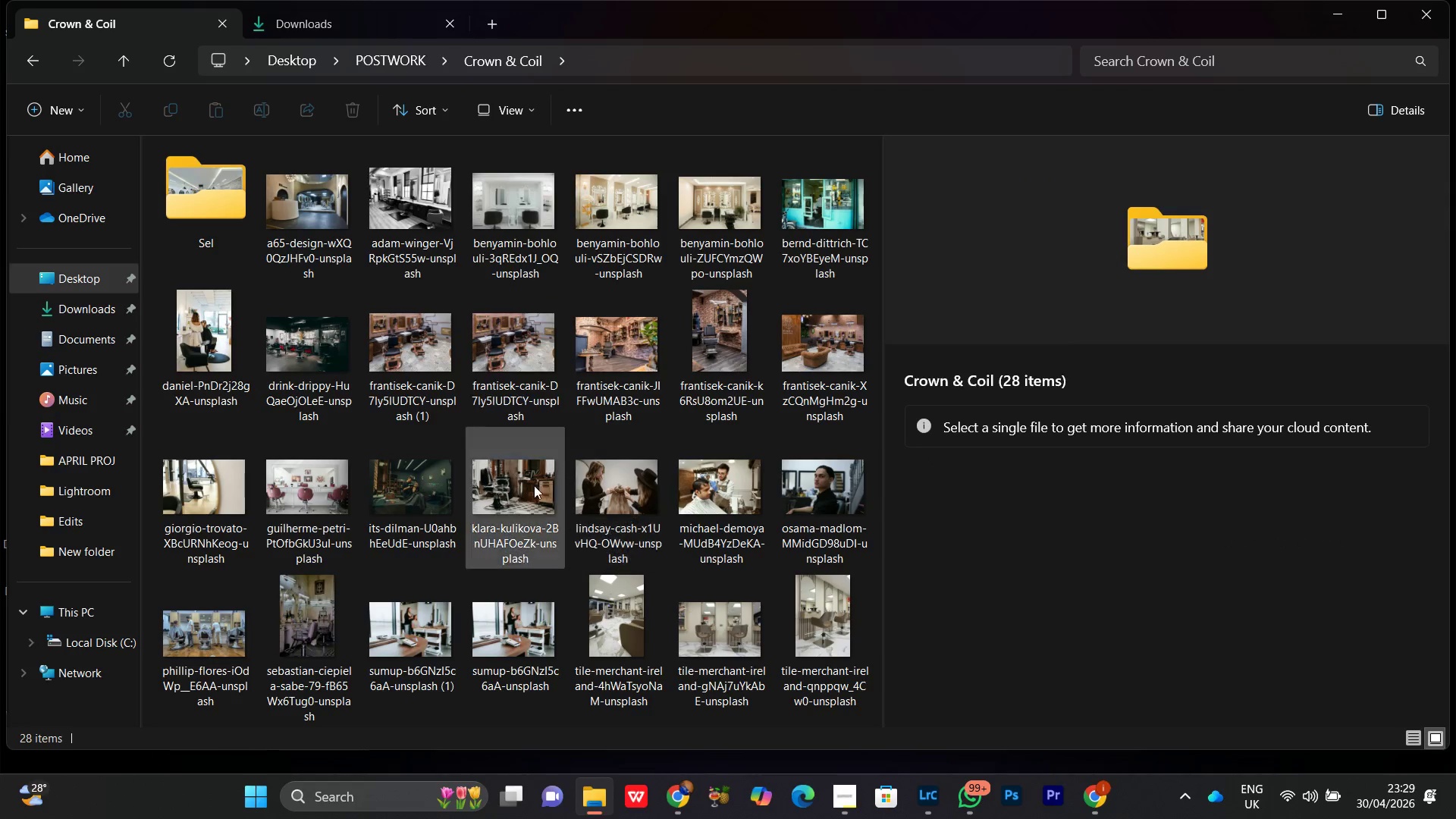 
left_click([527, 228])
 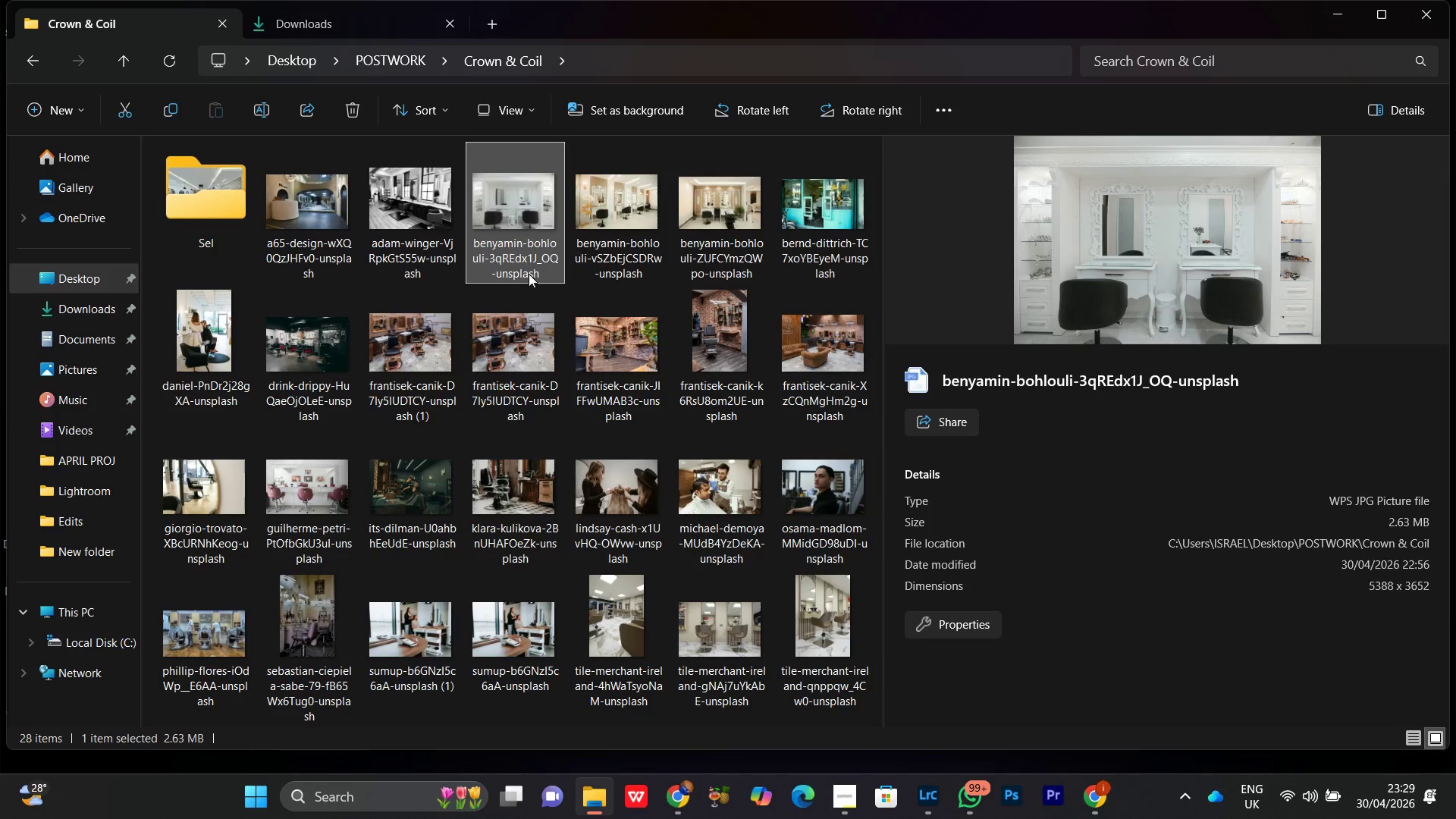 
left_click([423, 257])
 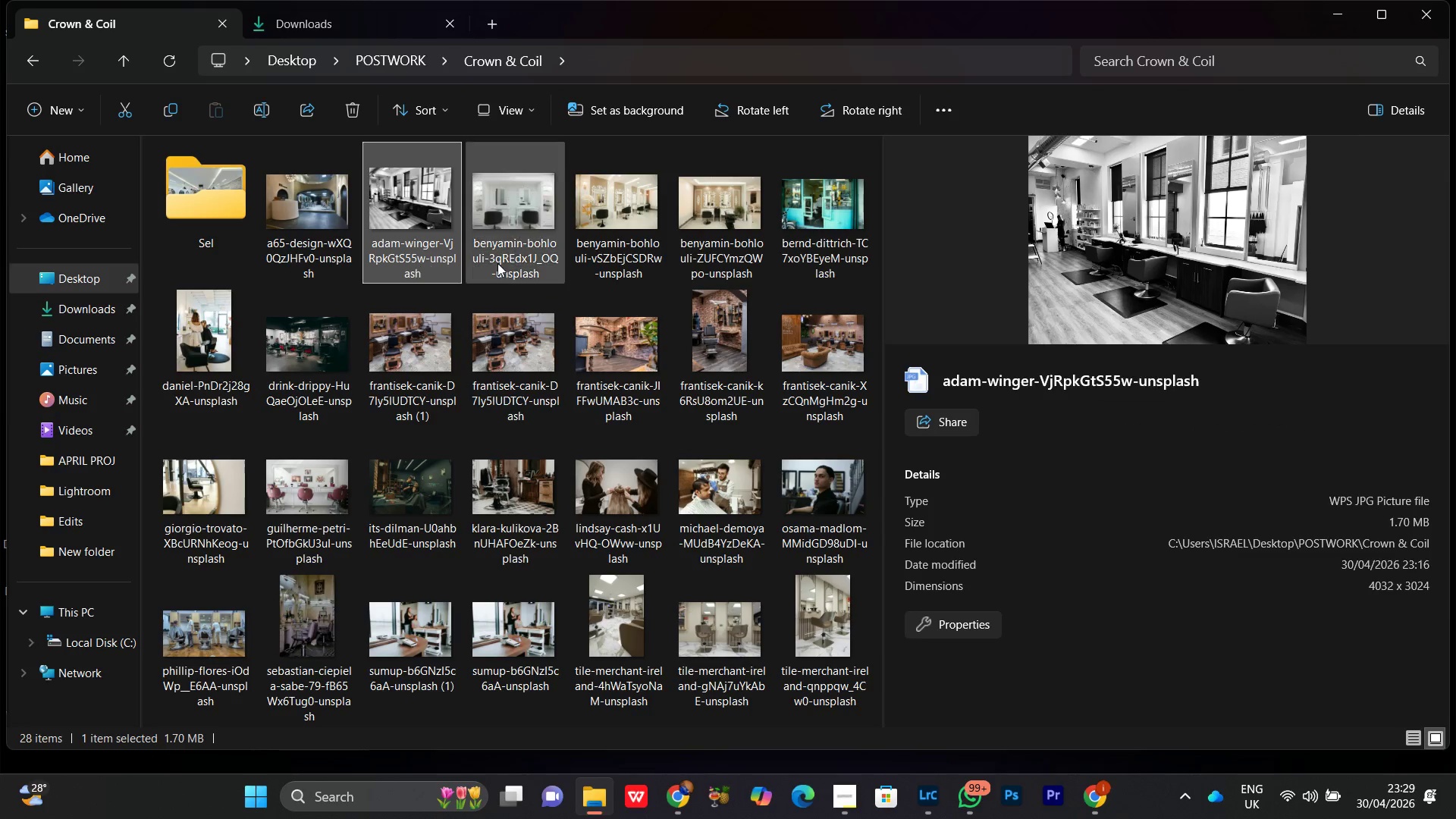 
left_click([528, 196])
 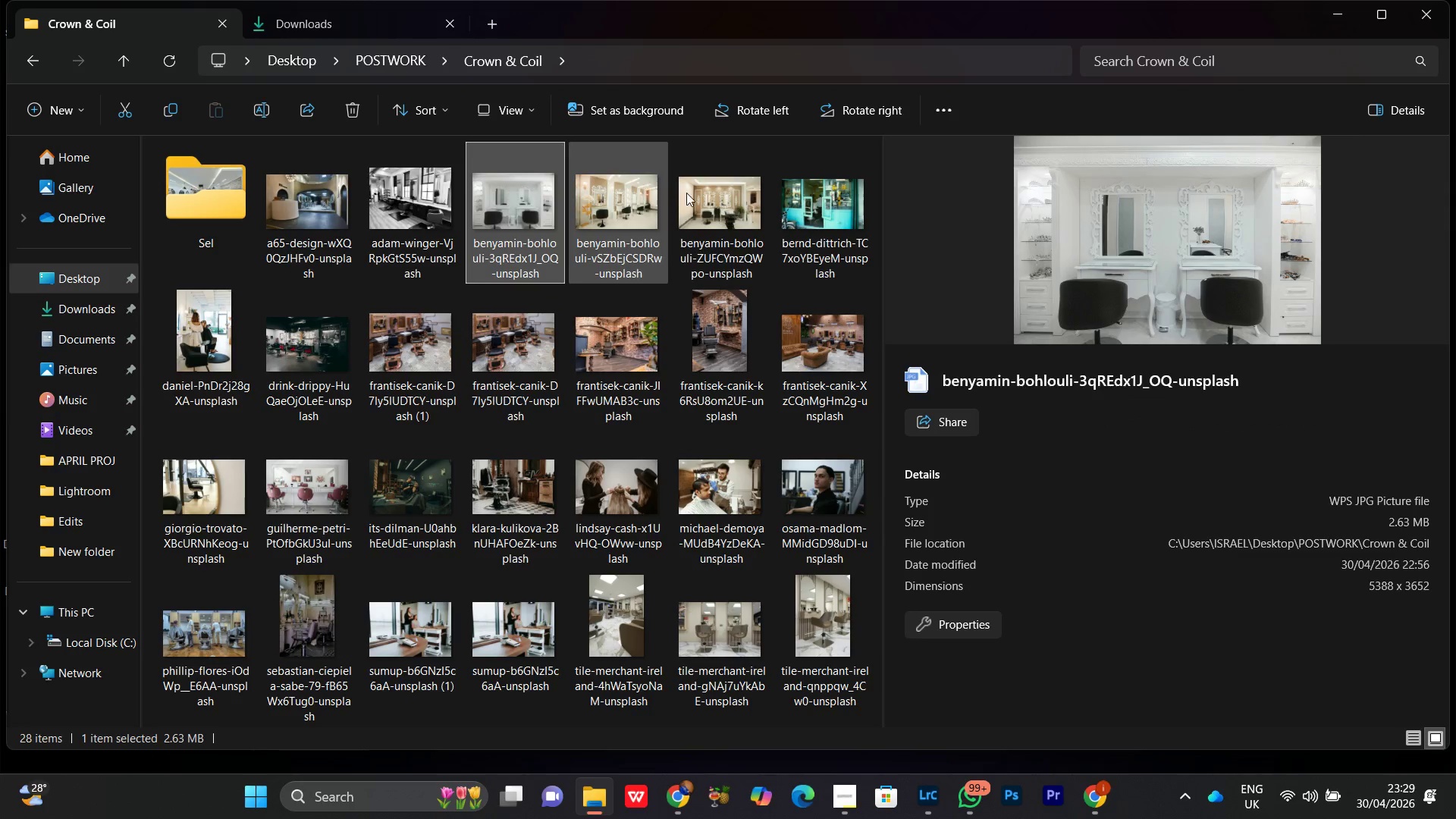 
left_click([716, 207])
 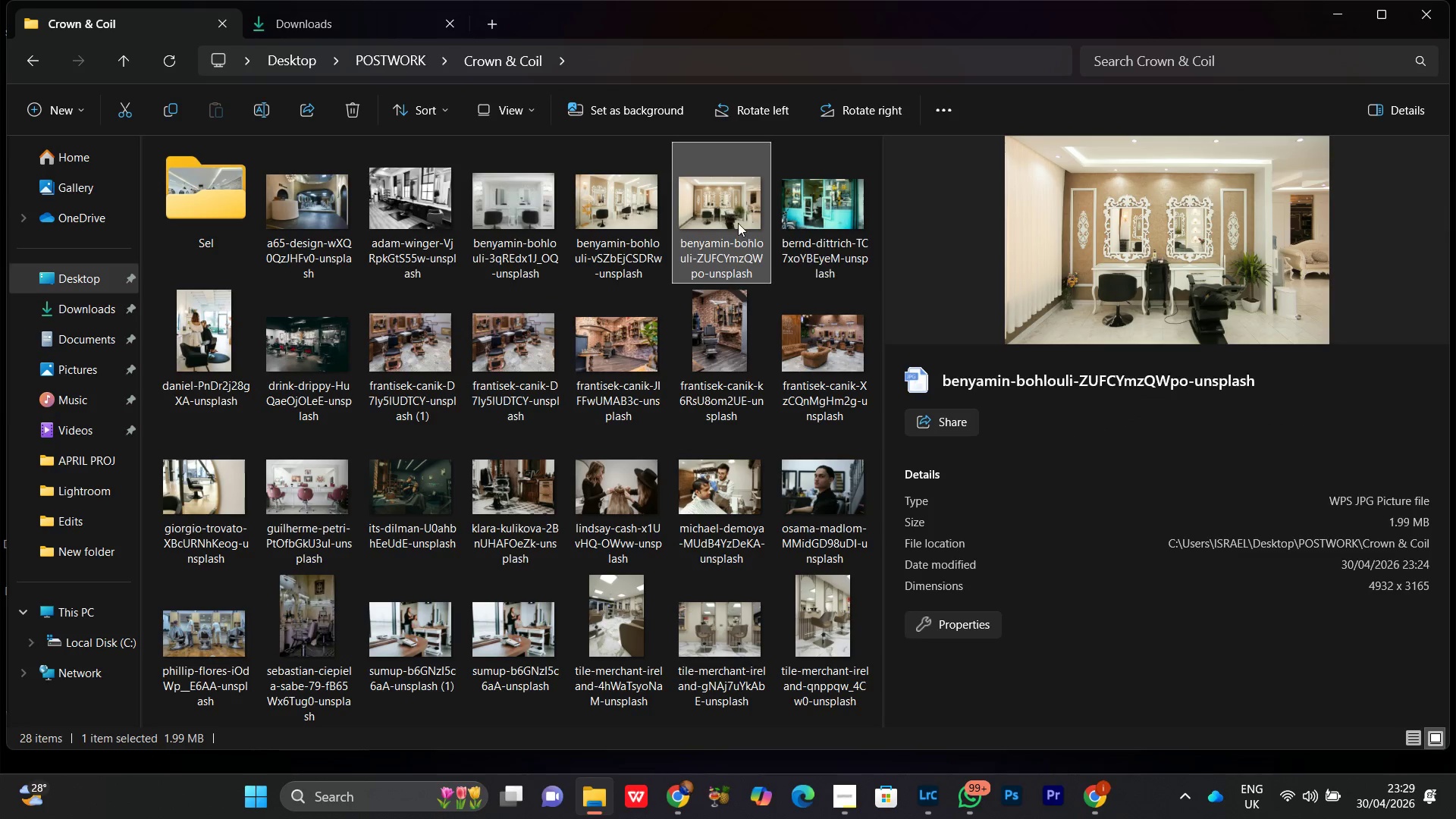 
left_click_drag(start_coordinate=[730, 208], to_coordinate=[184, 161])
 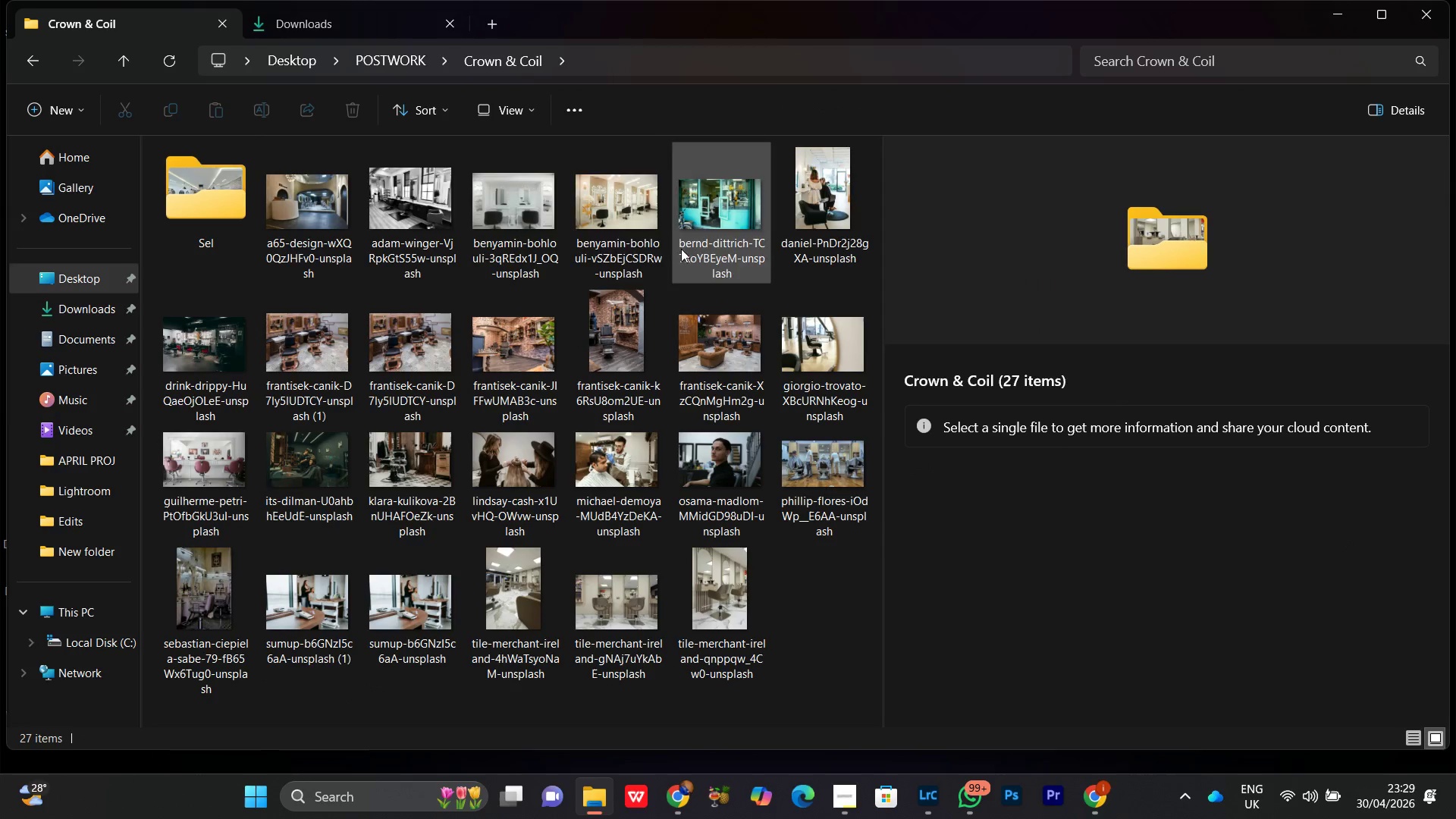 
left_click([612, 236])
 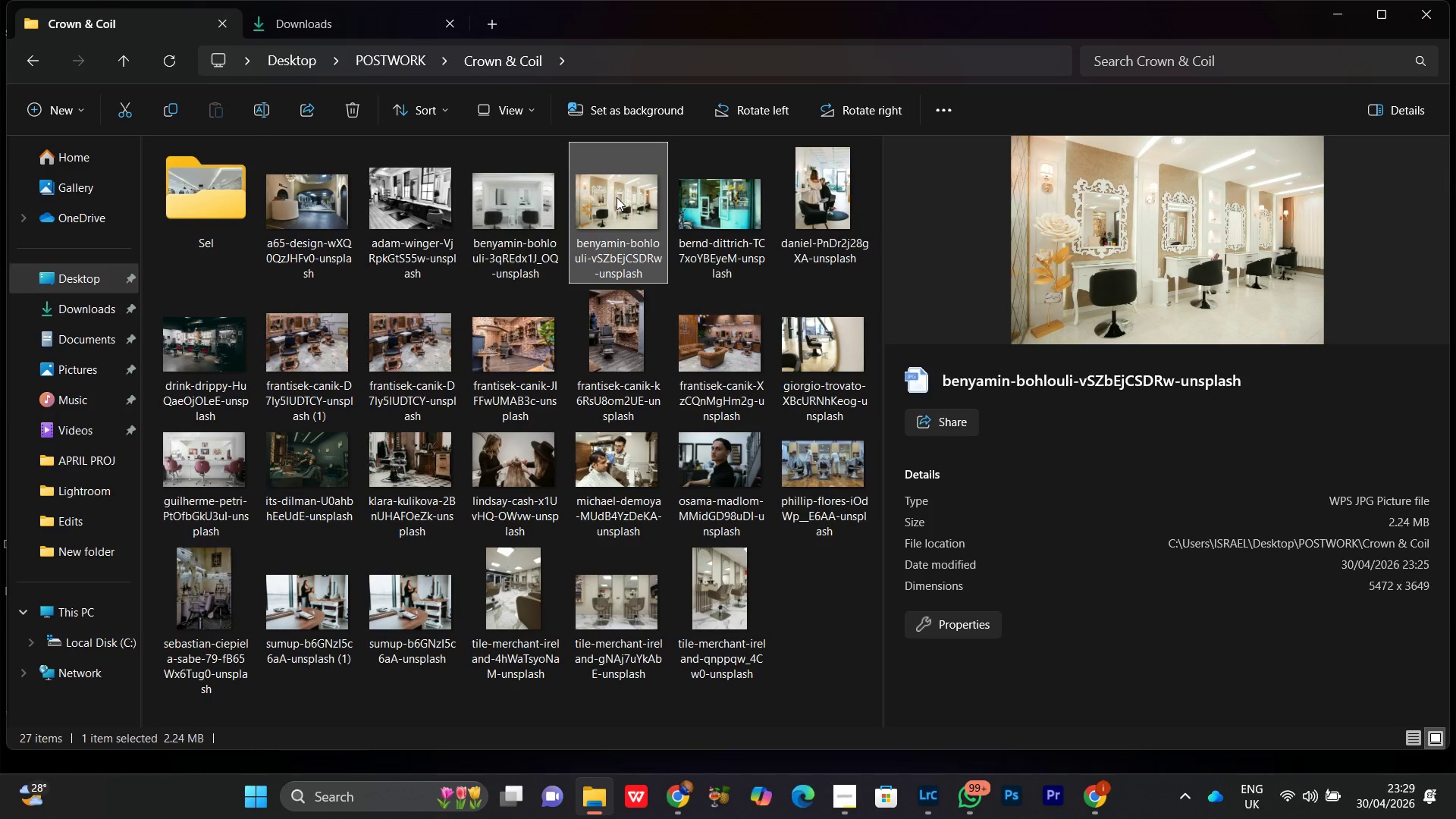 
wait(5.44)
 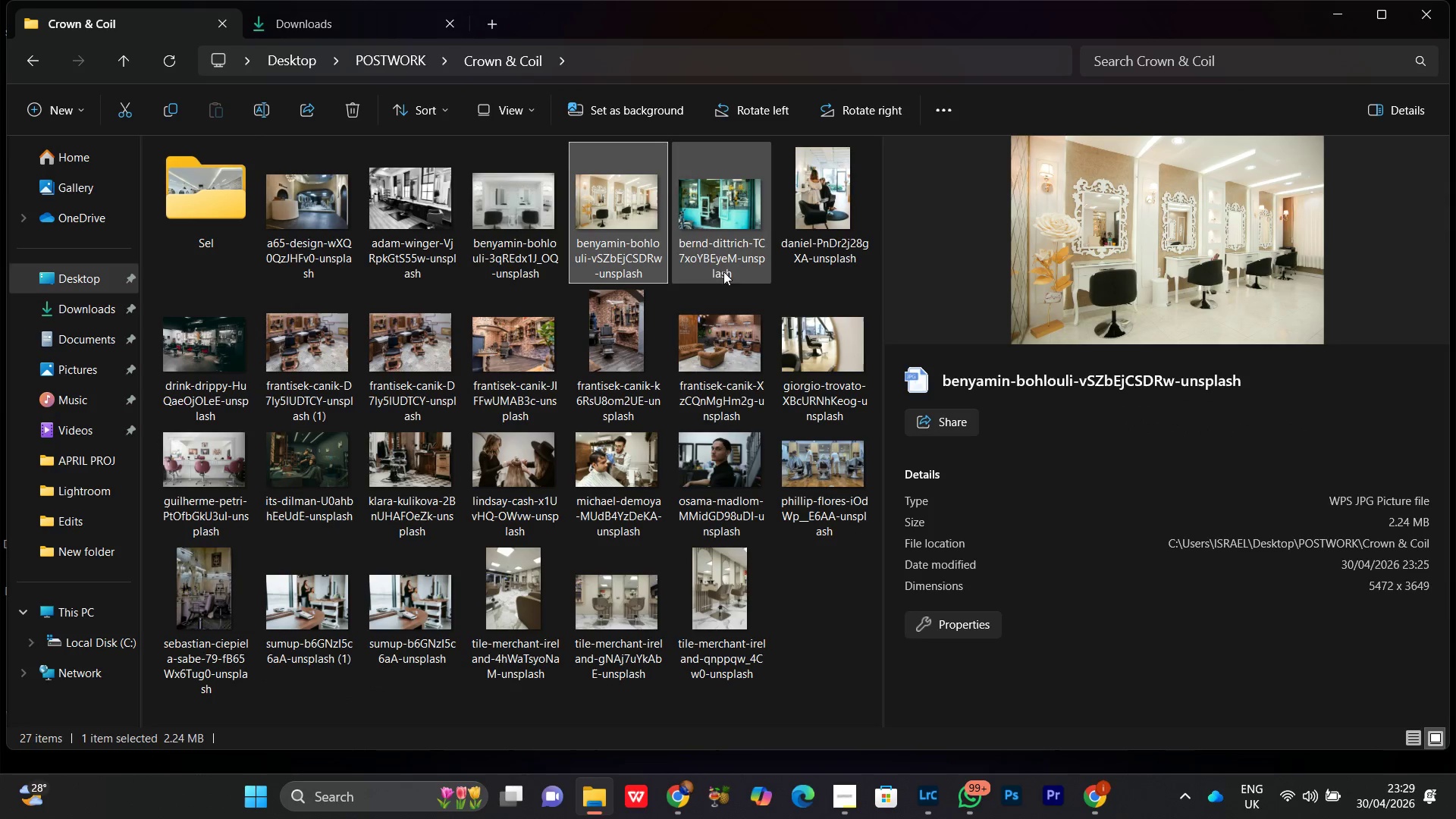 
left_click_drag(start_coordinate=[631, 196], to_coordinate=[210, 234])
 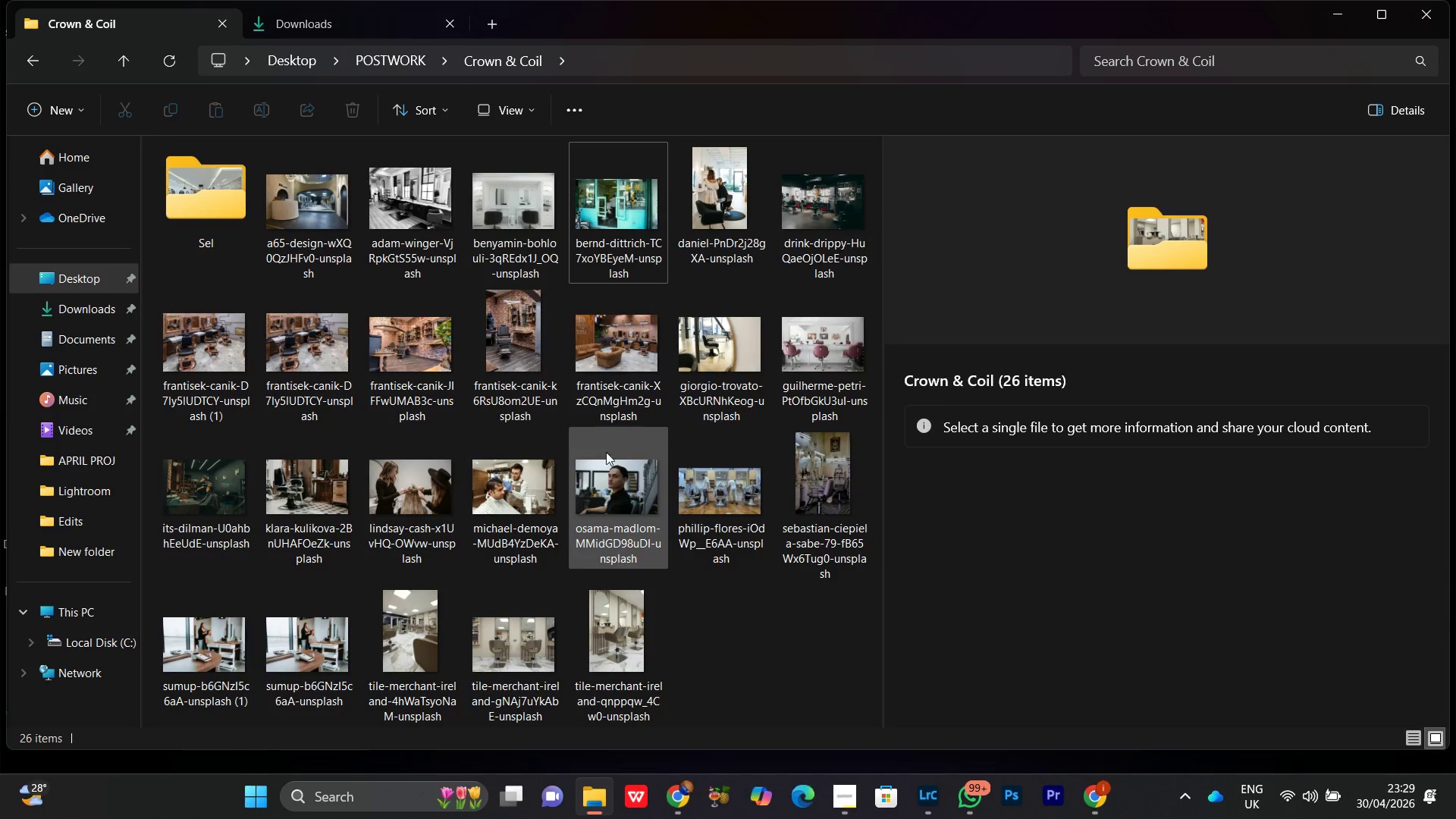 
left_click([796, 241])
 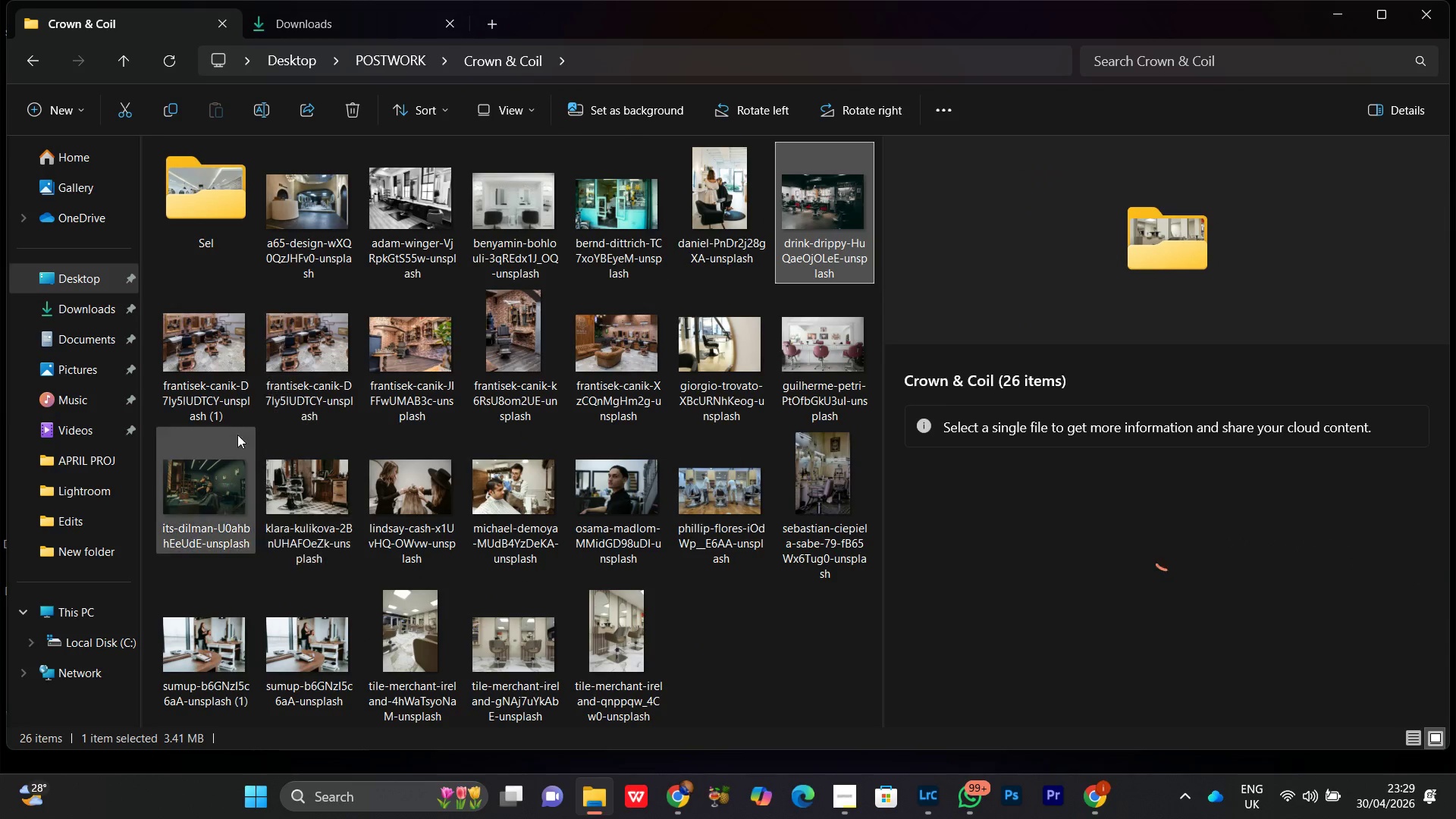 
left_click([213, 361])
 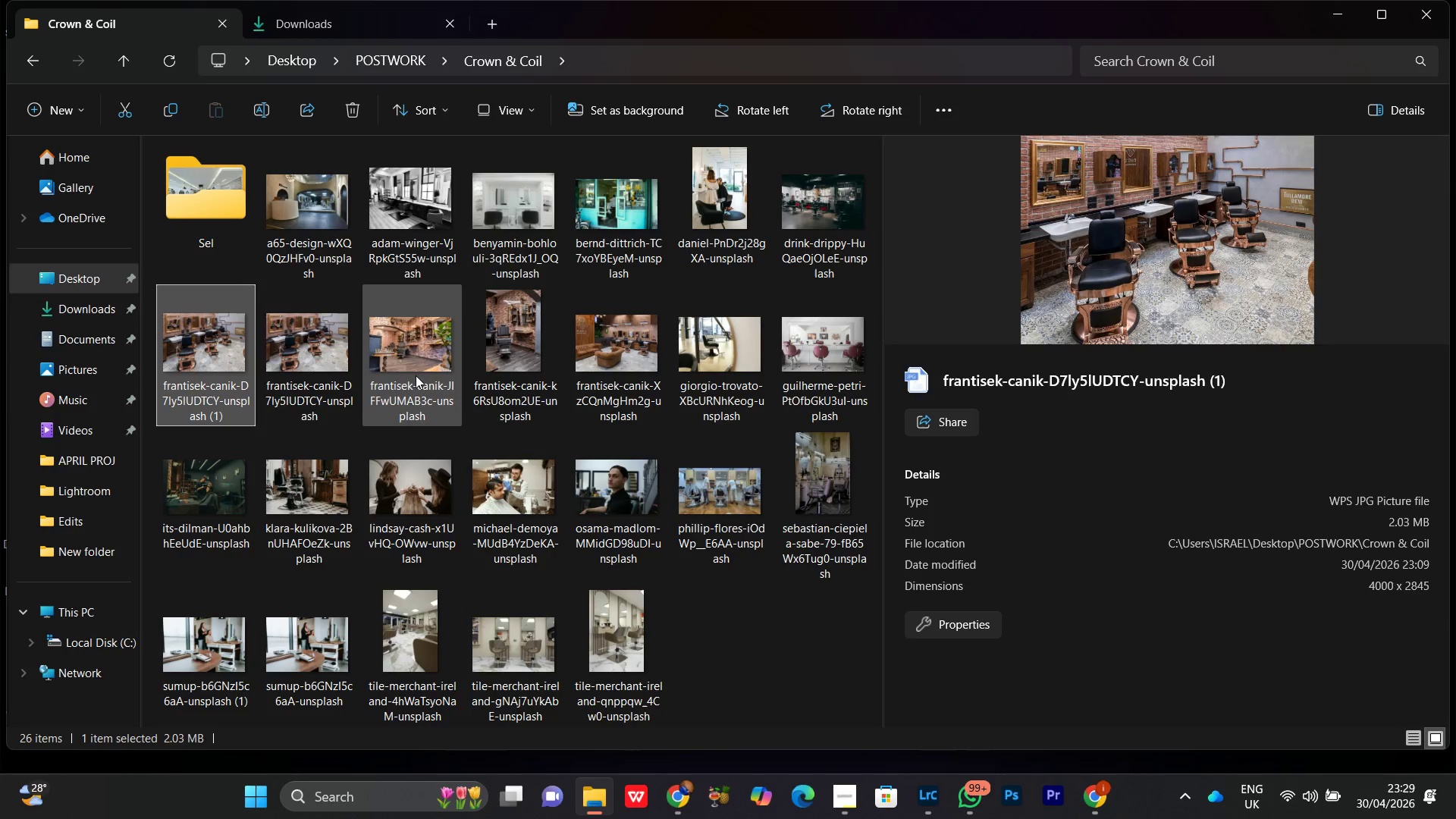 
left_click([356, 382])
 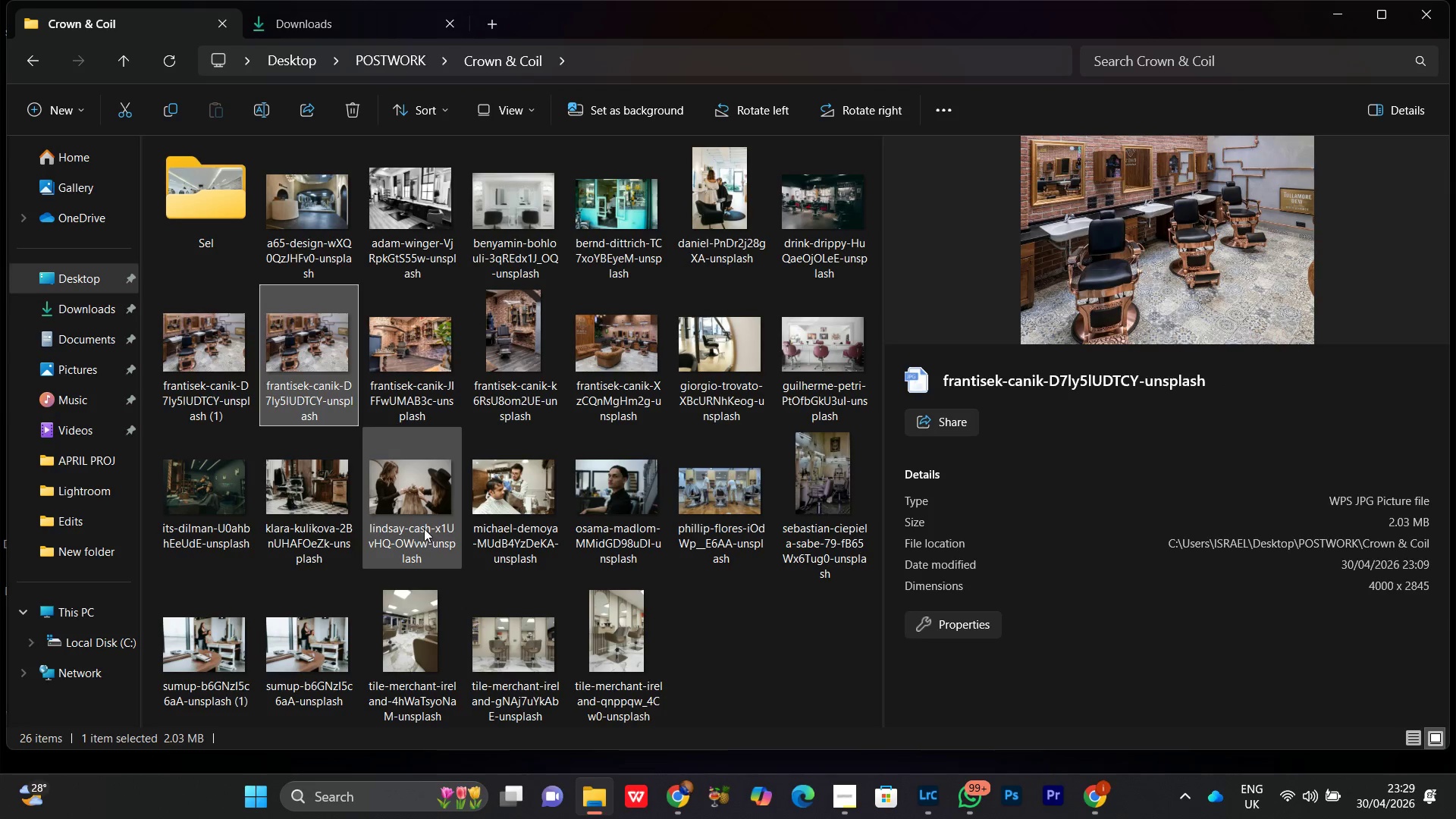 
double_click([300, 504])
 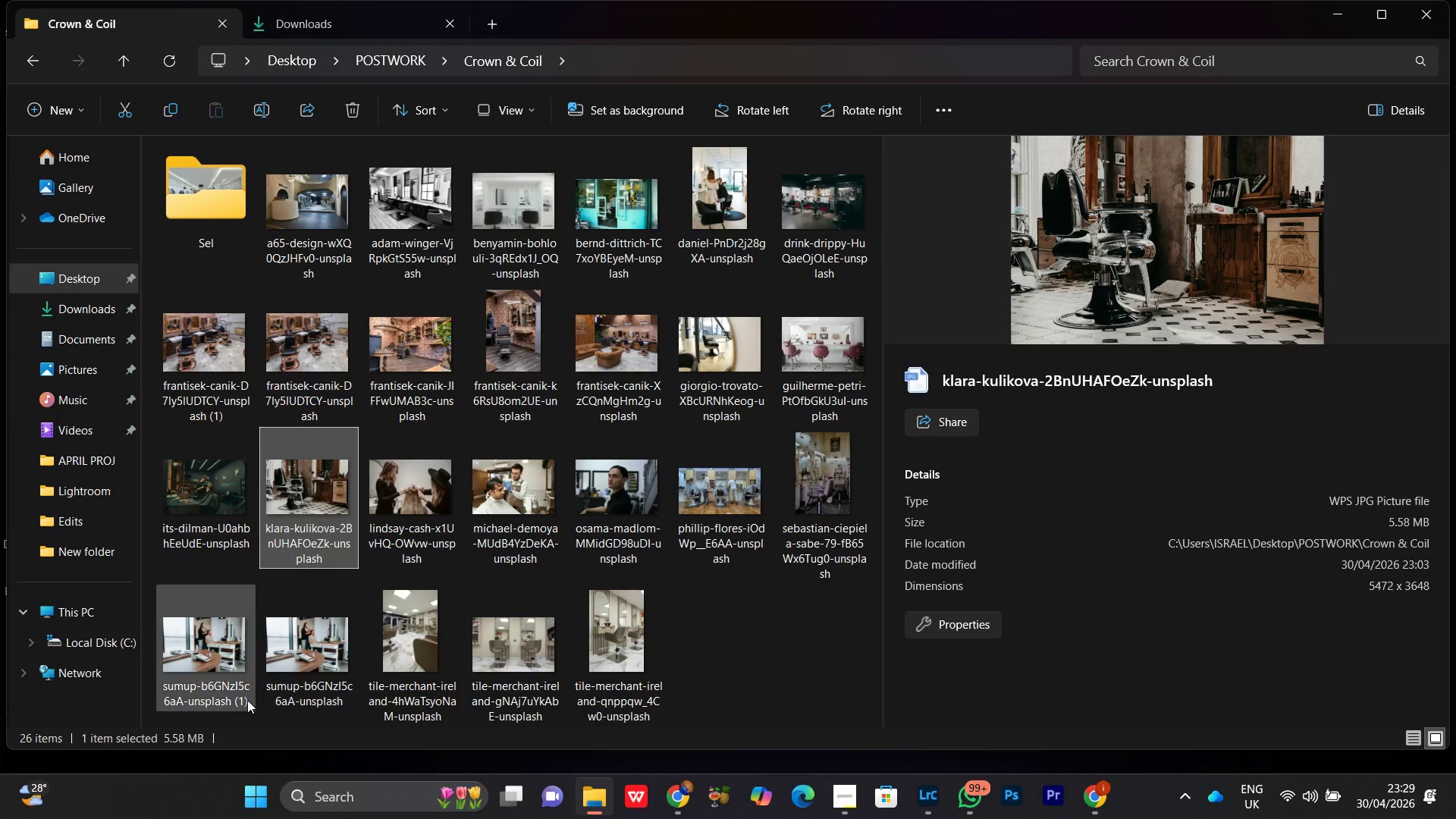 
left_click([238, 662])
 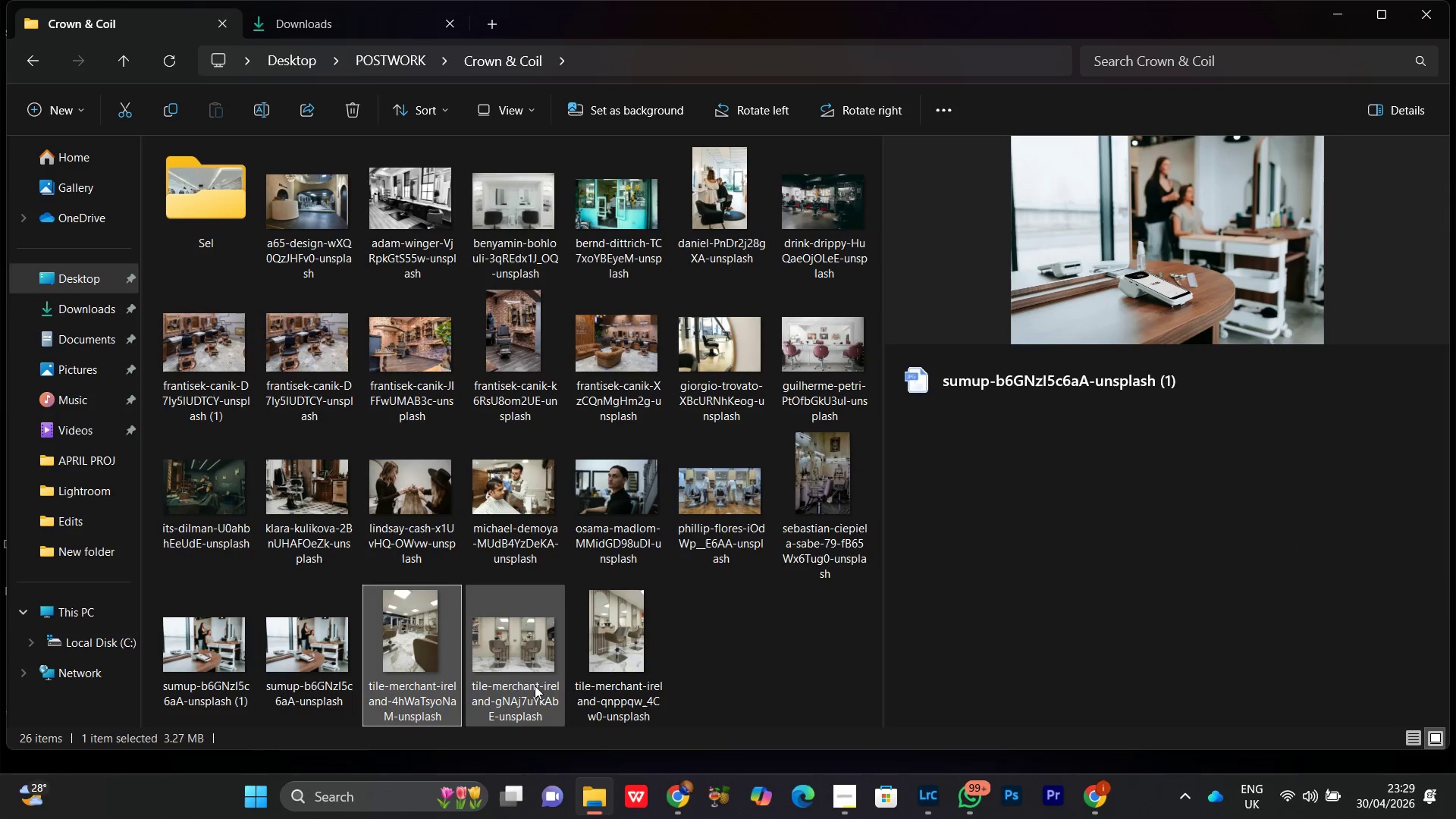 
left_click([513, 668])
 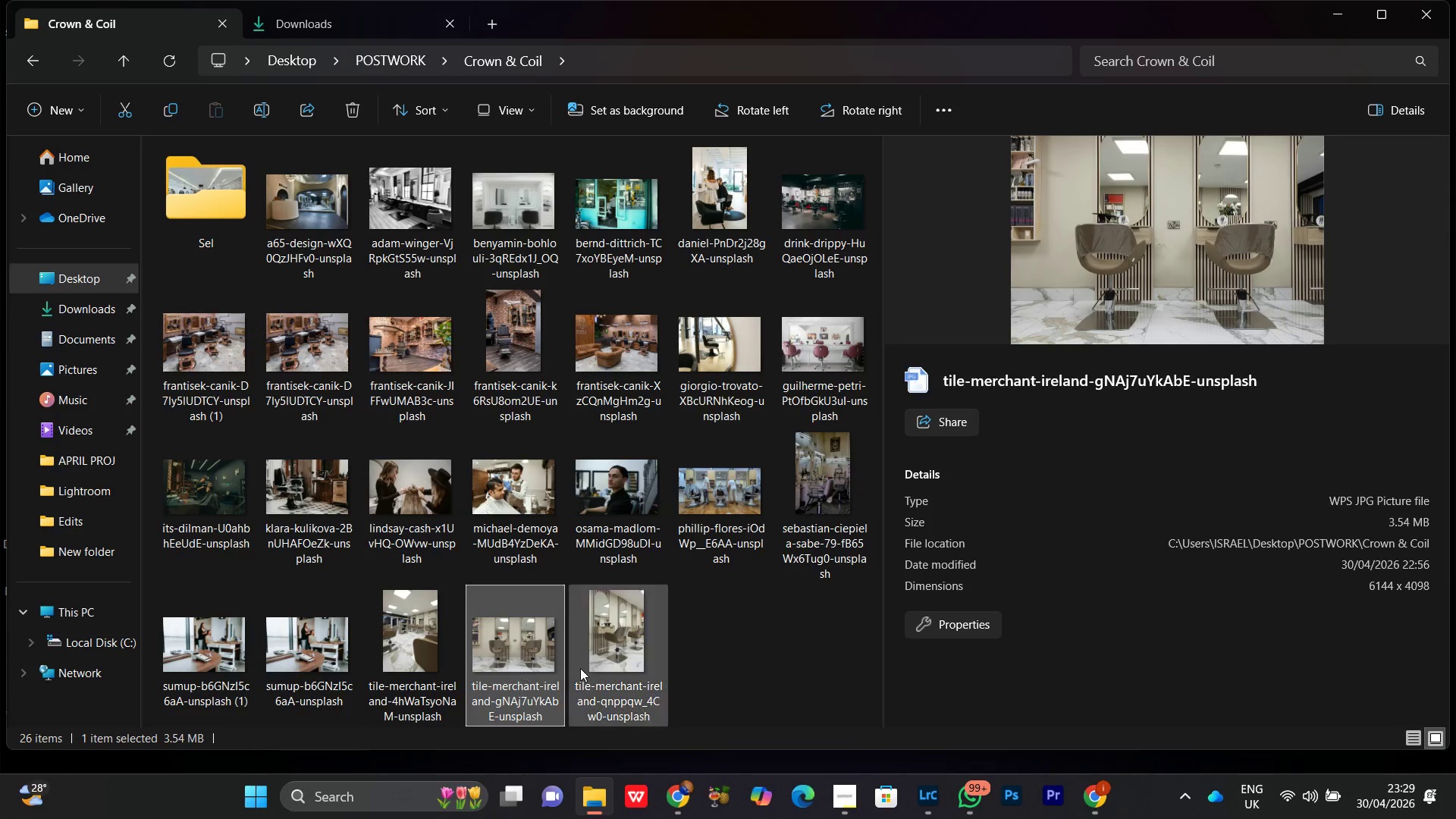 
mouse_move([575, 659])
 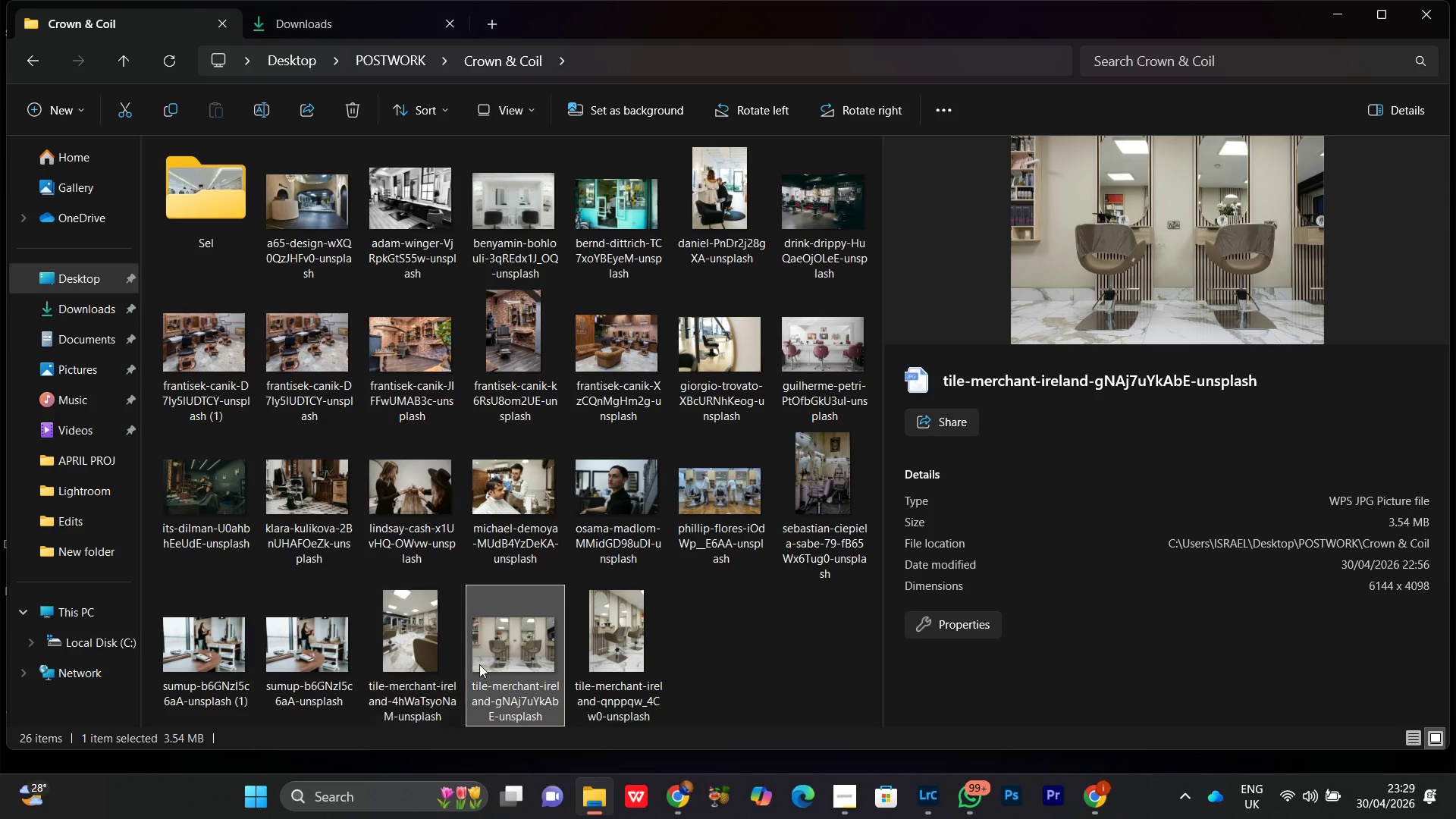 
left_click_drag(start_coordinate=[510, 678], to_coordinate=[213, 215])
 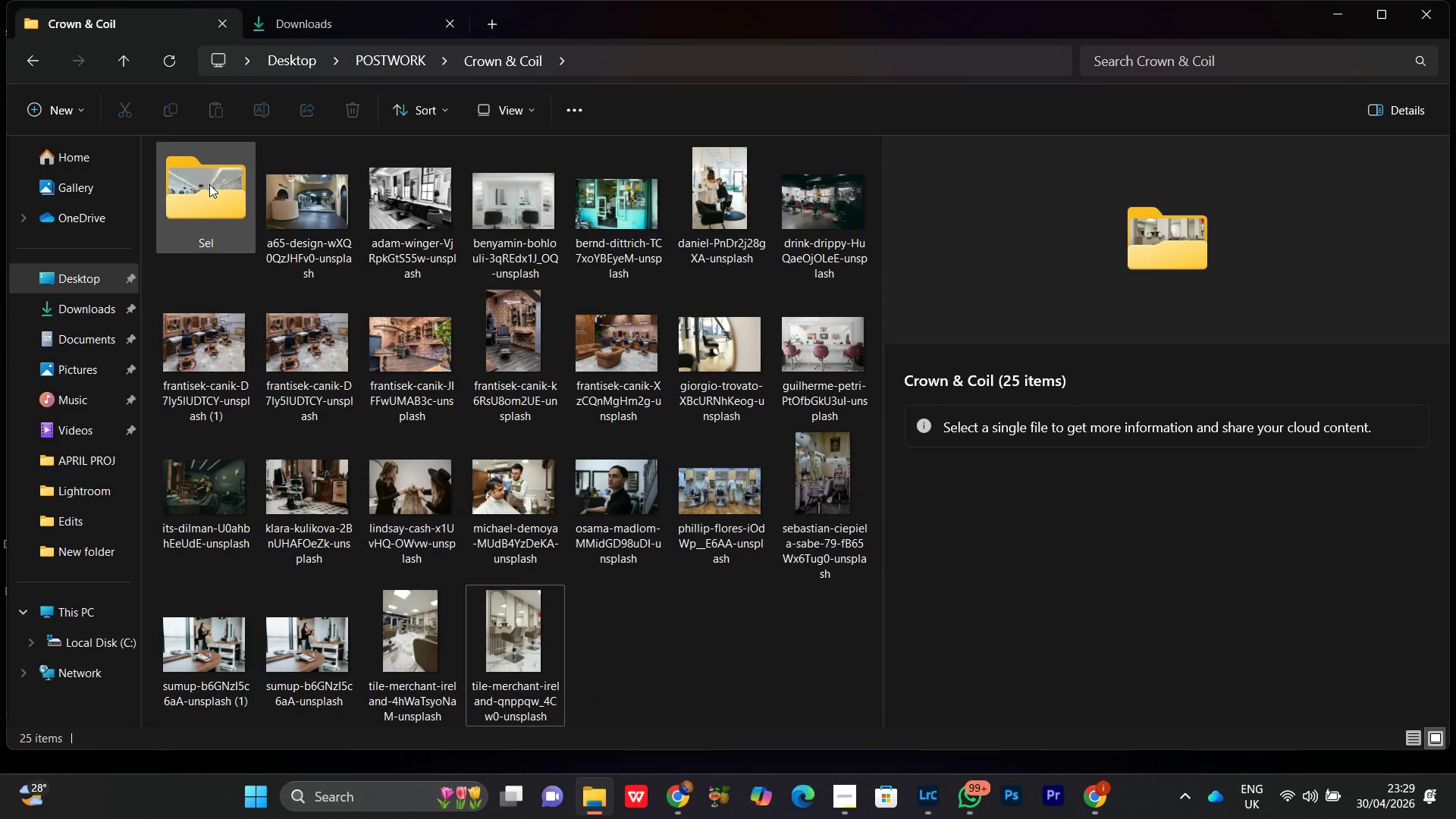 
double_click([211, 186])
 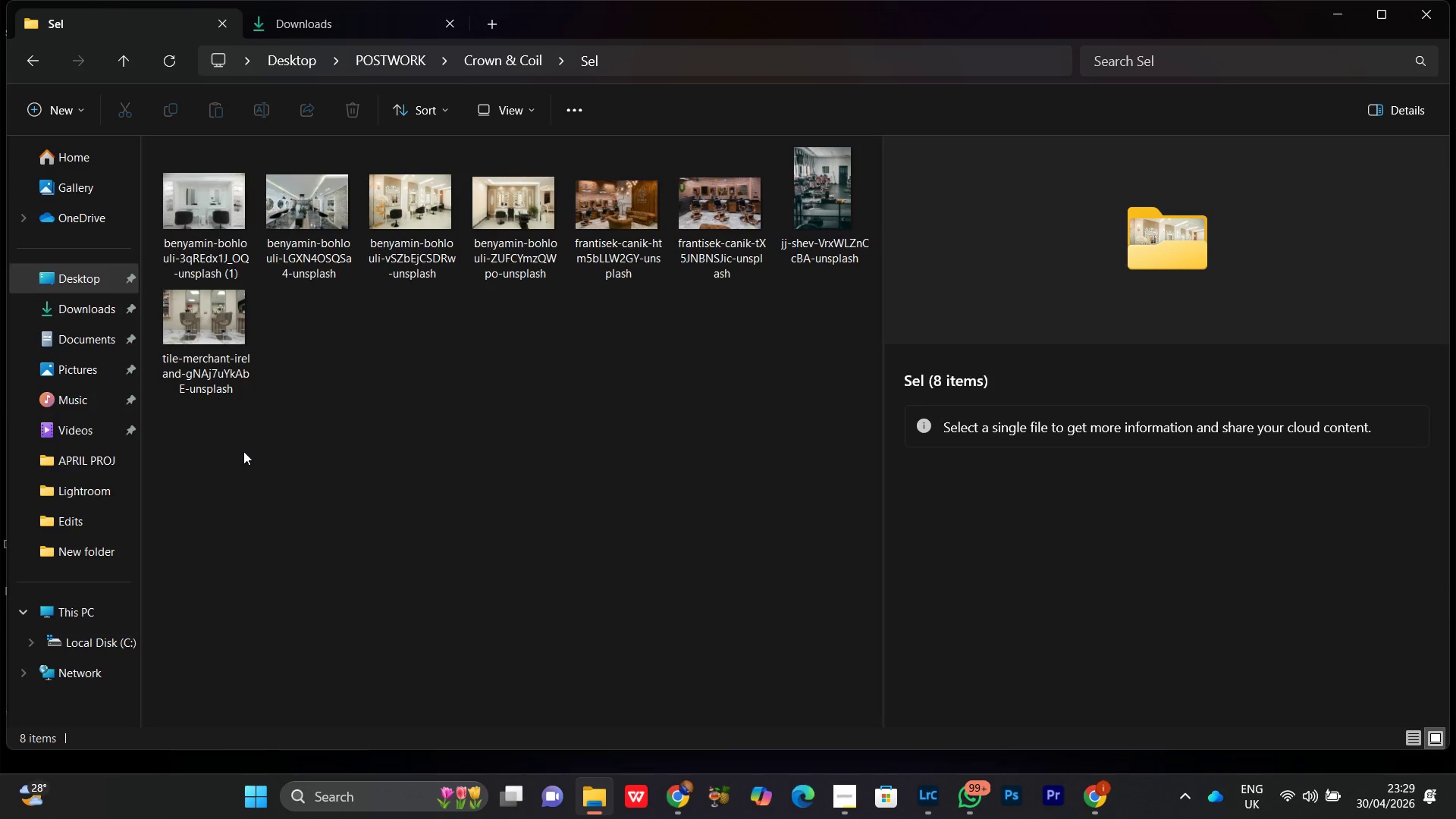 
left_click_drag(start_coordinate=[230, 487], to_coordinate=[846, 184])
 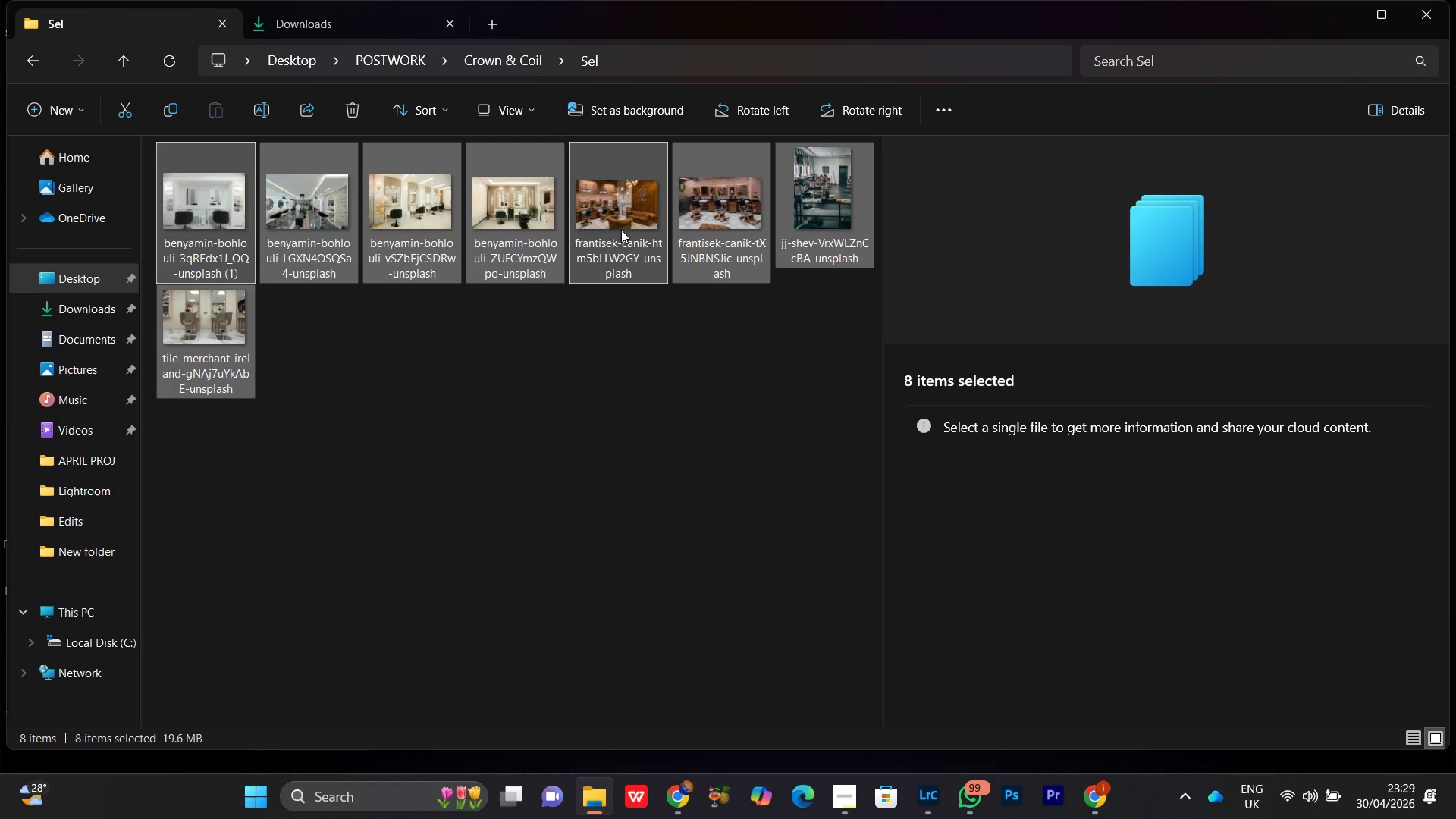 
left_click_drag(start_coordinate=[620, 222], to_coordinate=[732, 384])
 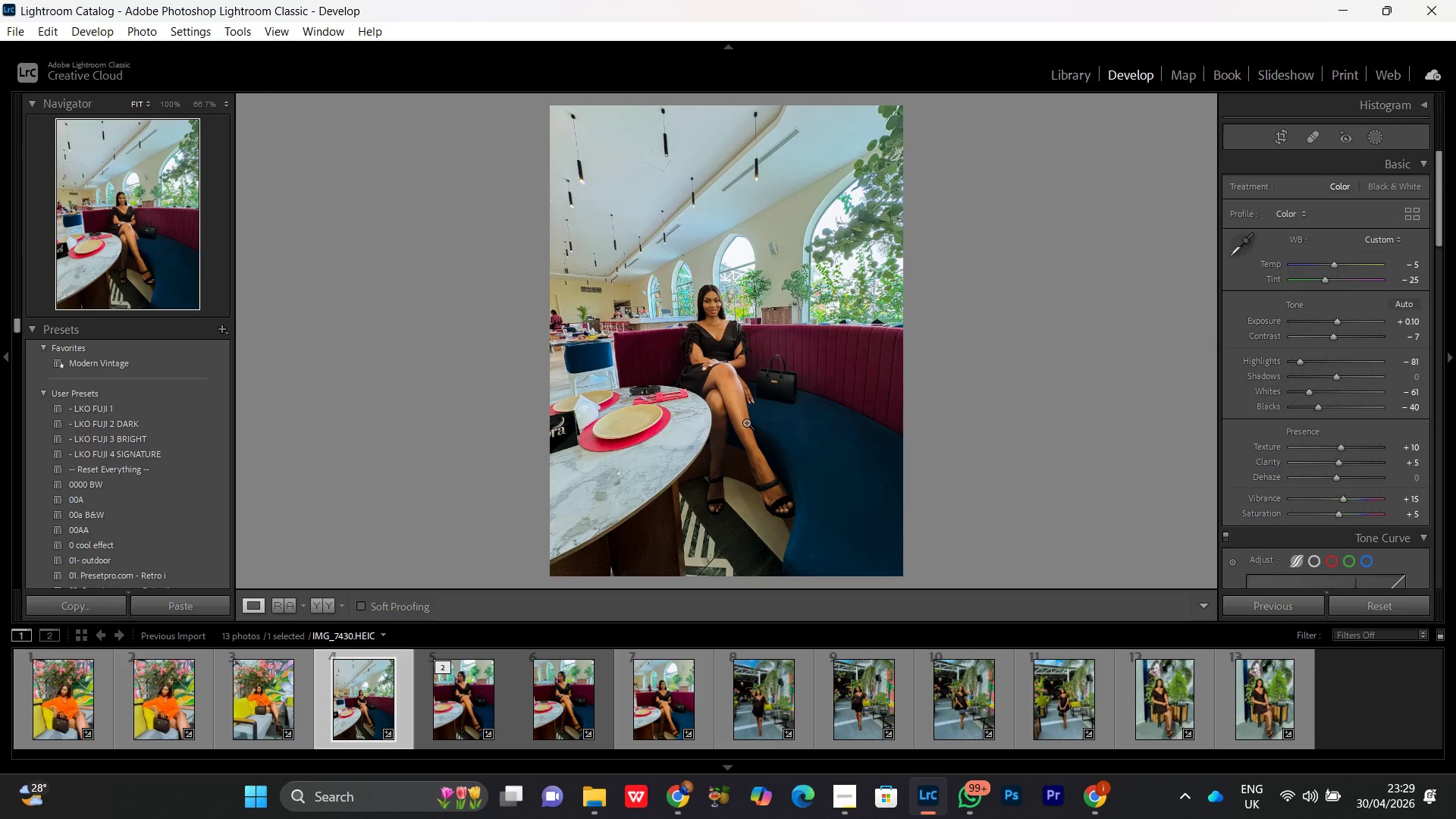 
left_click([724, 378])
 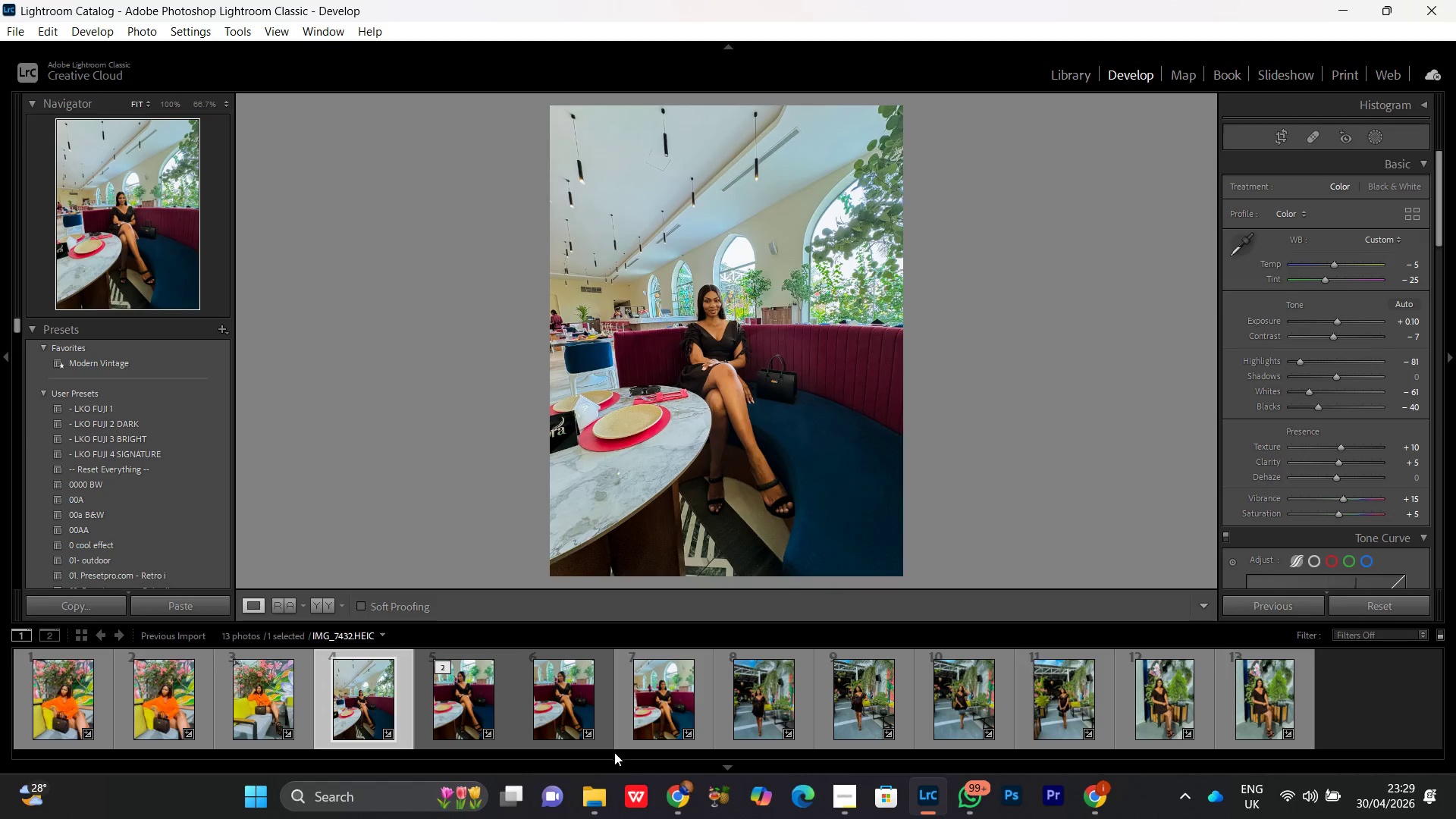 
left_click([601, 805])
 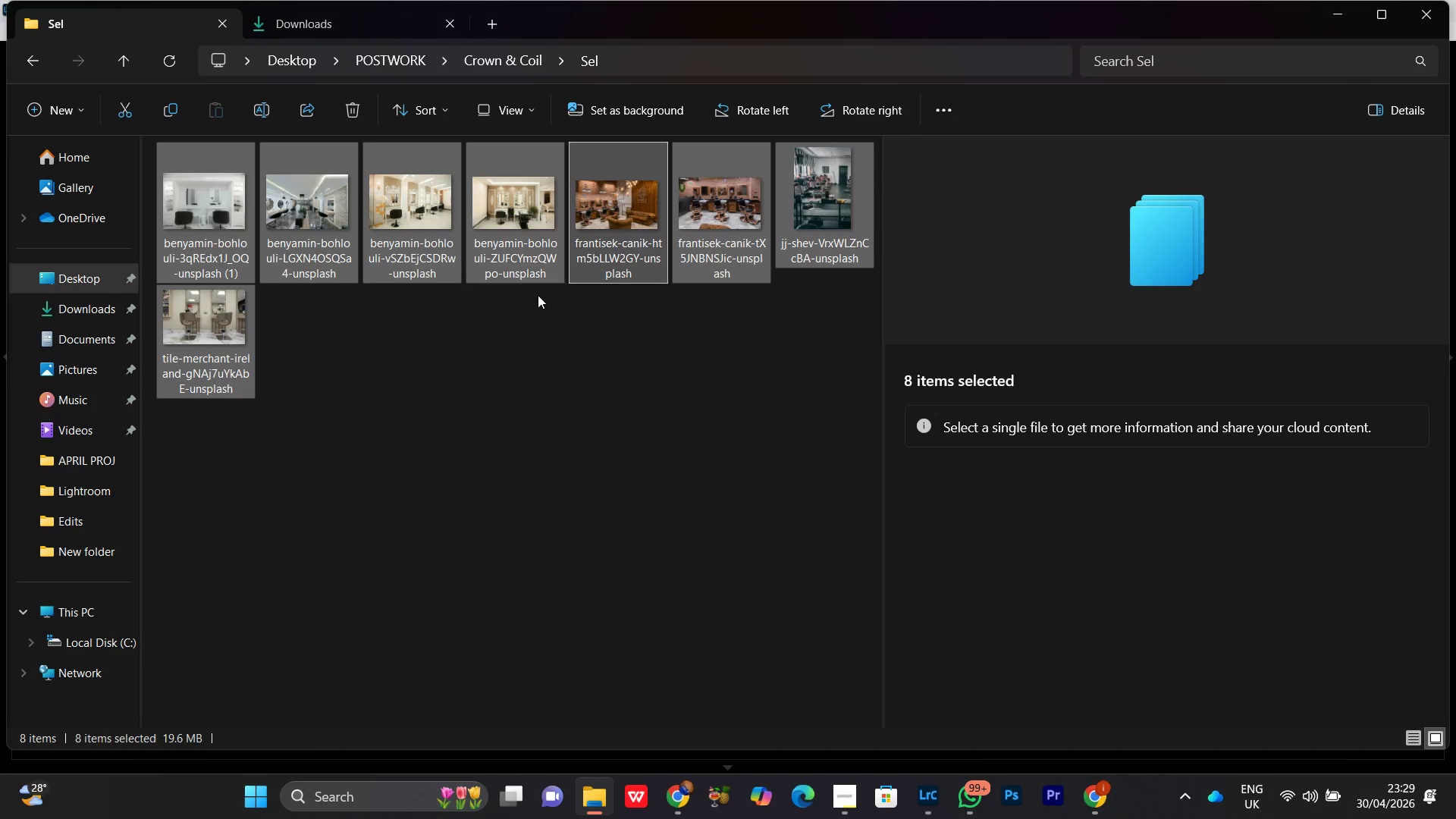 
left_click_drag(start_coordinate=[526, 234], to_coordinate=[806, 389])
 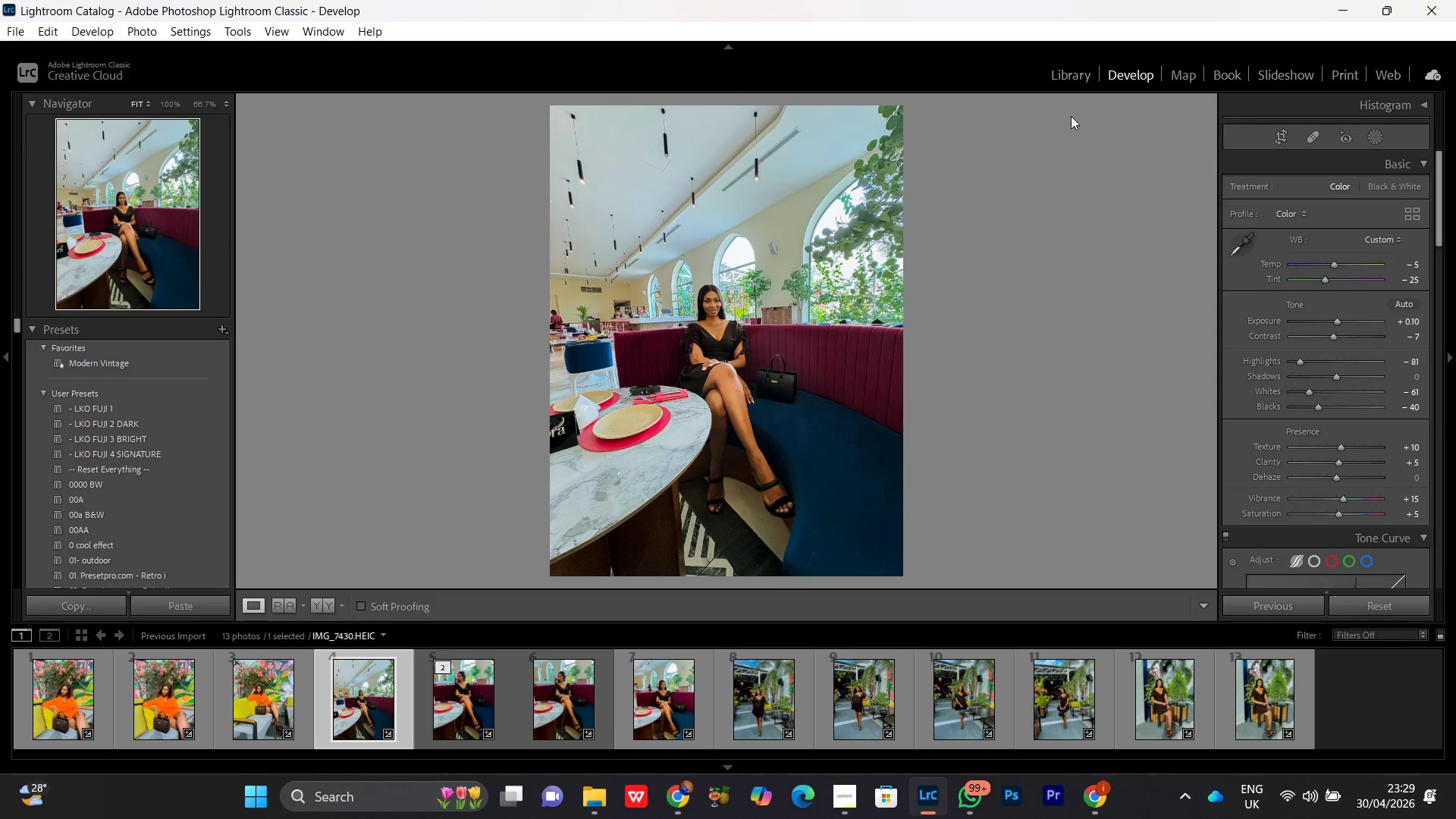 
left_click([1070, 69])
 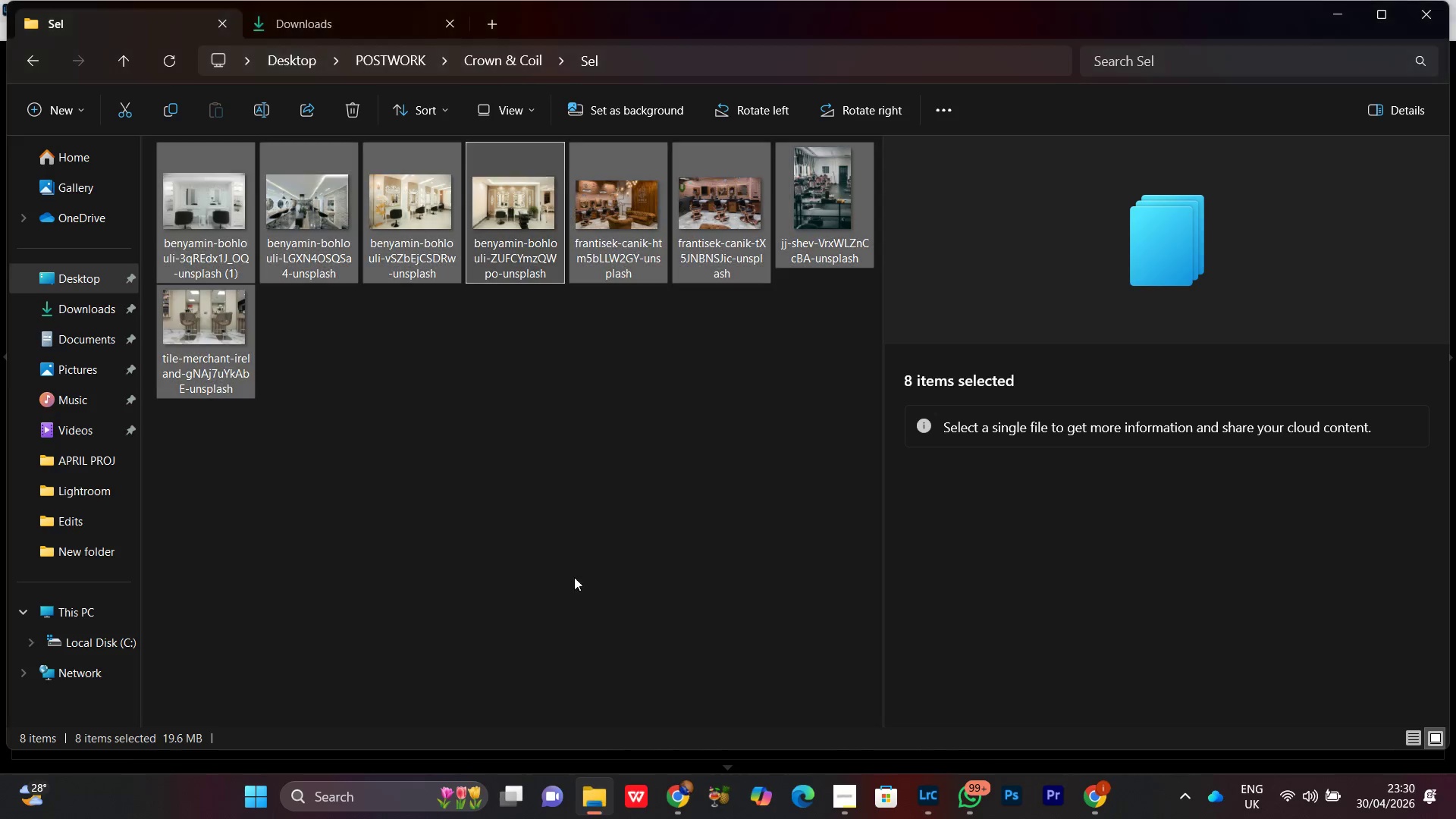 
left_click_drag(start_coordinate=[522, 242], to_coordinate=[691, 432])
 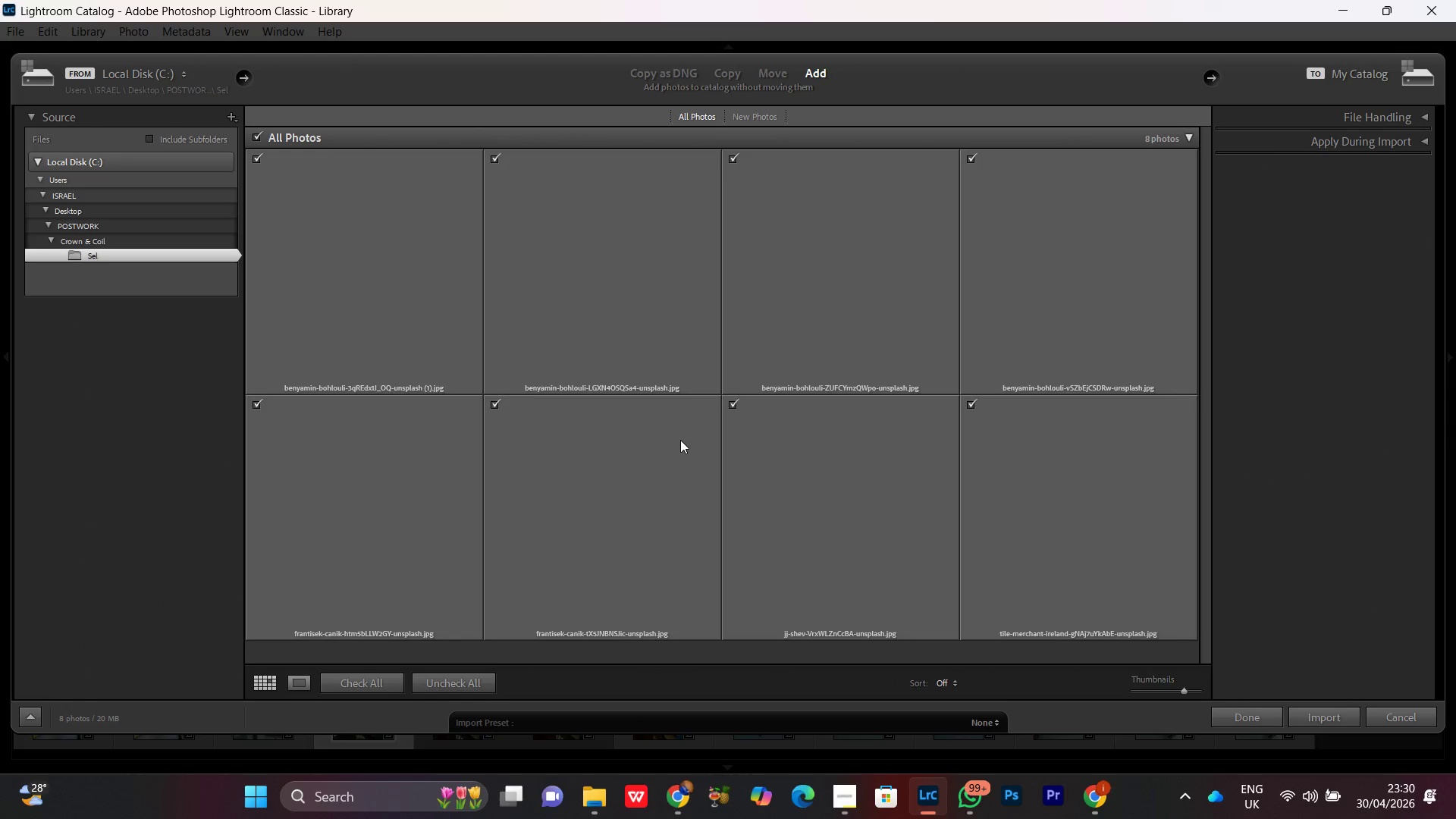 
mouse_move([744, 447])
 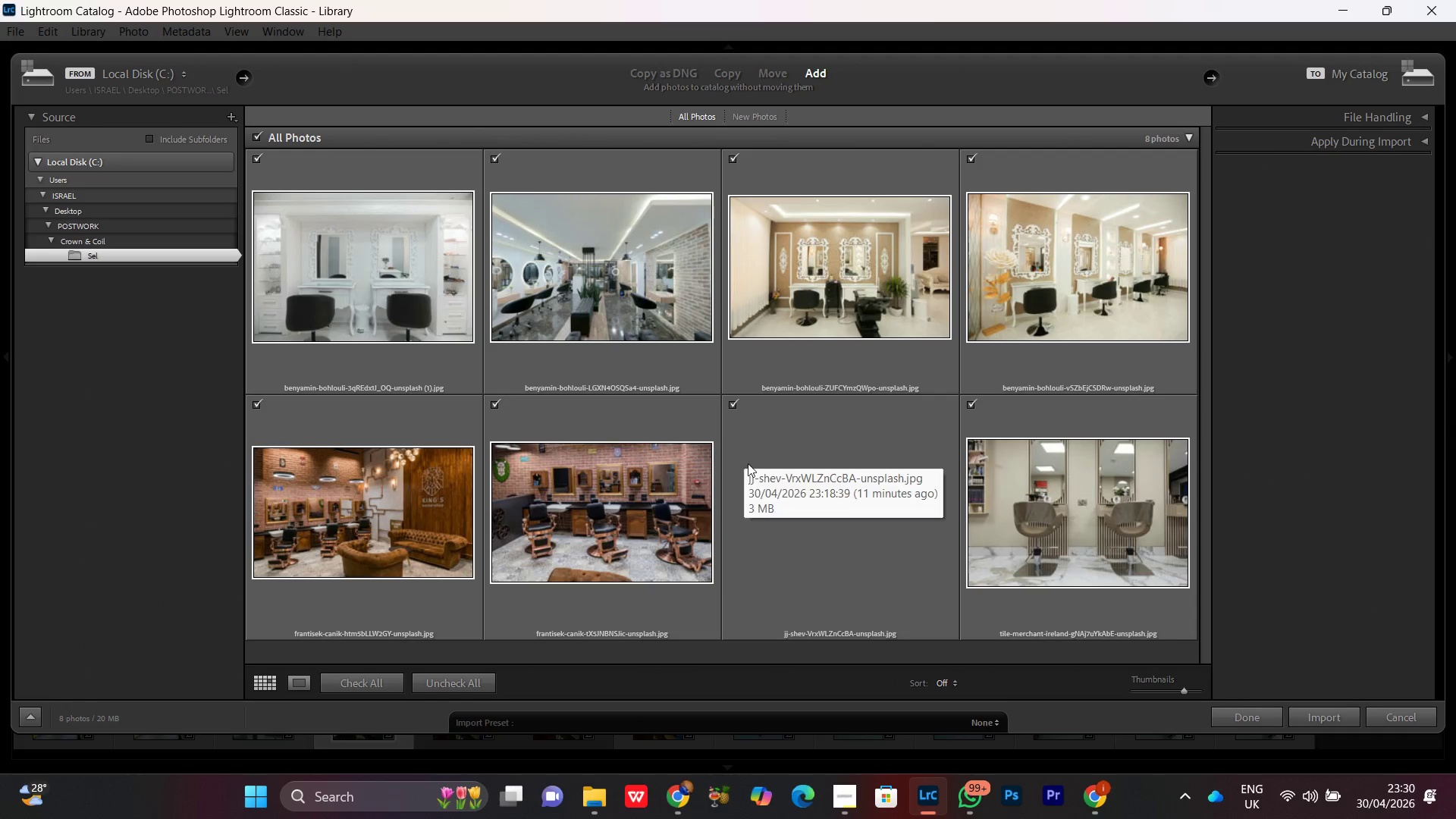 
scroll: coordinate [767, 487], scroll_direction: down, amount: 6.0
 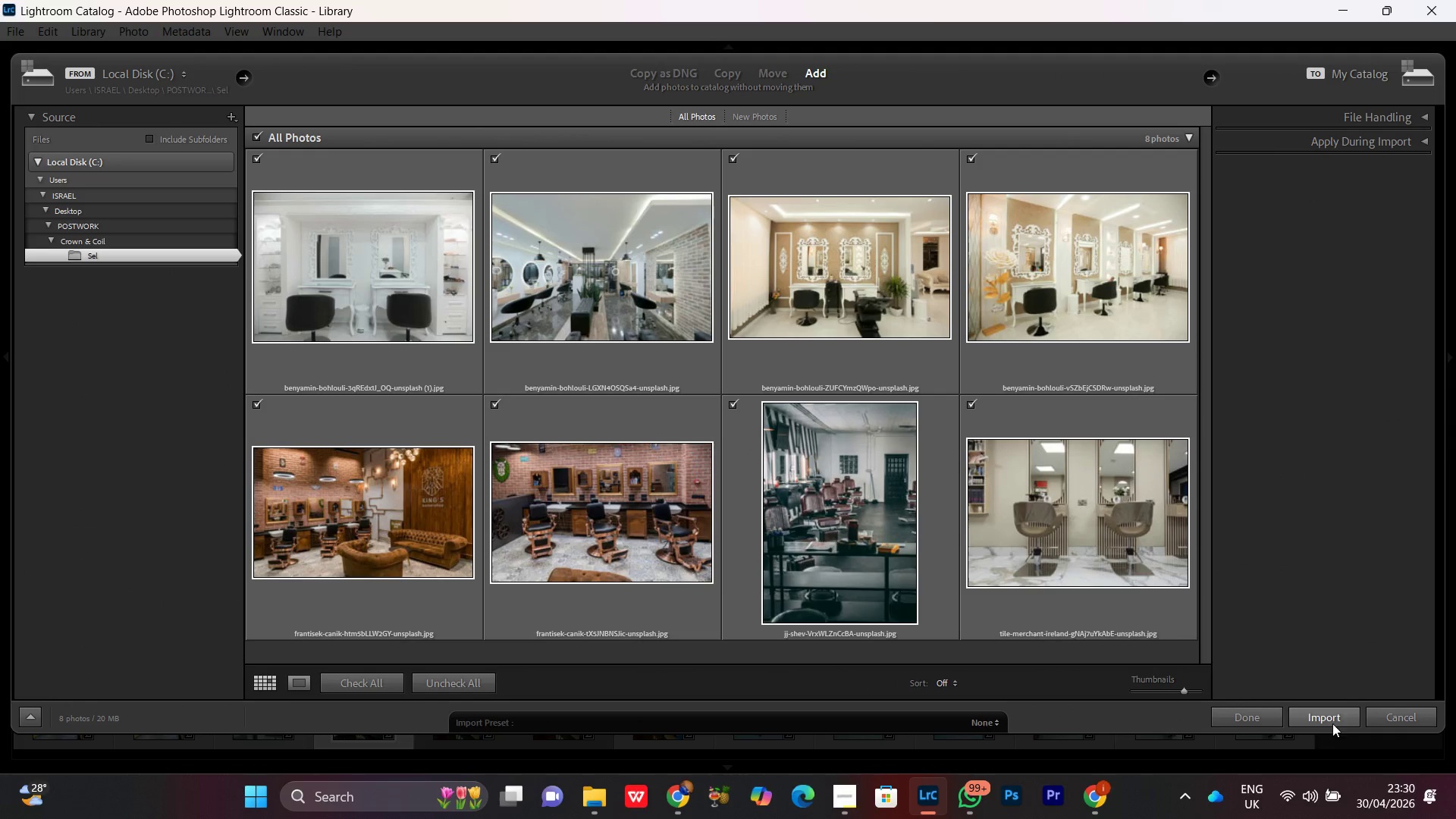 
left_click([1323, 719])
 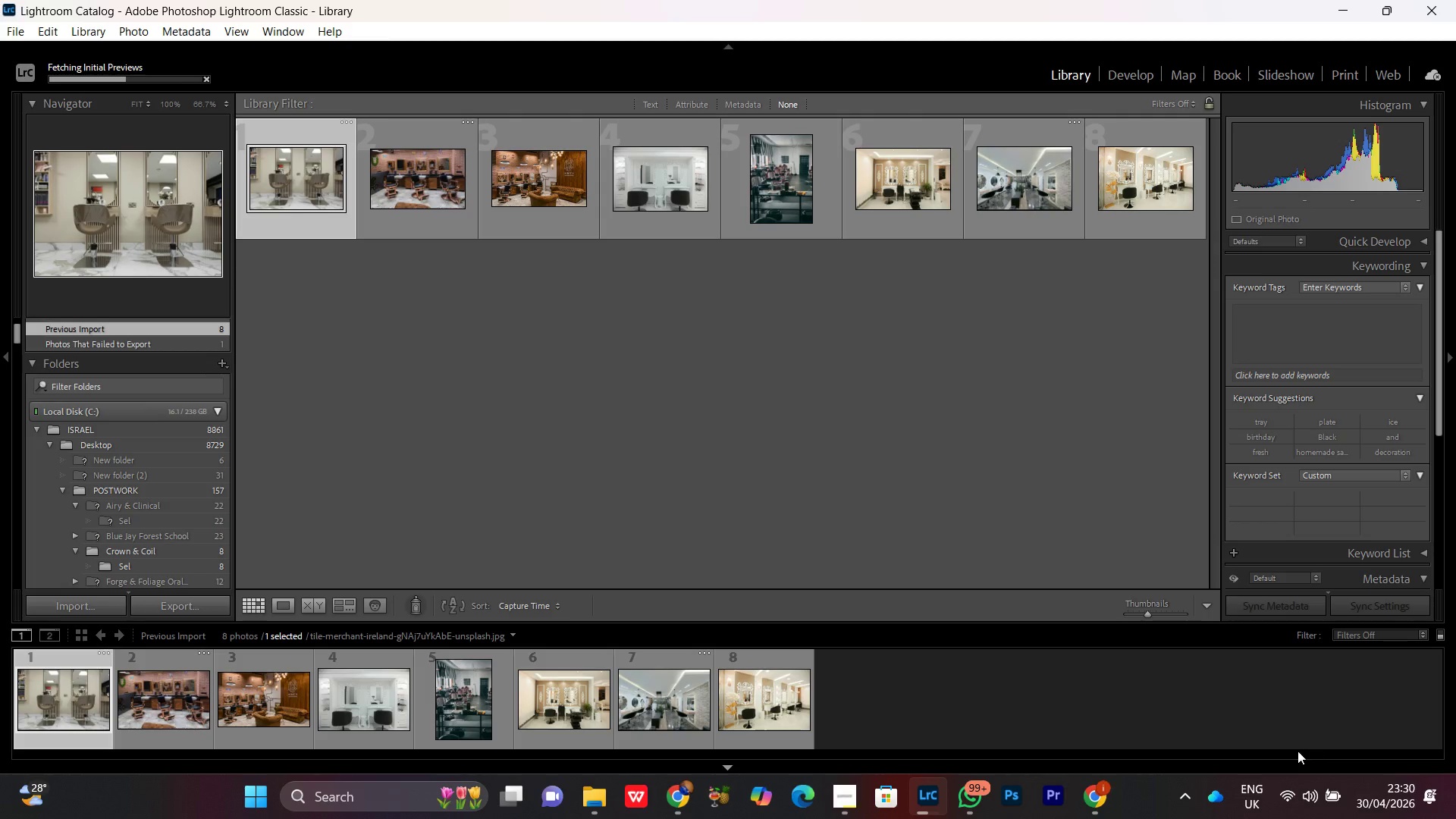 
wait(15.44)
 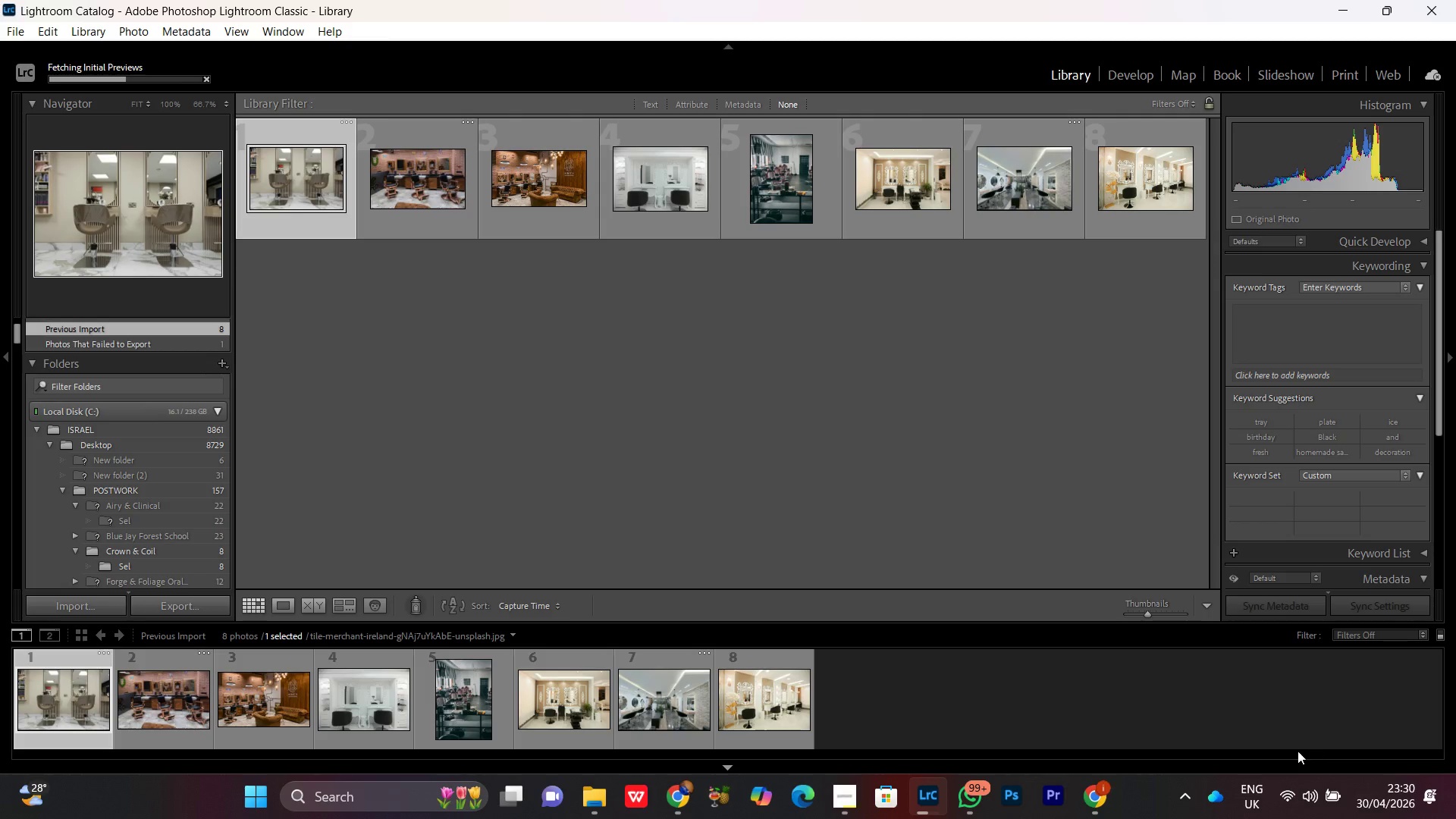 
left_click([1124, 76])
 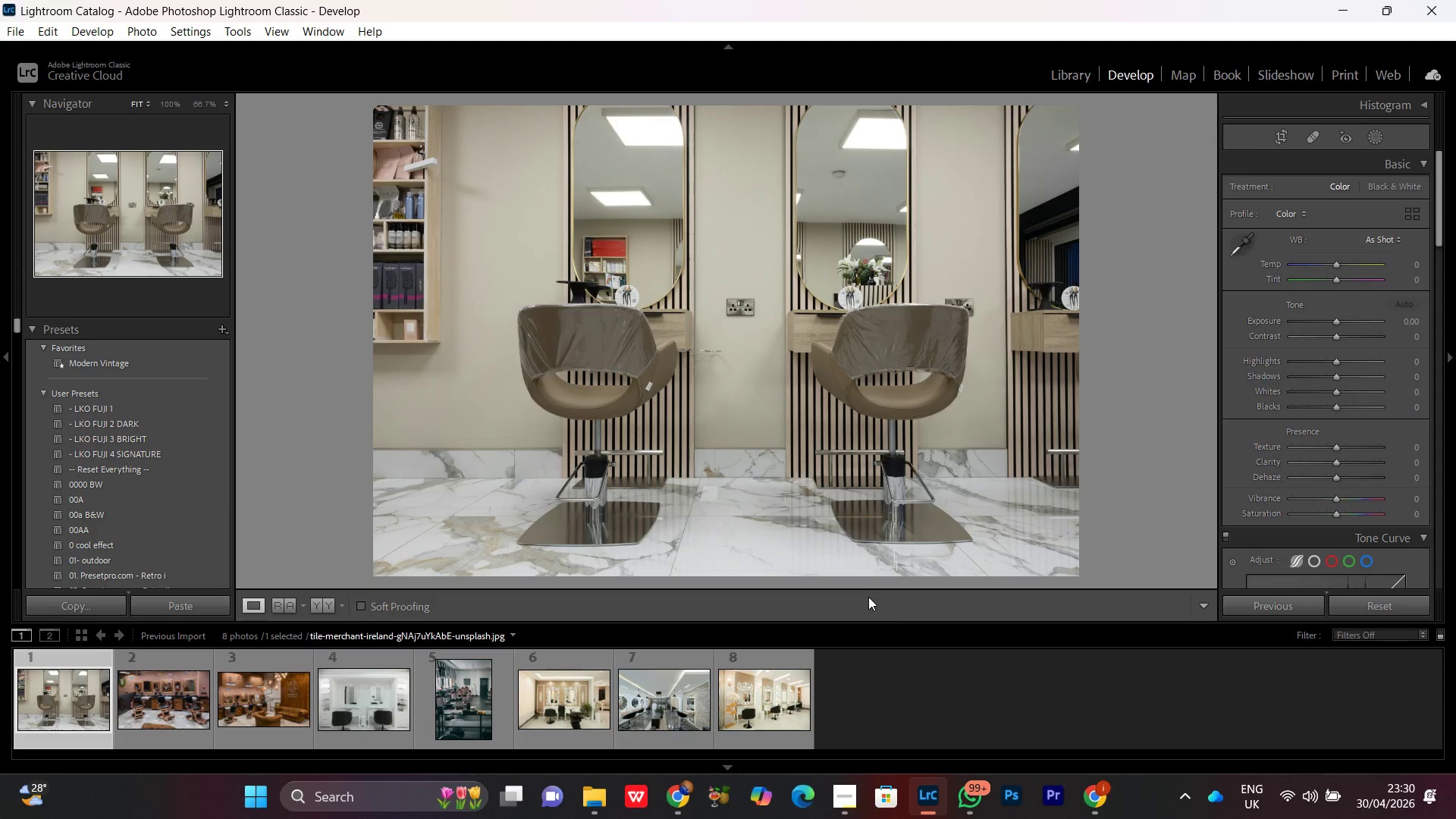 
left_click([734, 273])
 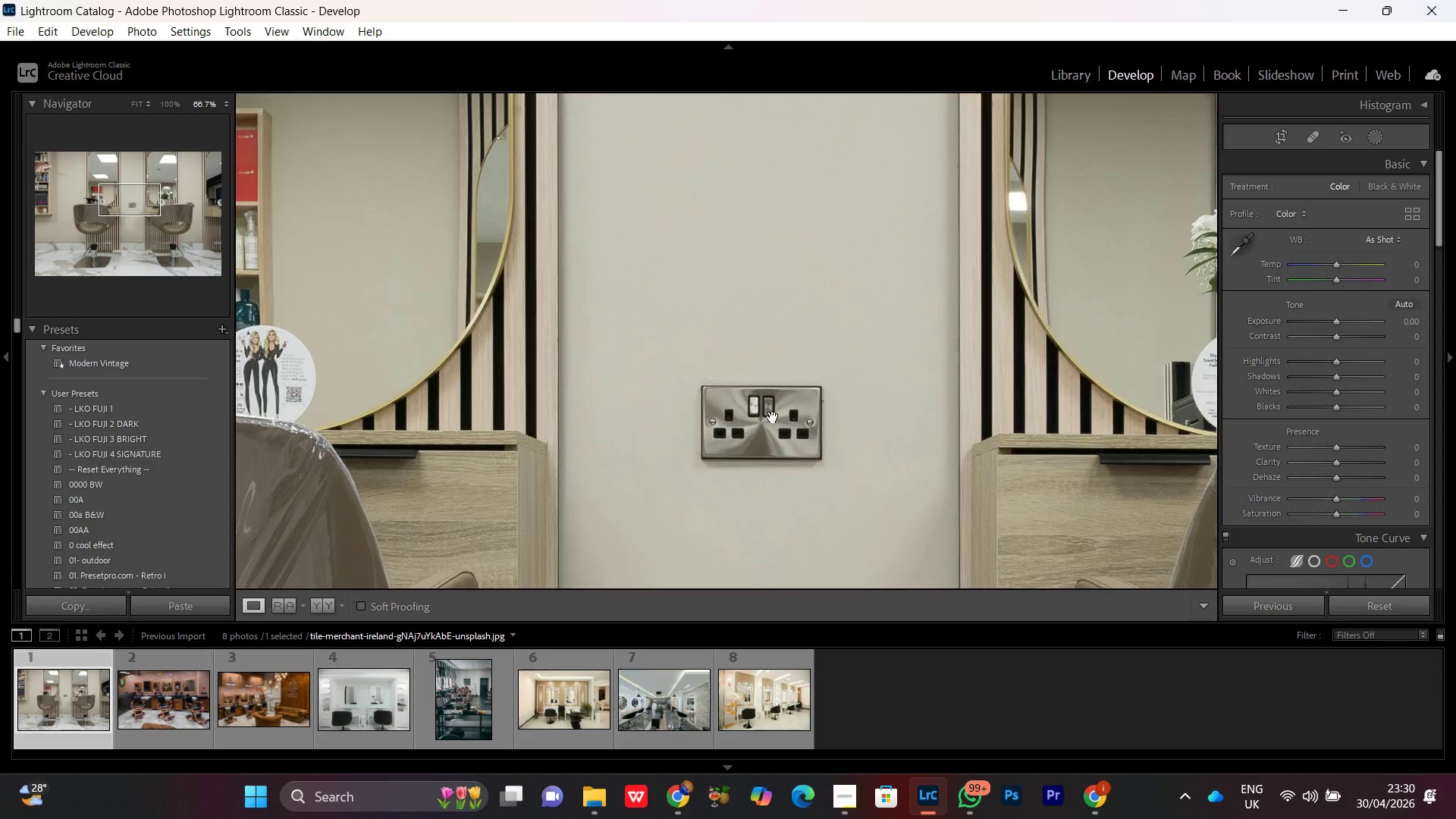 
left_click_drag(start_coordinate=[778, 455], to_coordinate=[758, 374])
 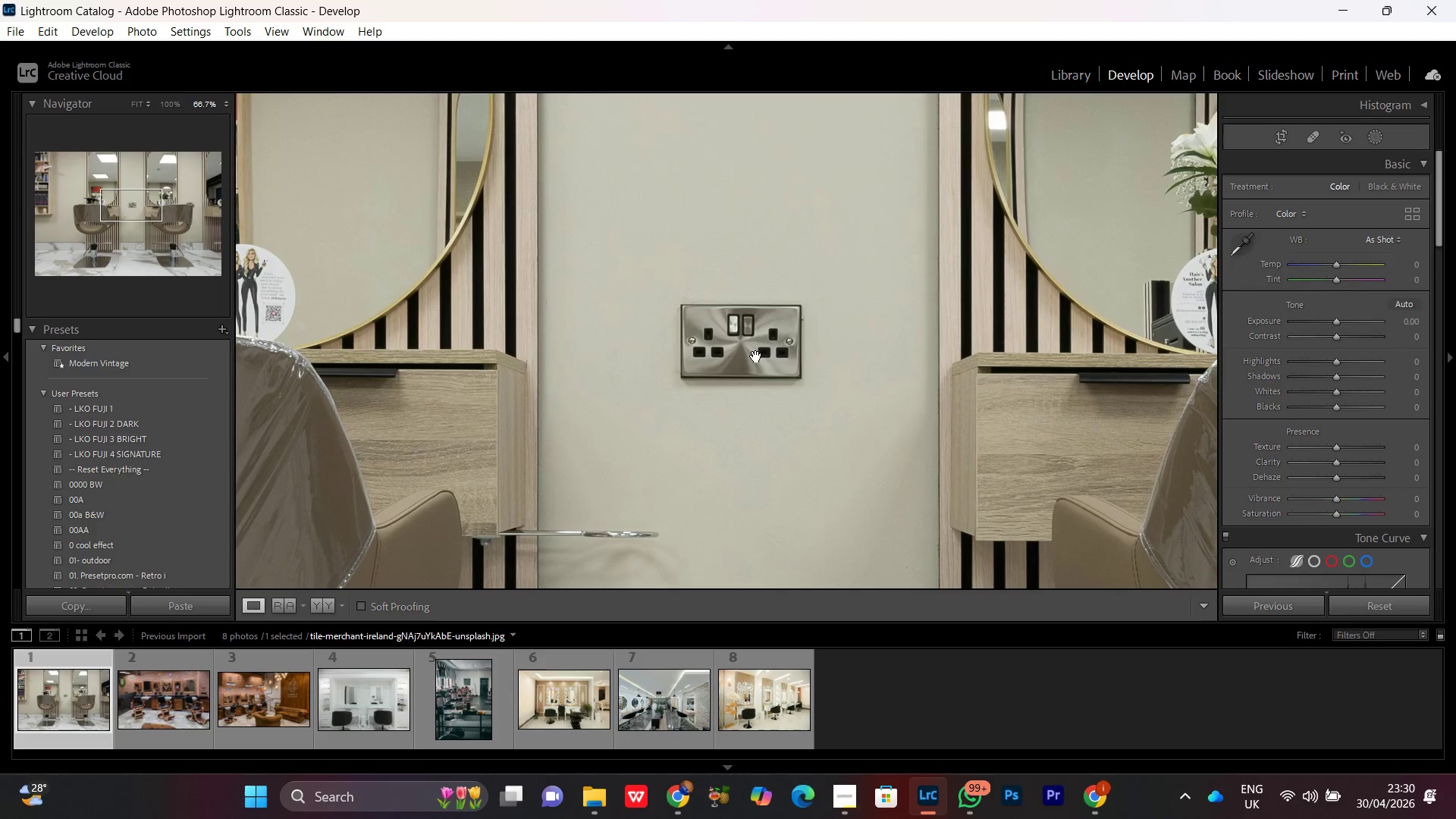 
left_click([756, 356])
 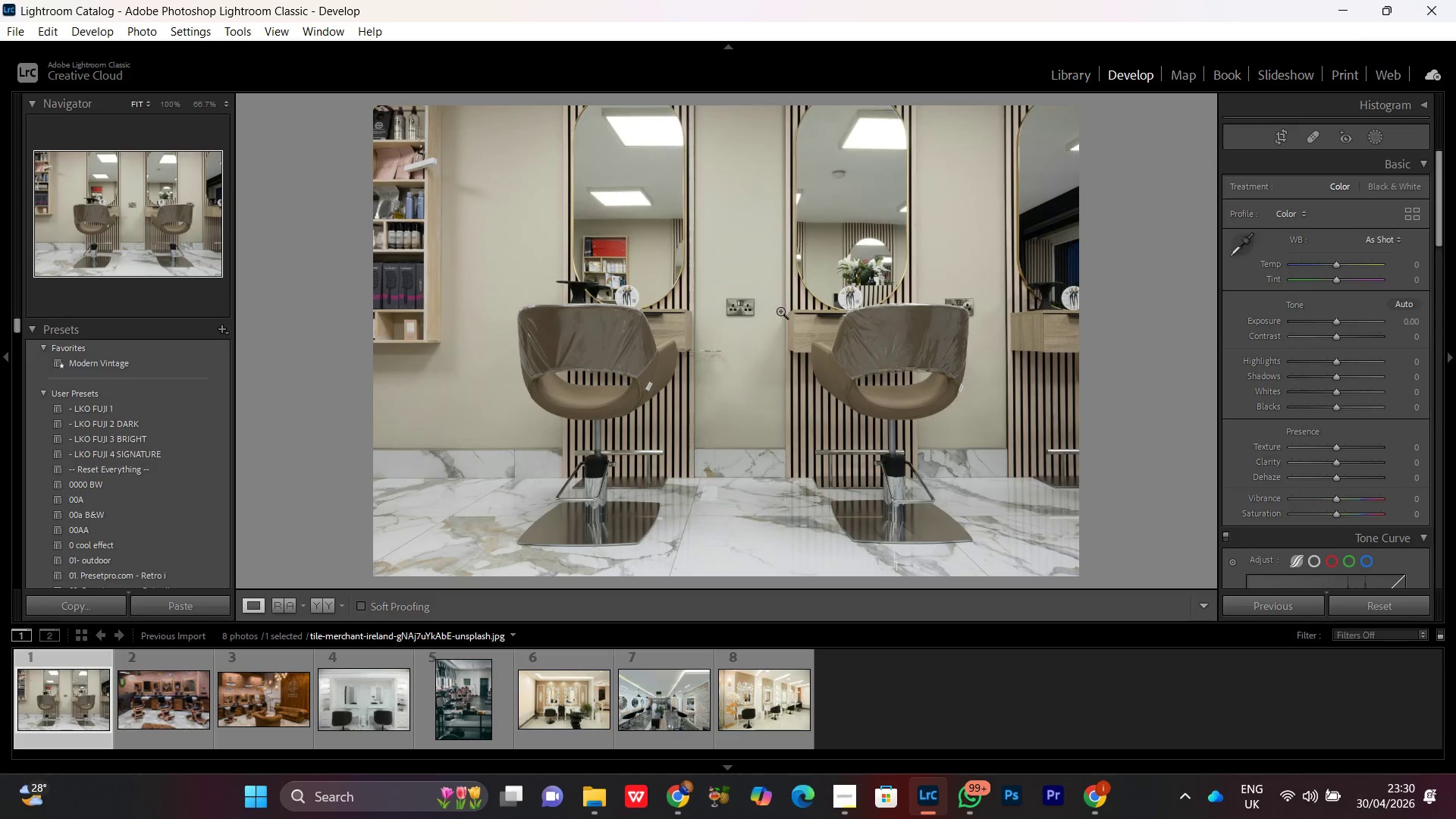 
left_click([745, 282])
 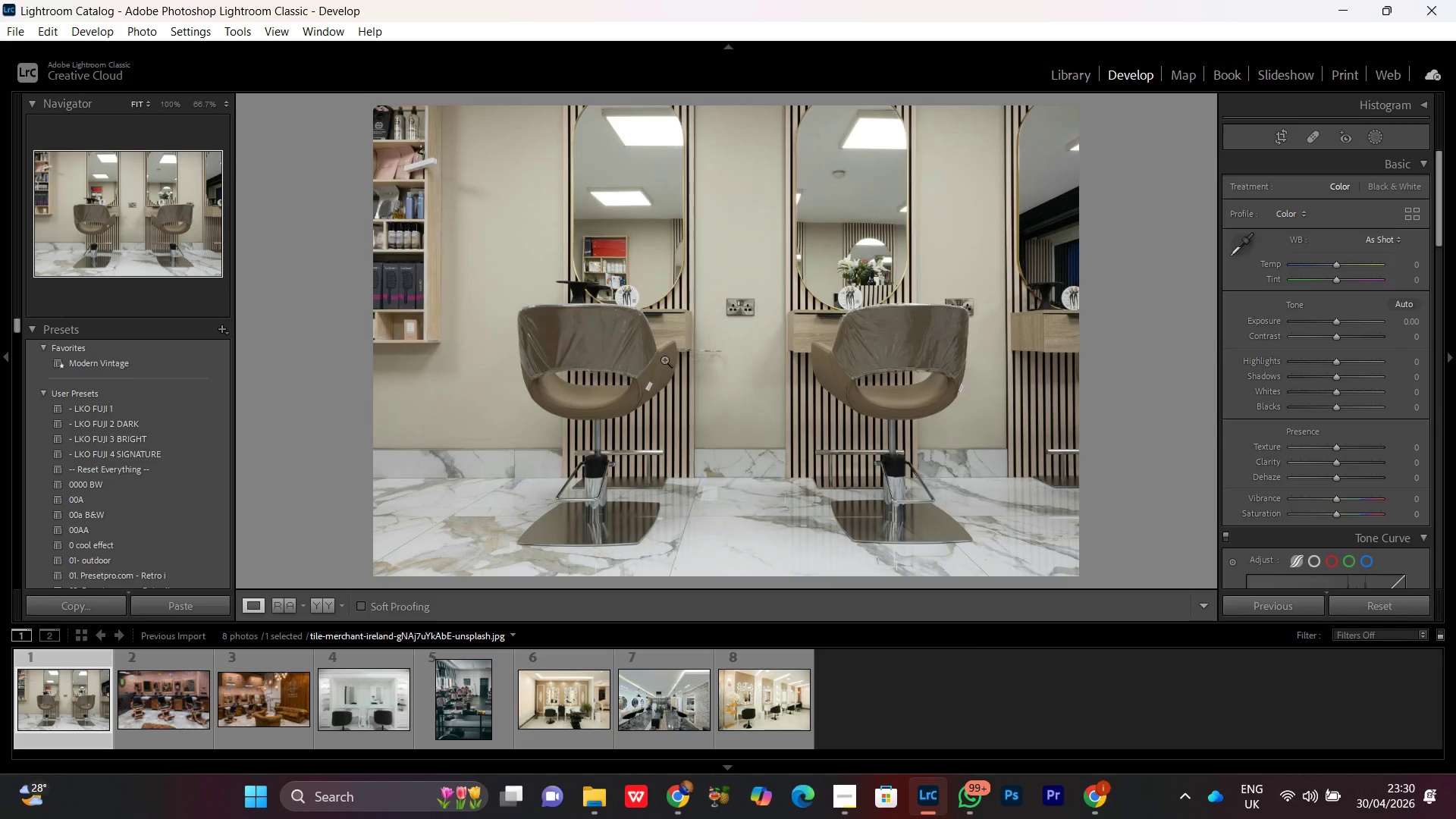 
left_click([613, 279])
 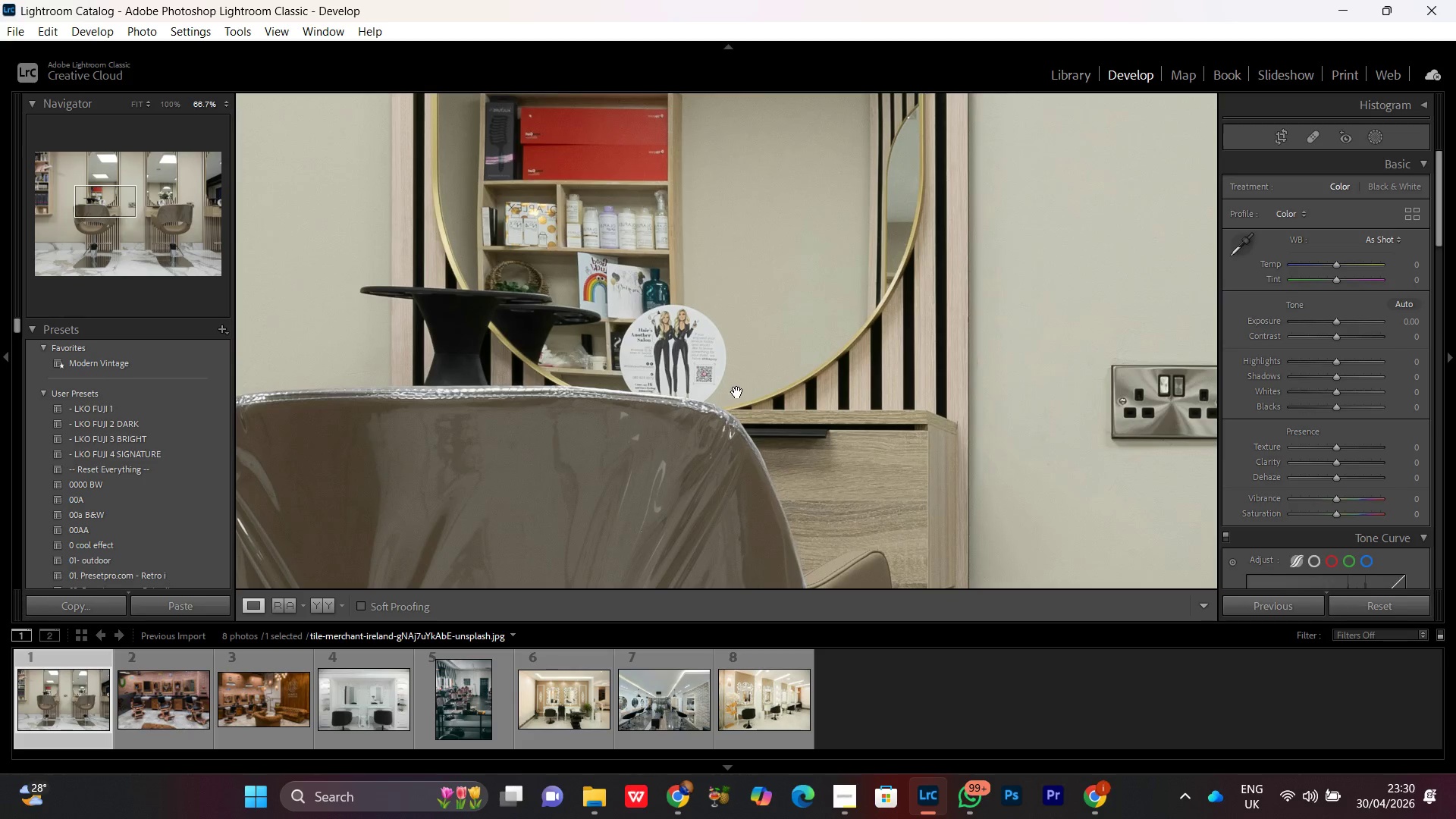 
left_click([695, 390])
 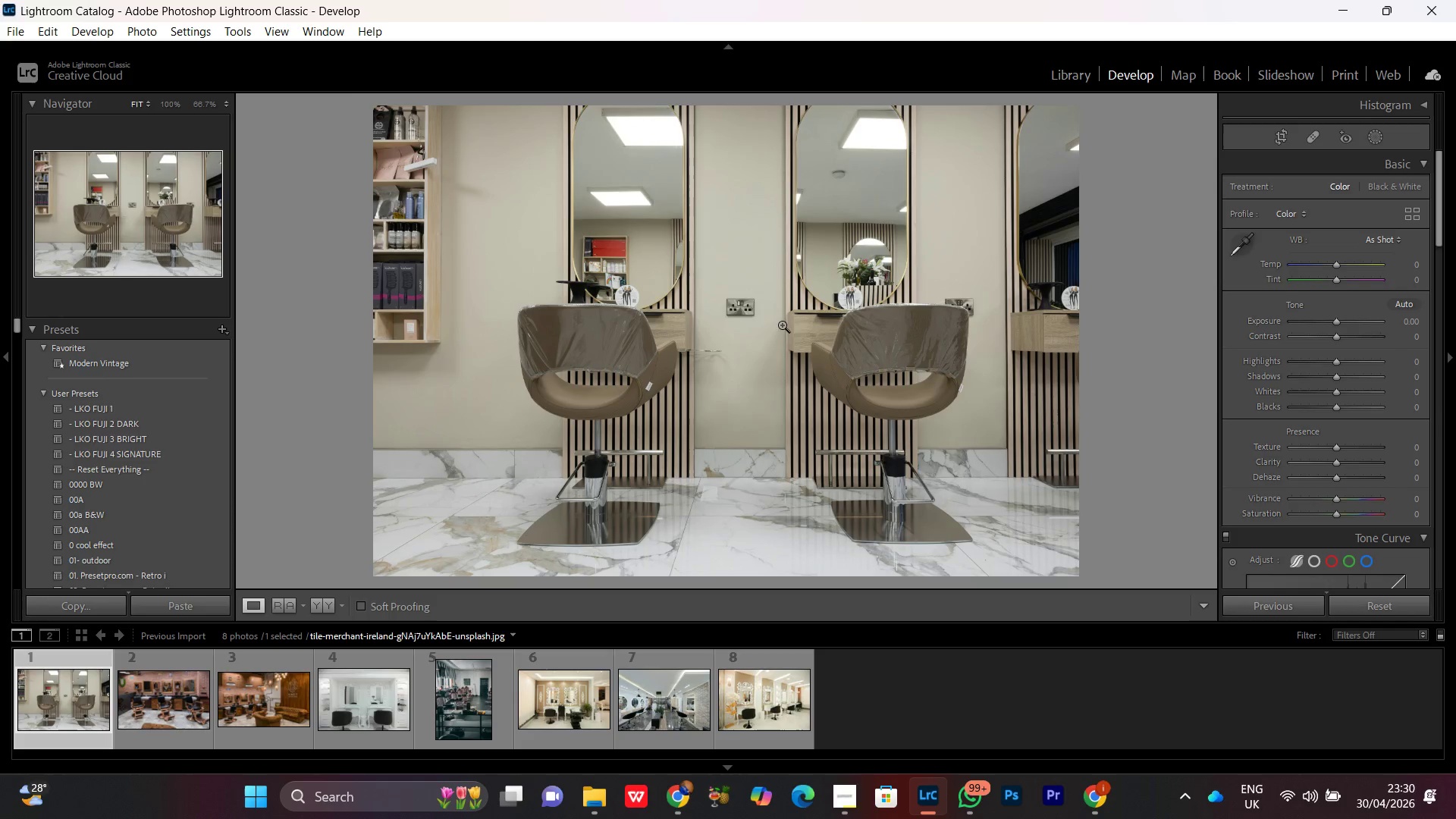 
left_click([729, 309])
 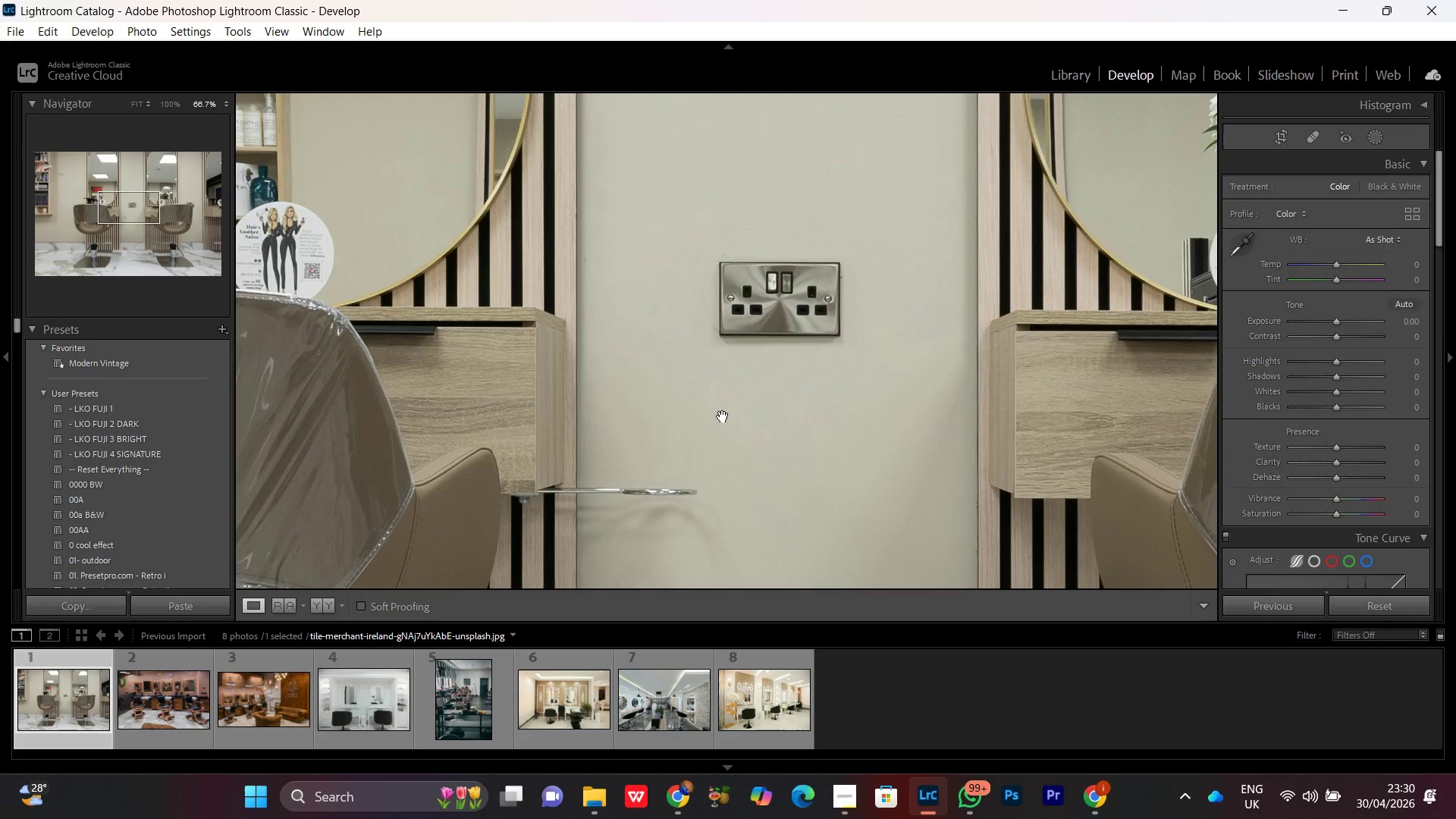 
left_click_drag(start_coordinate=[725, 427], to_coordinate=[720, 170])
 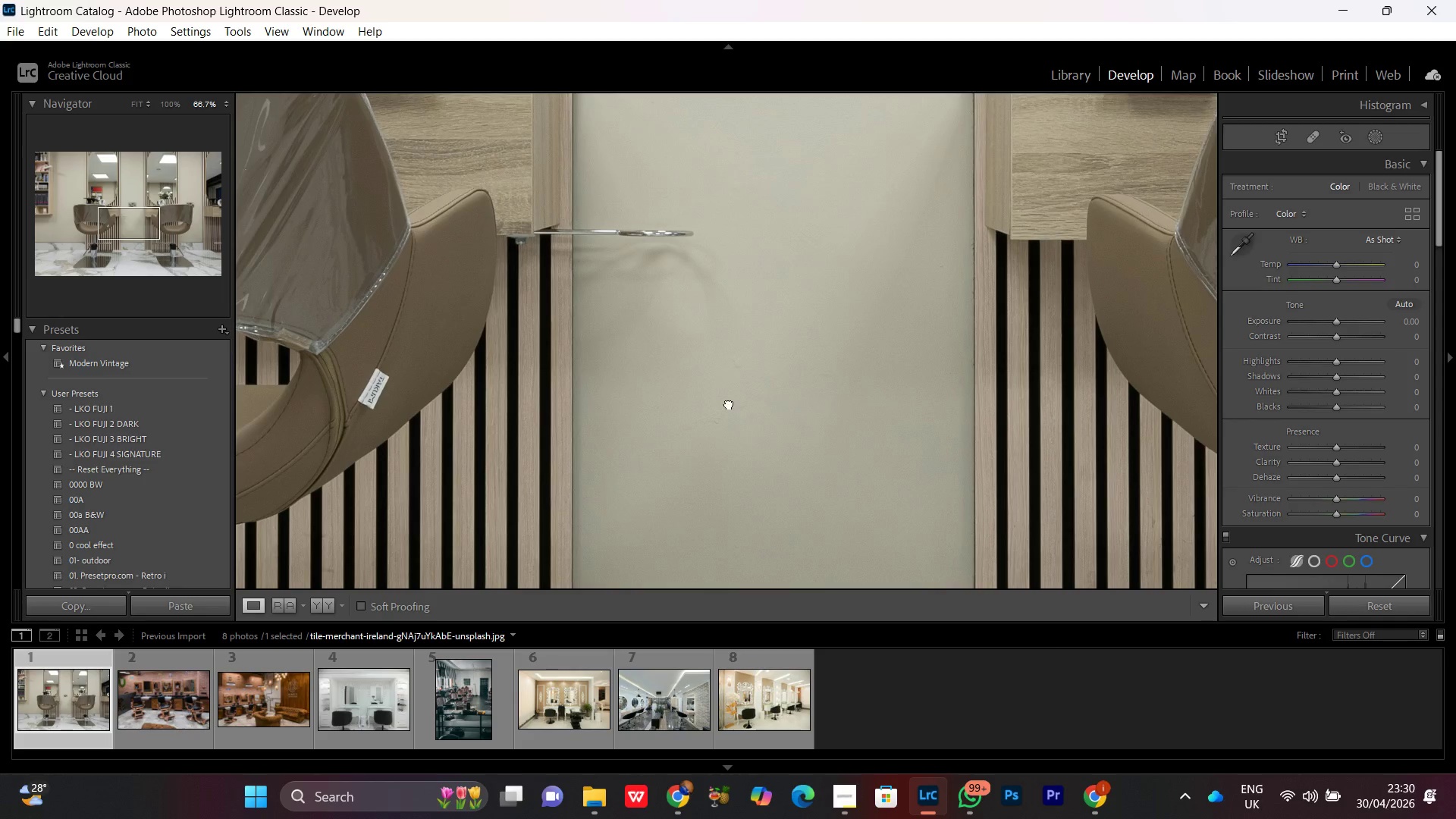 
left_click_drag(start_coordinate=[729, 403], to_coordinate=[731, 176])
 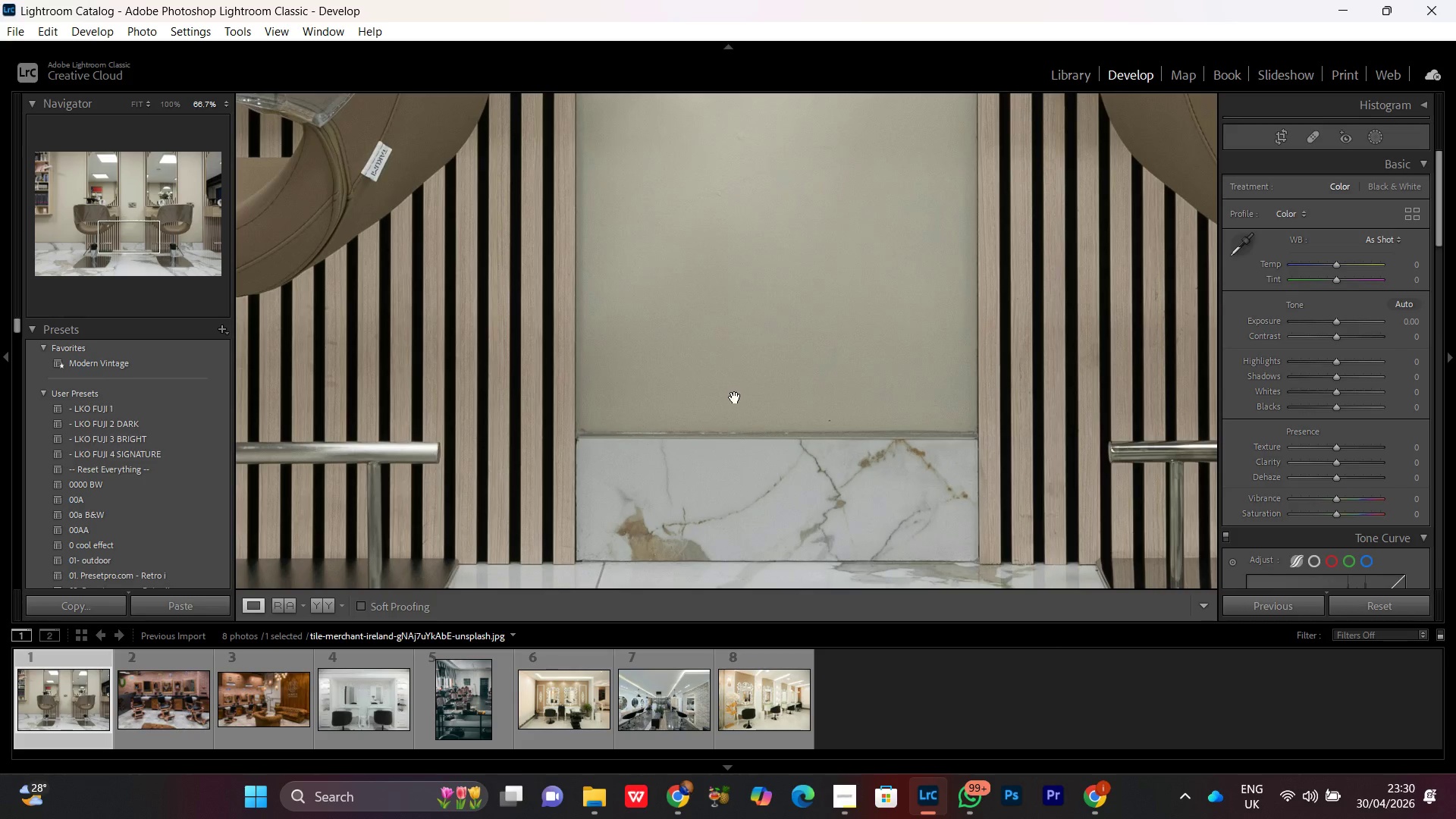 
left_click_drag(start_coordinate=[735, 397], to_coordinate=[717, 203])
 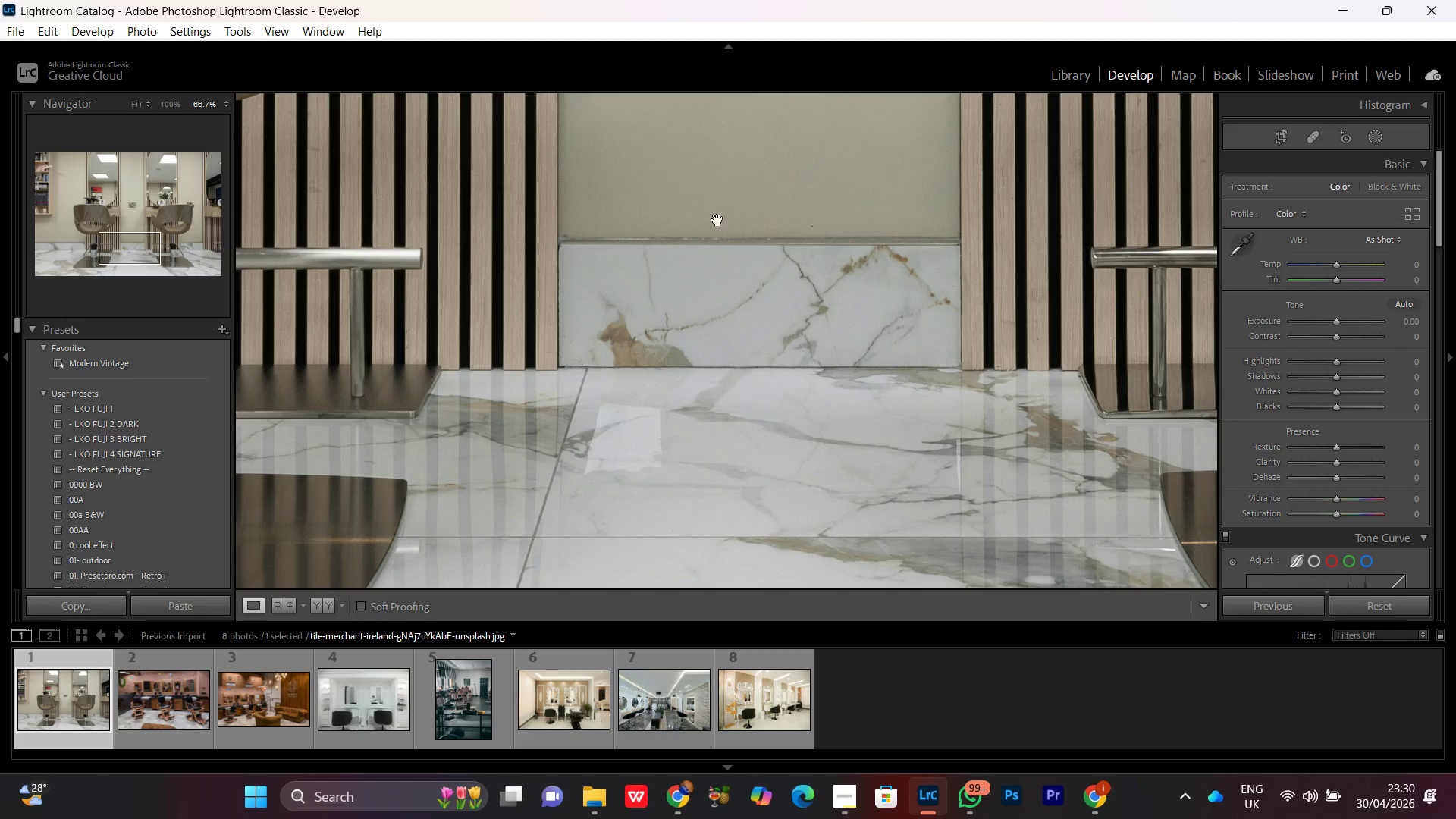 
left_click_drag(start_coordinate=[726, 204], to_coordinate=[739, 406])
 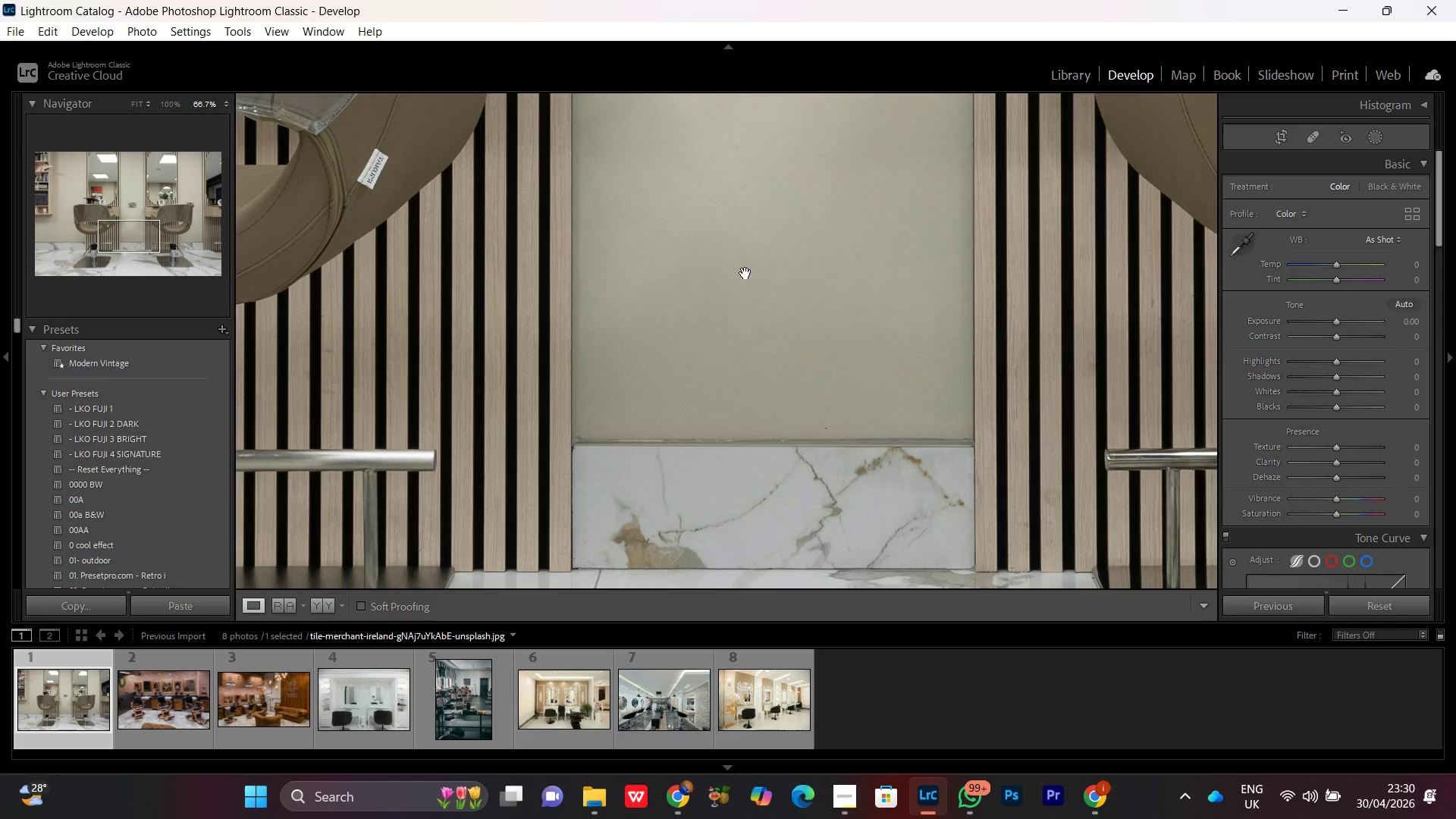 
left_click_drag(start_coordinate=[748, 266], to_coordinate=[748, 442])
 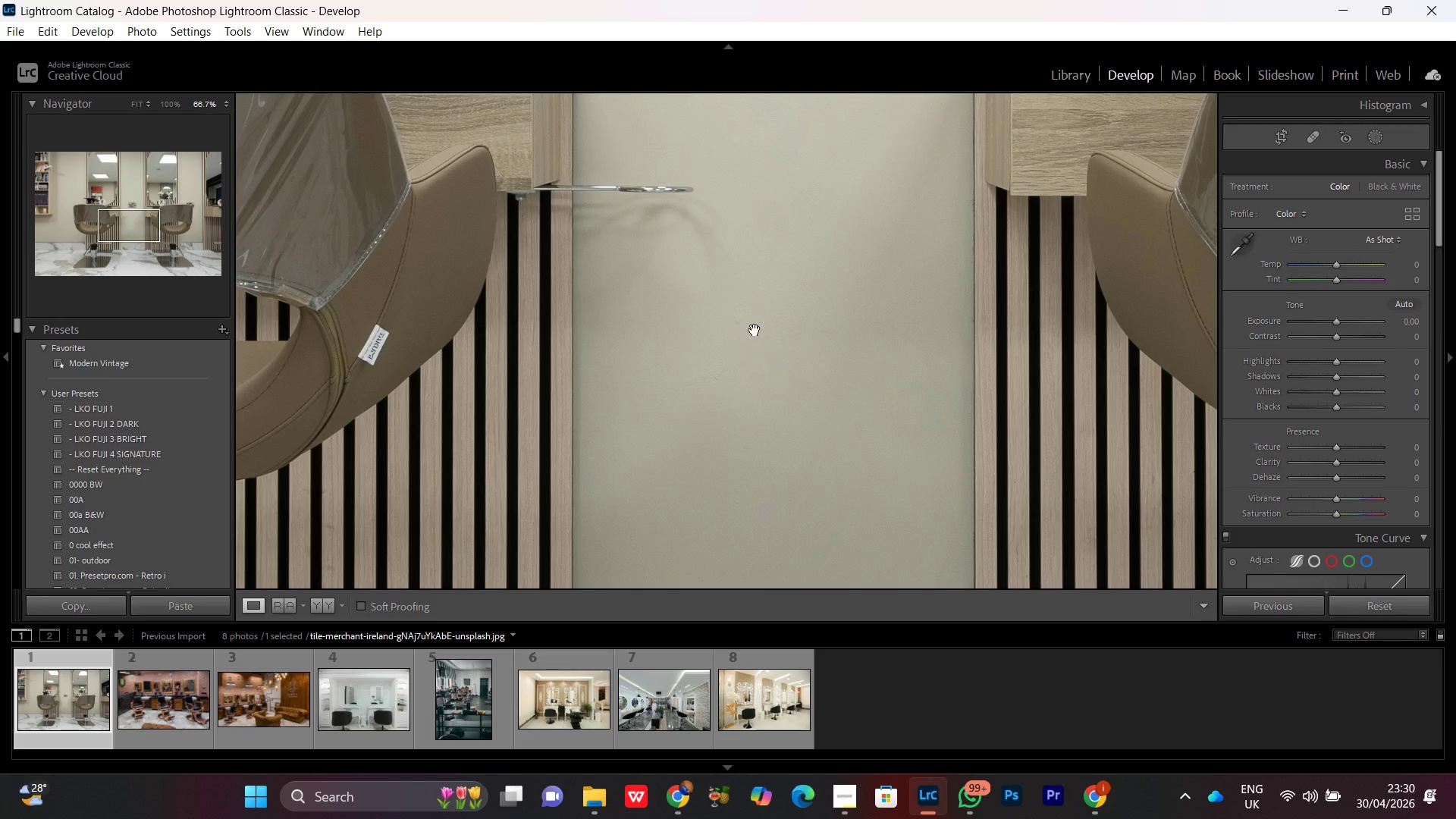 
triple_click([755, 330])
 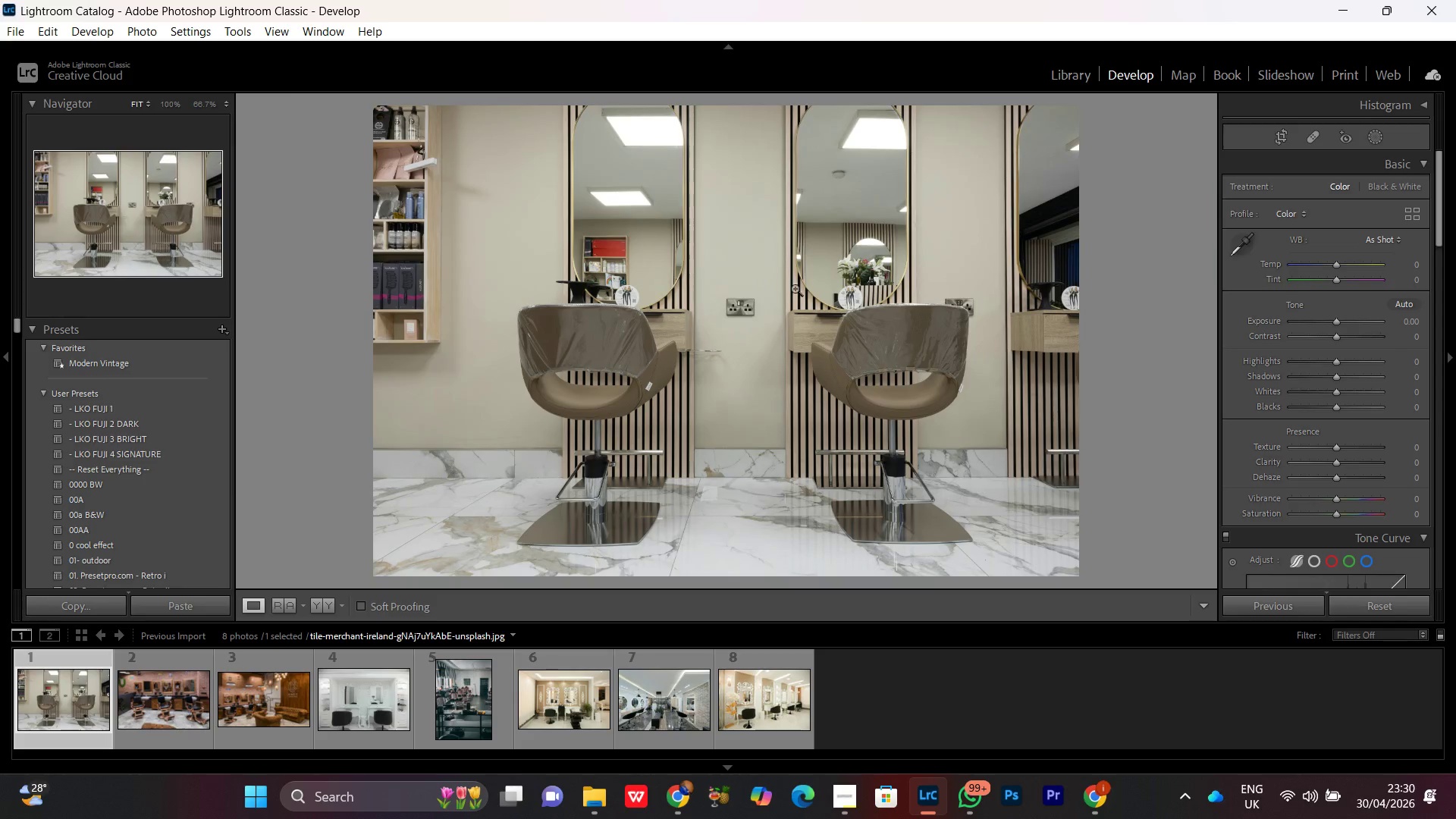 
left_click([760, 315])
 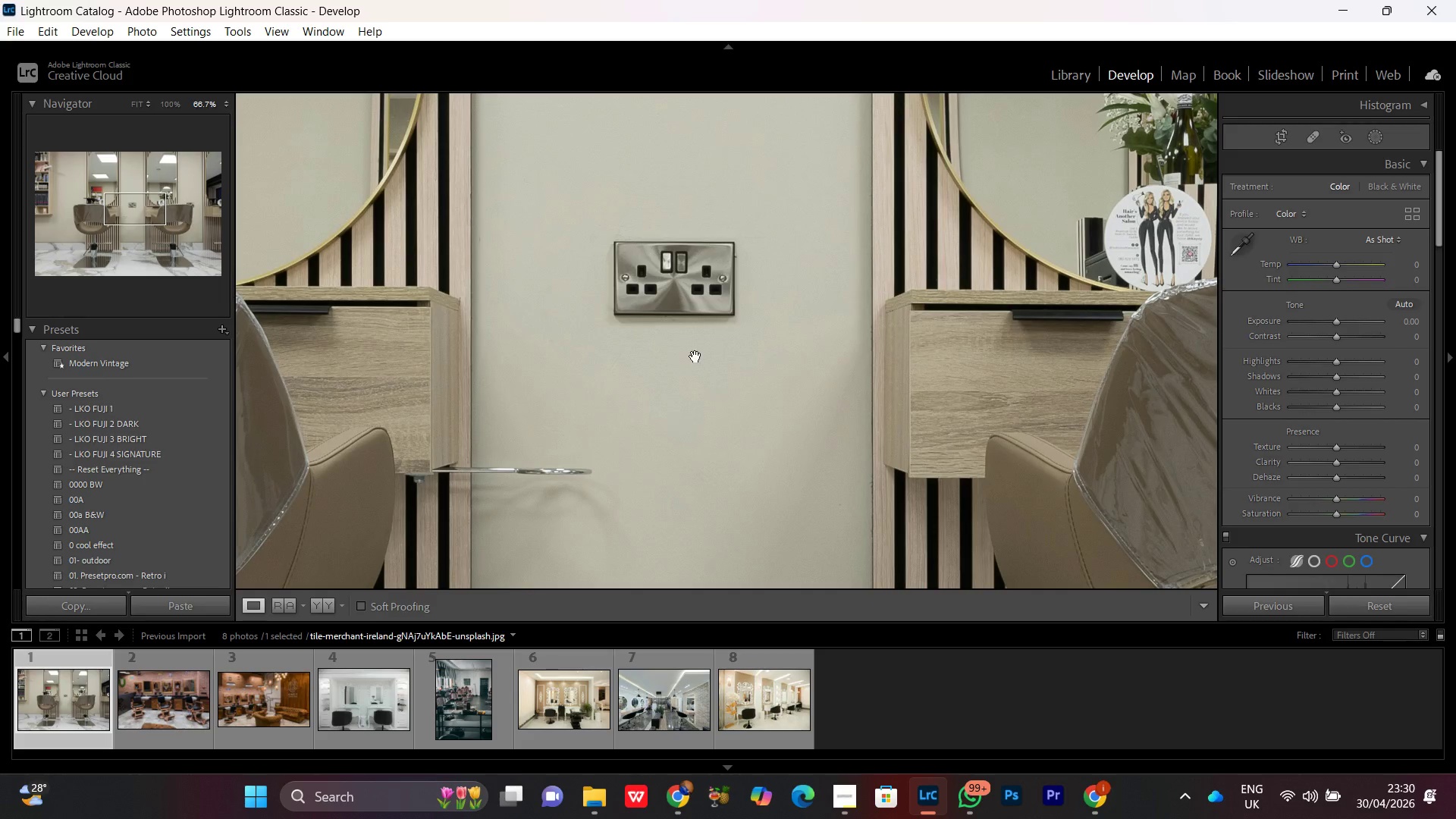 
left_click_drag(start_coordinate=[692, 325], to_coordinate=[717, 378])
 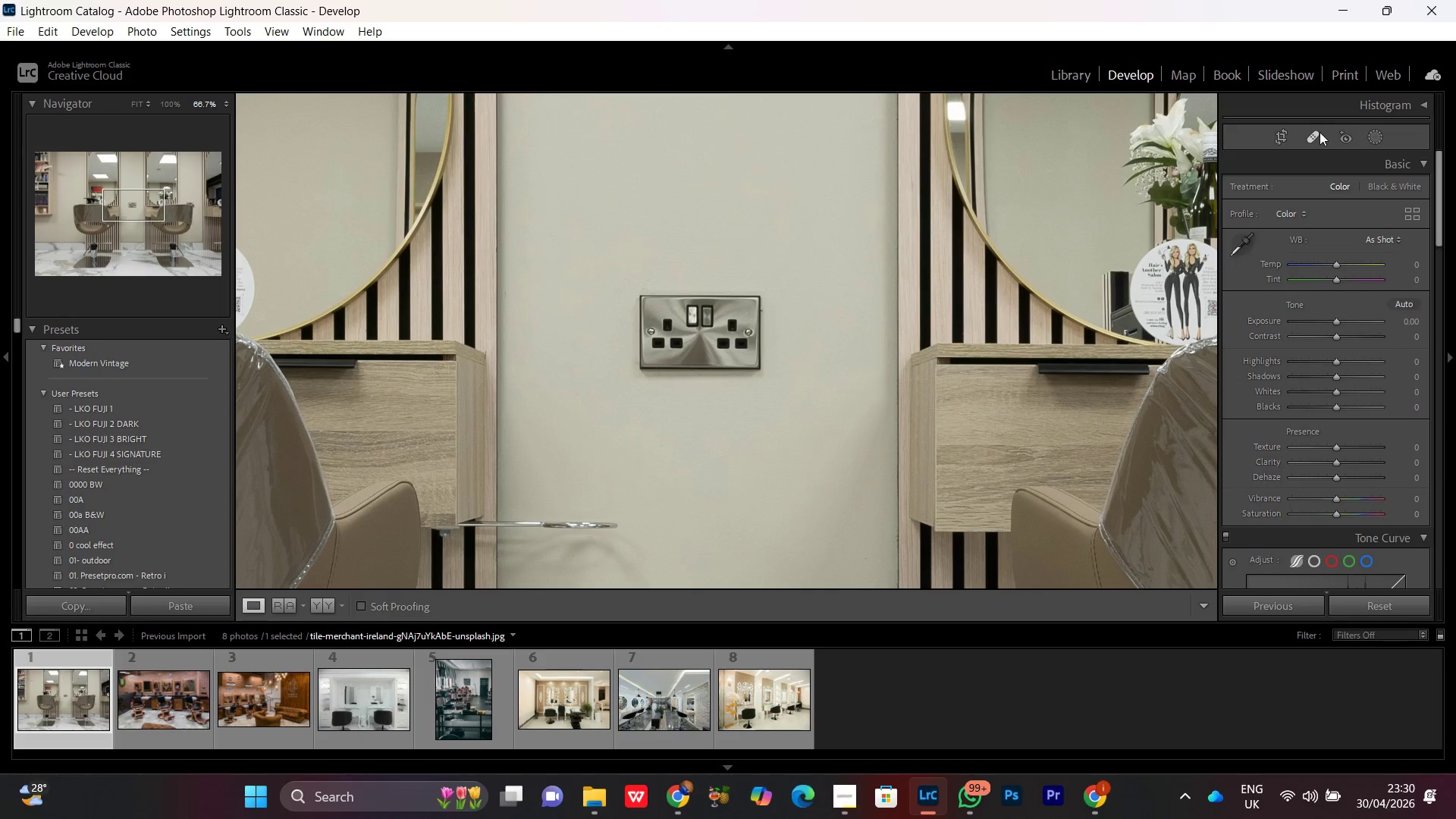 
left_click([1310, 138])
 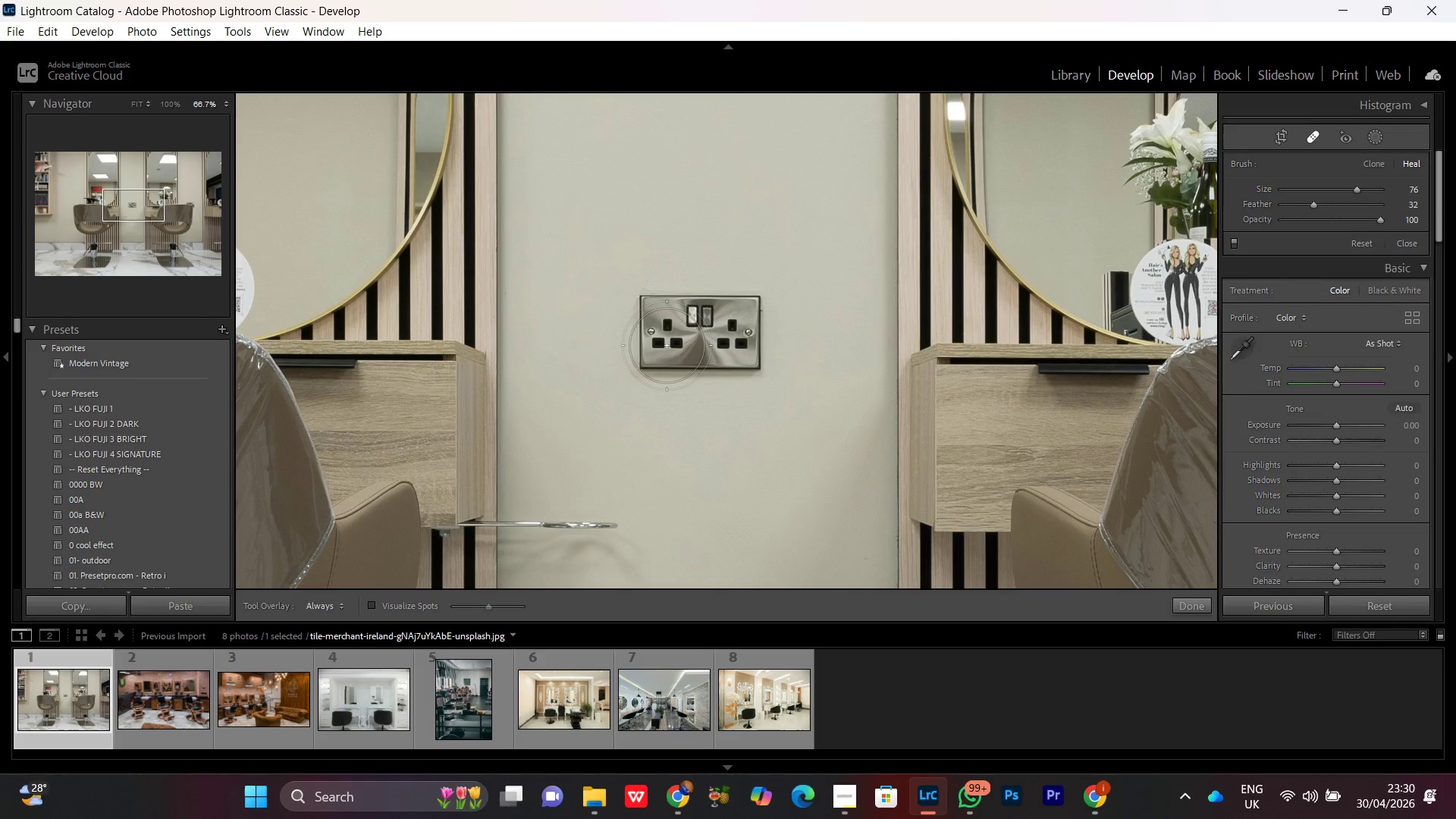 
scroll: coordinate [704, 335], scroll_direction: up, amount: 57.0
 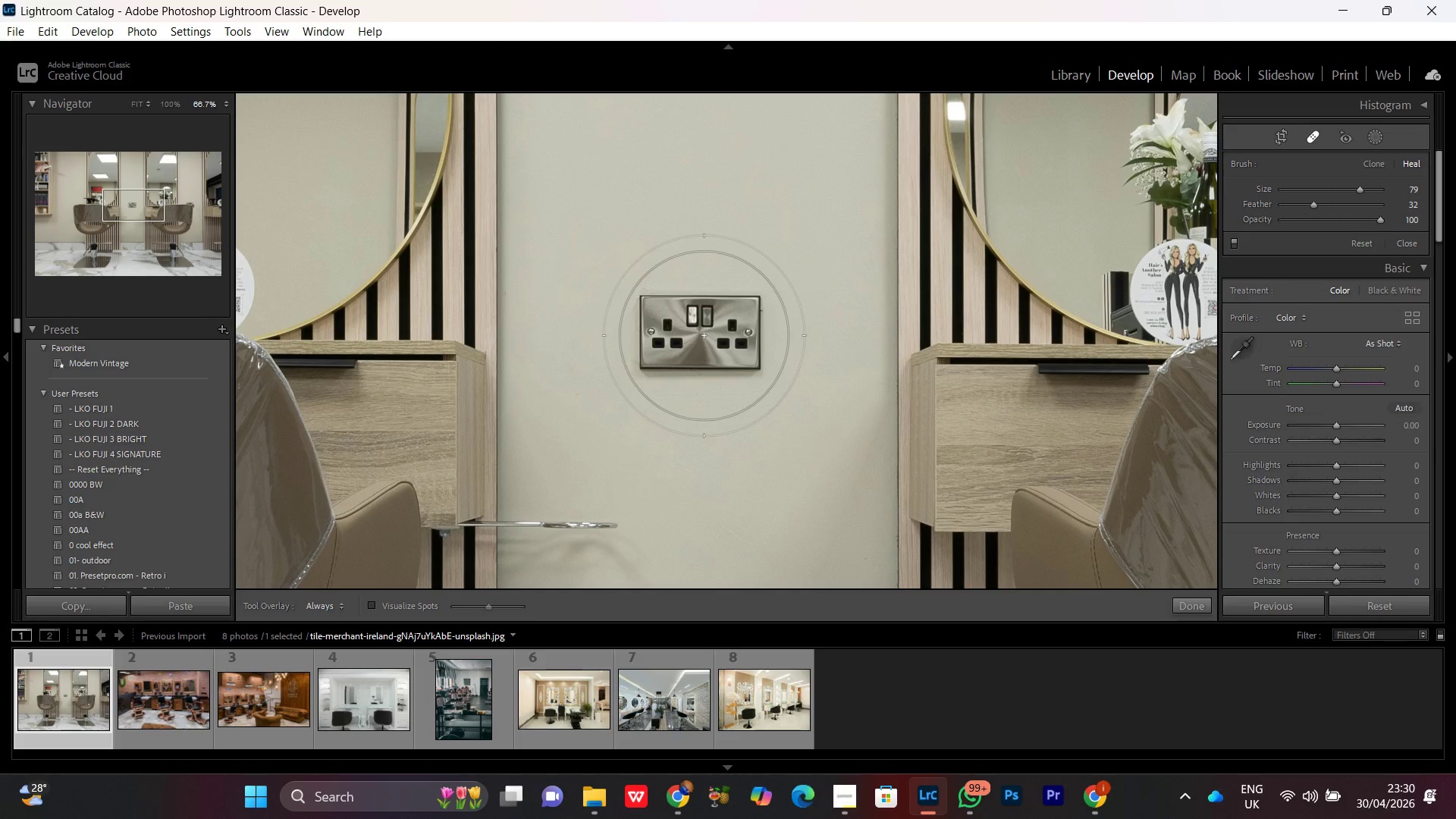 
scroll: coordinate [704, 335], scroll_direction: down, amount: 1.0
 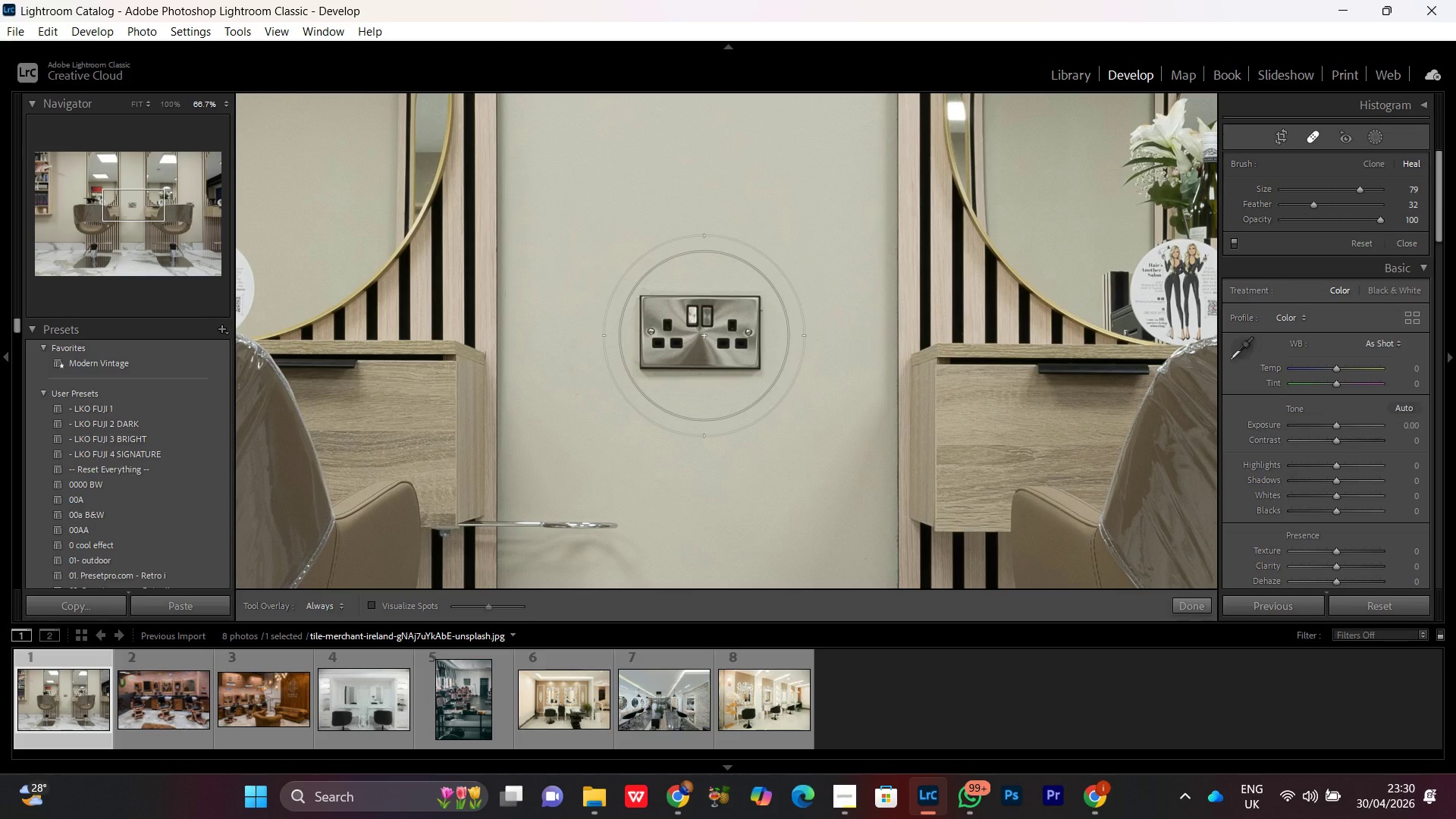 
left_click([704, 335])
 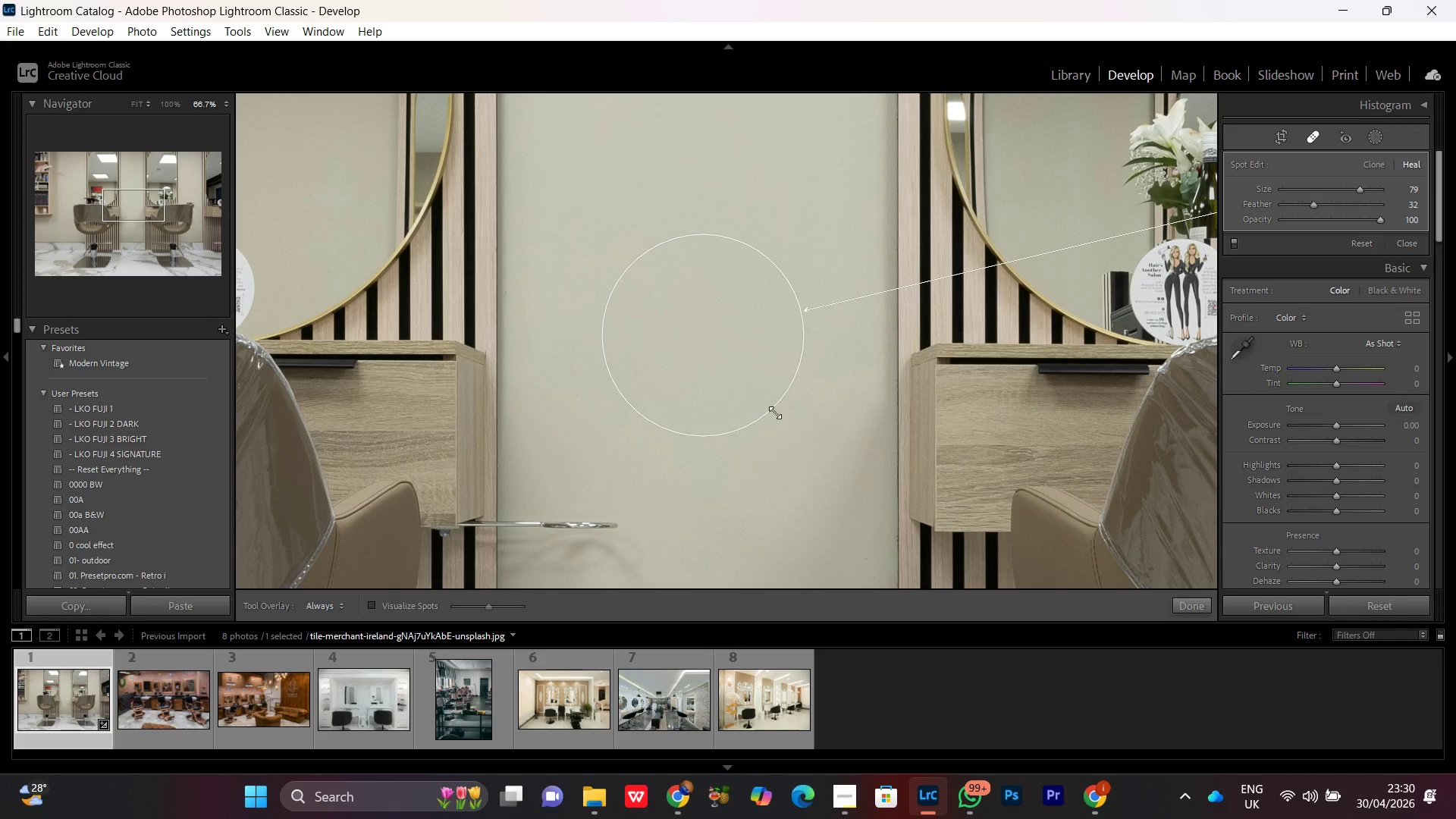 
key(Control+Minus)
 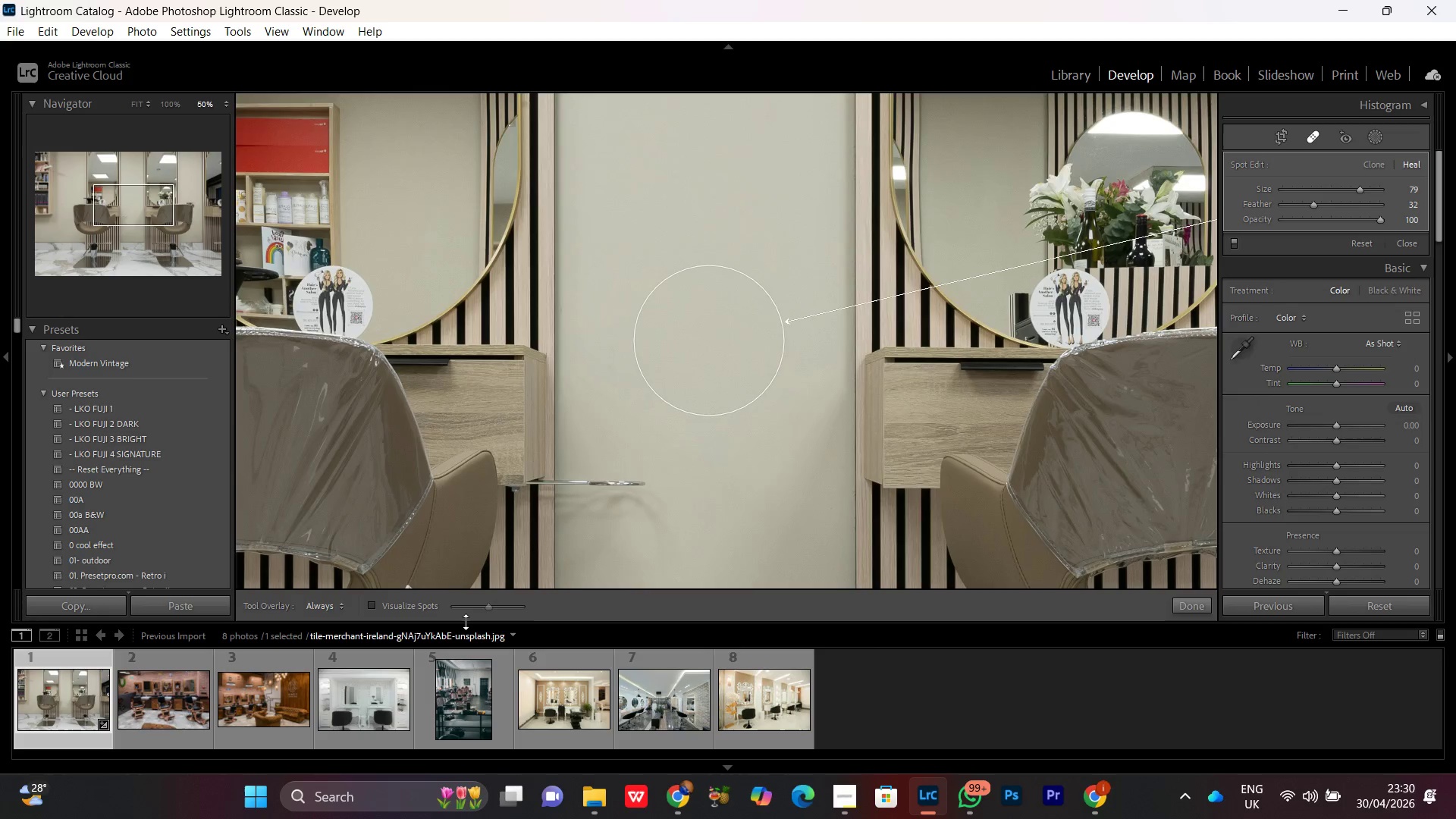 
key(Control+Minus)
 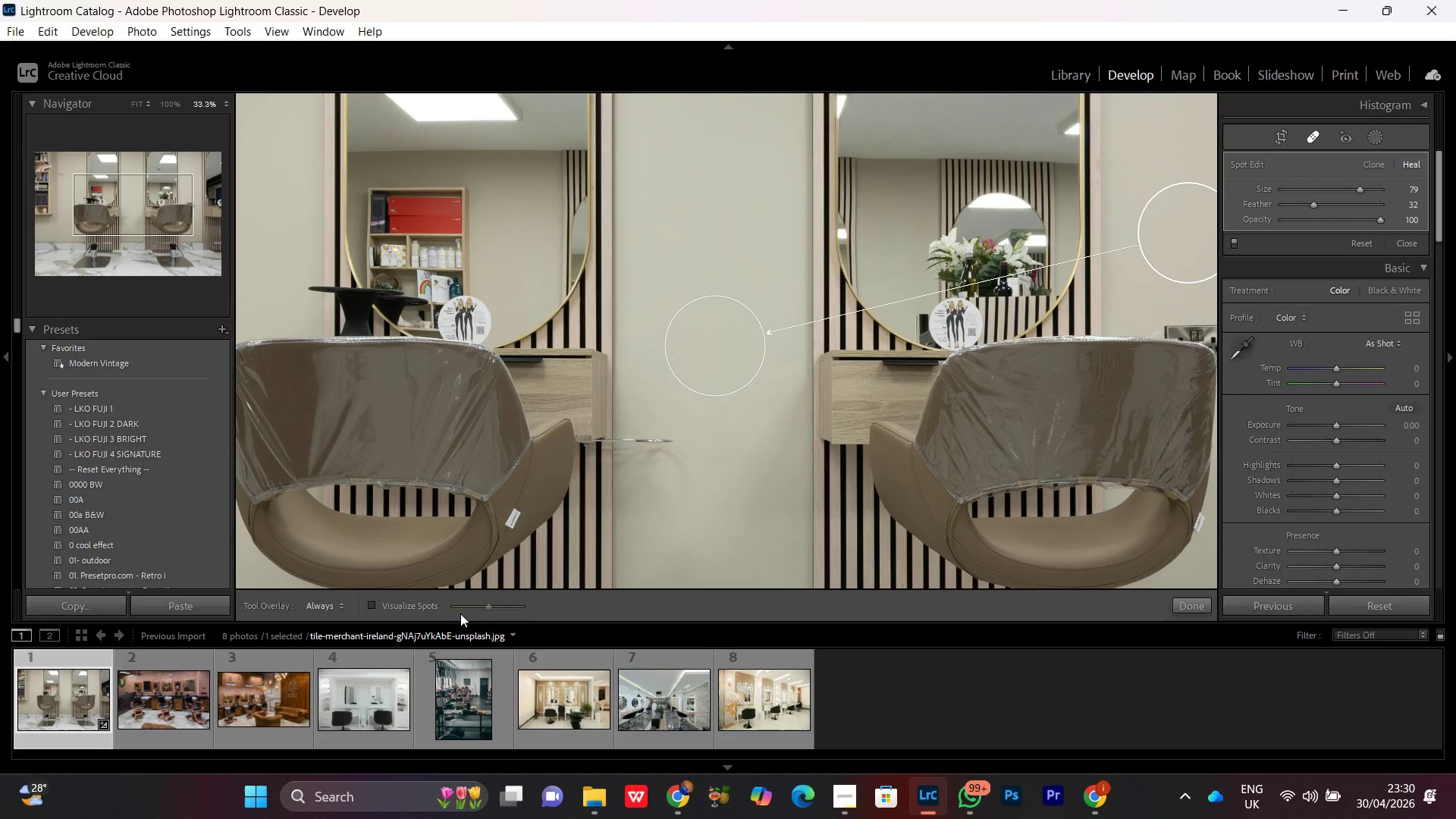 
key(Control+Minus)
 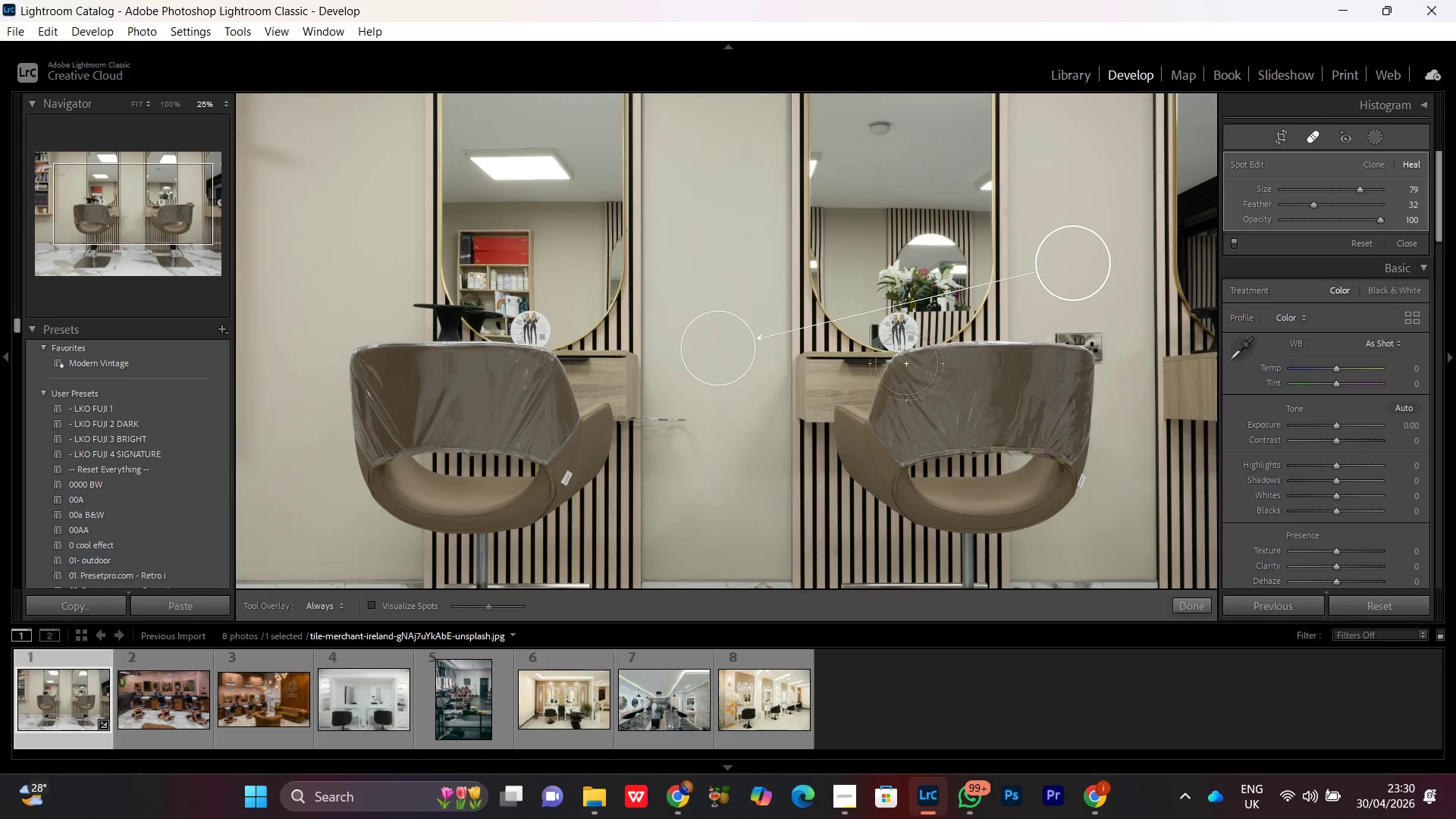 
left_click_drag(start_coordinate=[1090, 257], to_coordinate=[743, 240])
 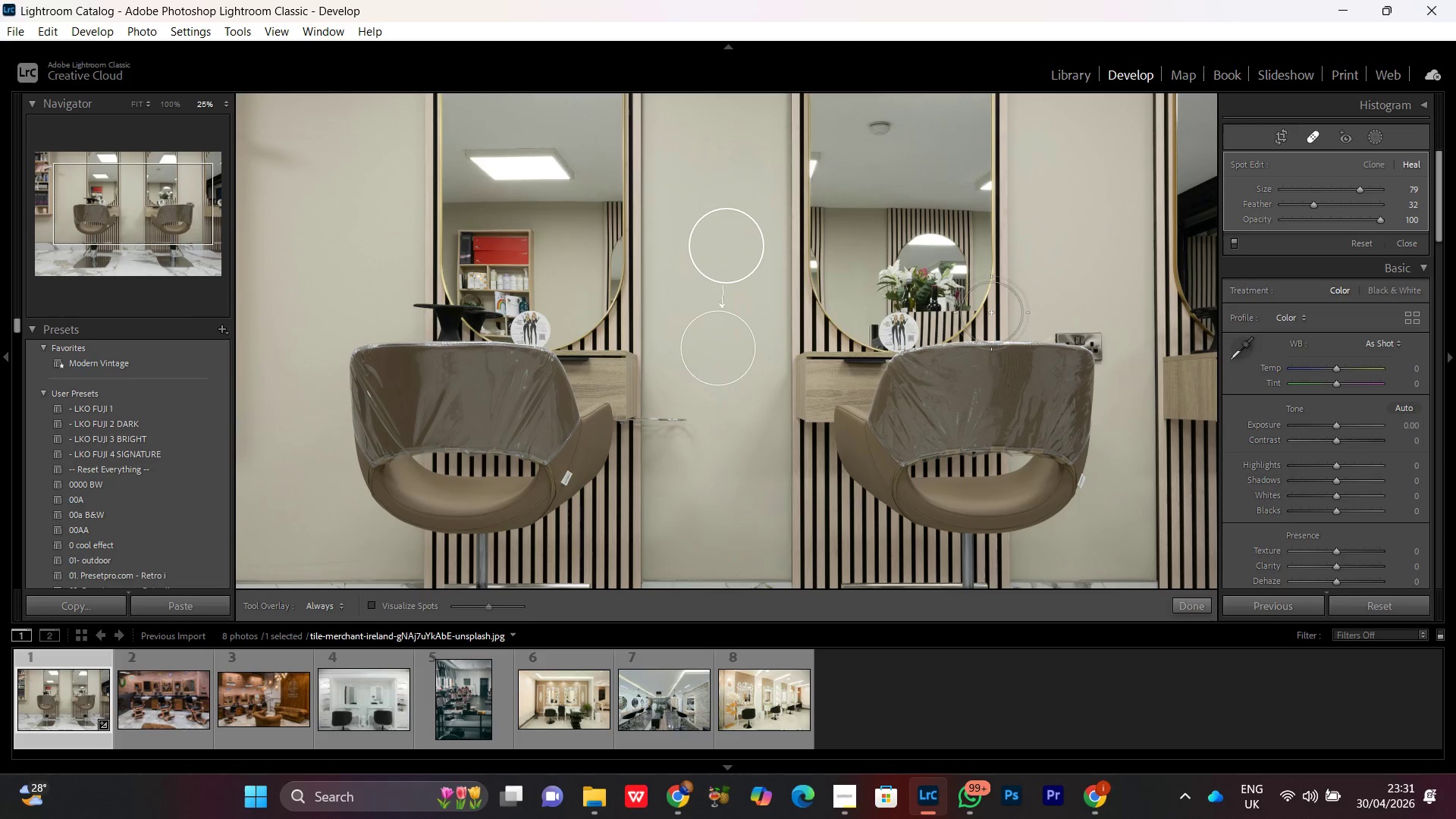 
key(Control+Equal)
 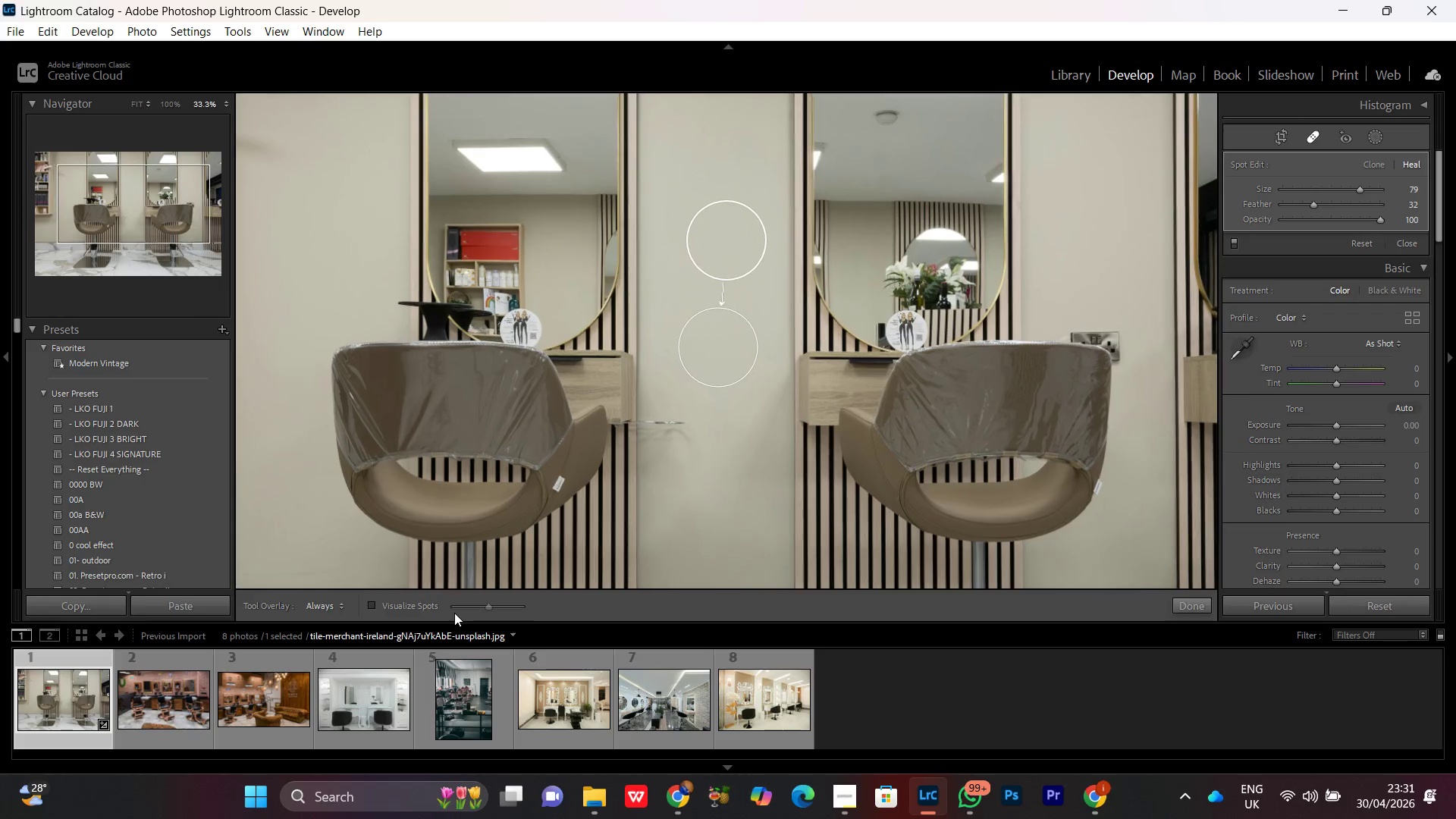 
key(Control+Equal)
 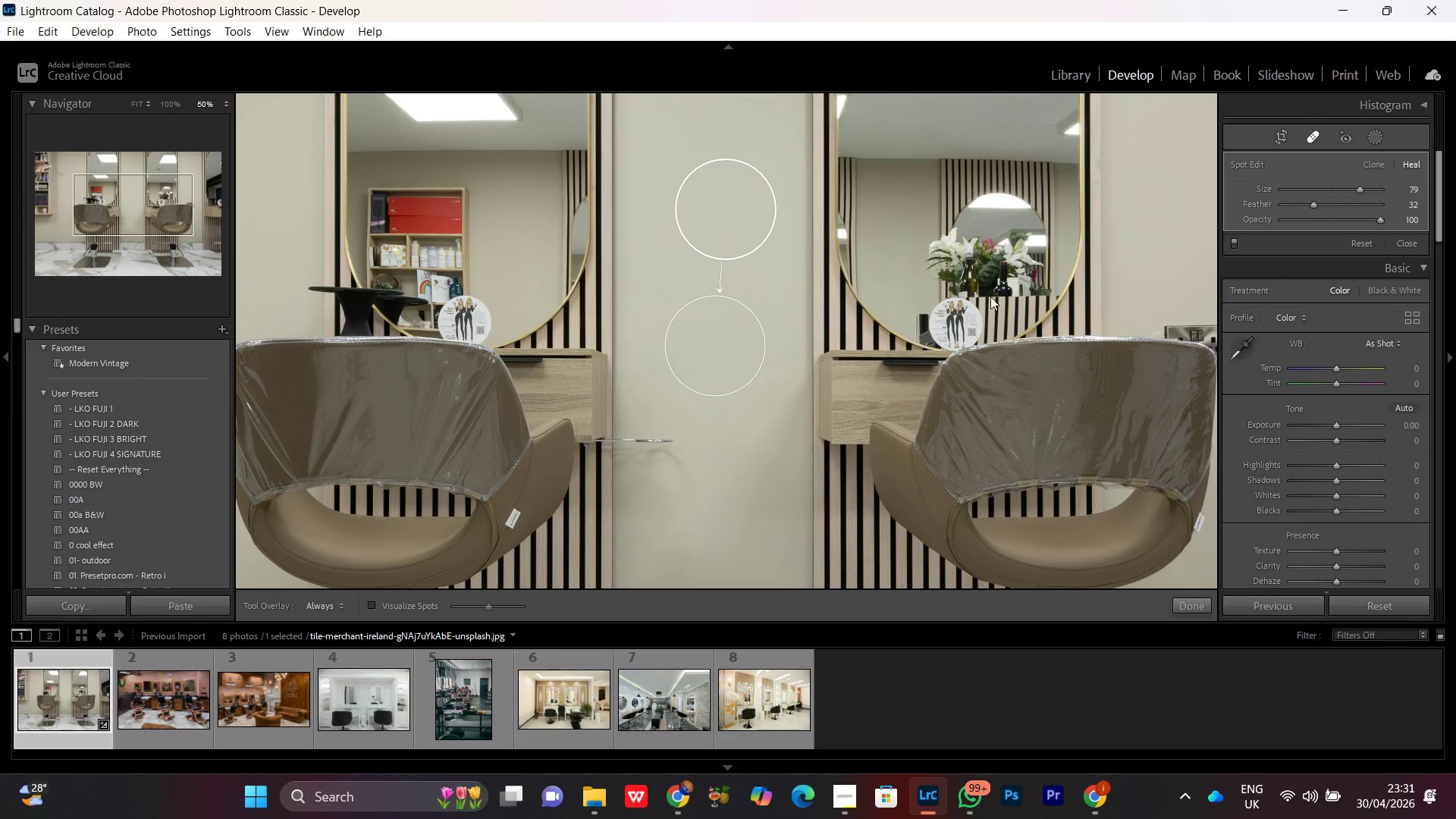 
hold_key(key=Space, duration=1.14)
 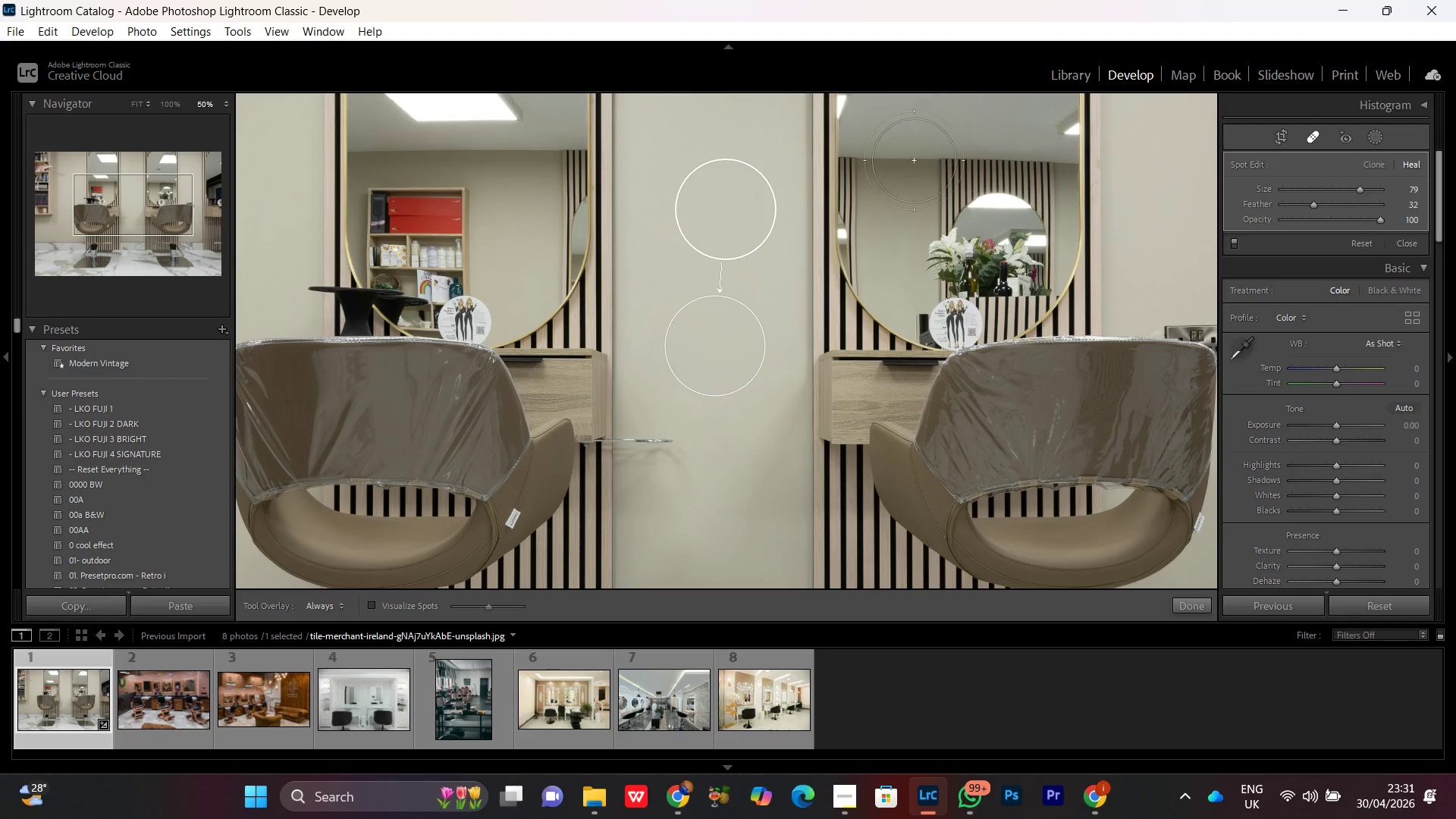 
left_click_drag(start_coordinate=[939, 174], to_coordinate=[901, 491])
 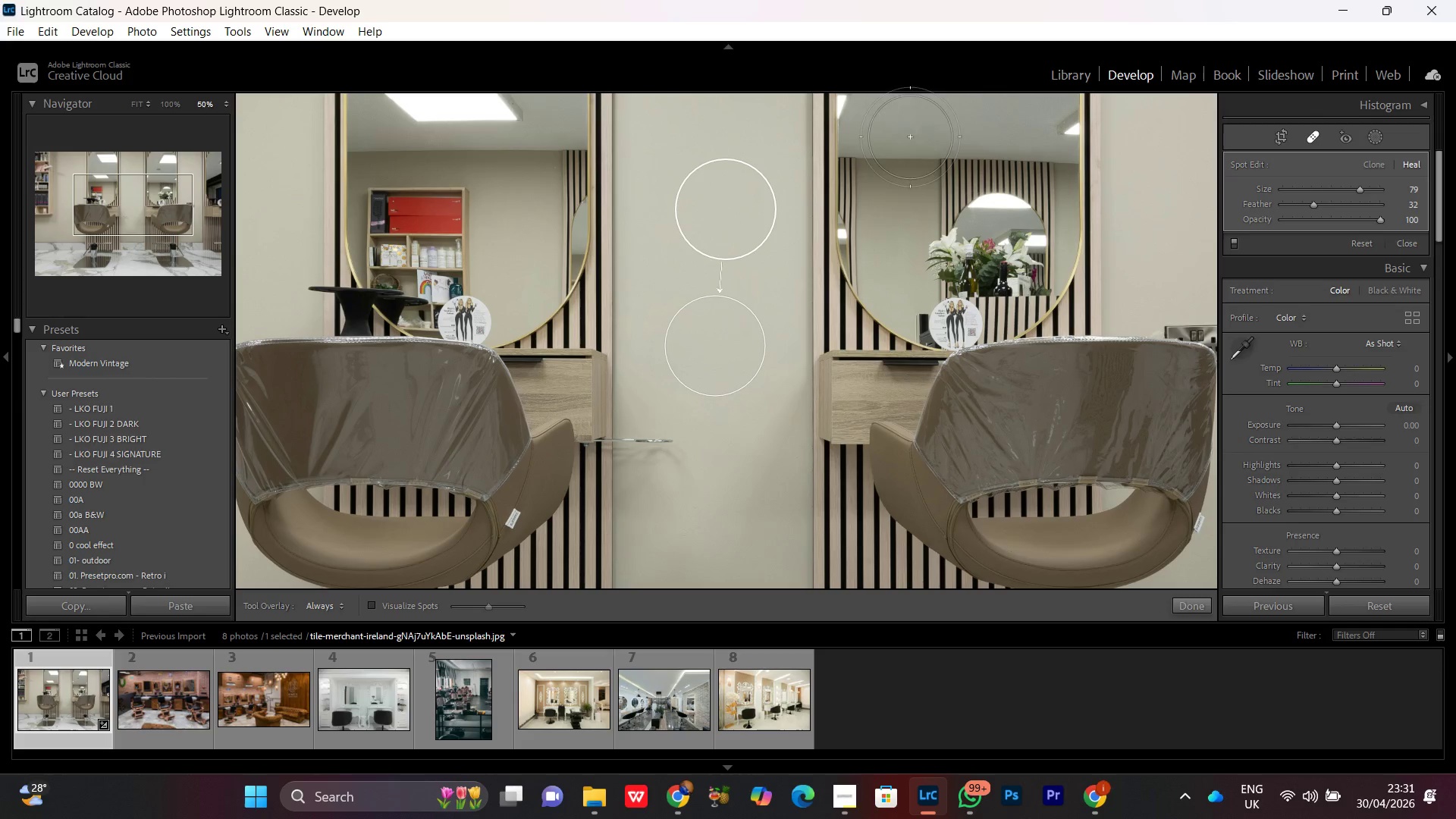 
hold_key(key=Space, duration=1.16)
 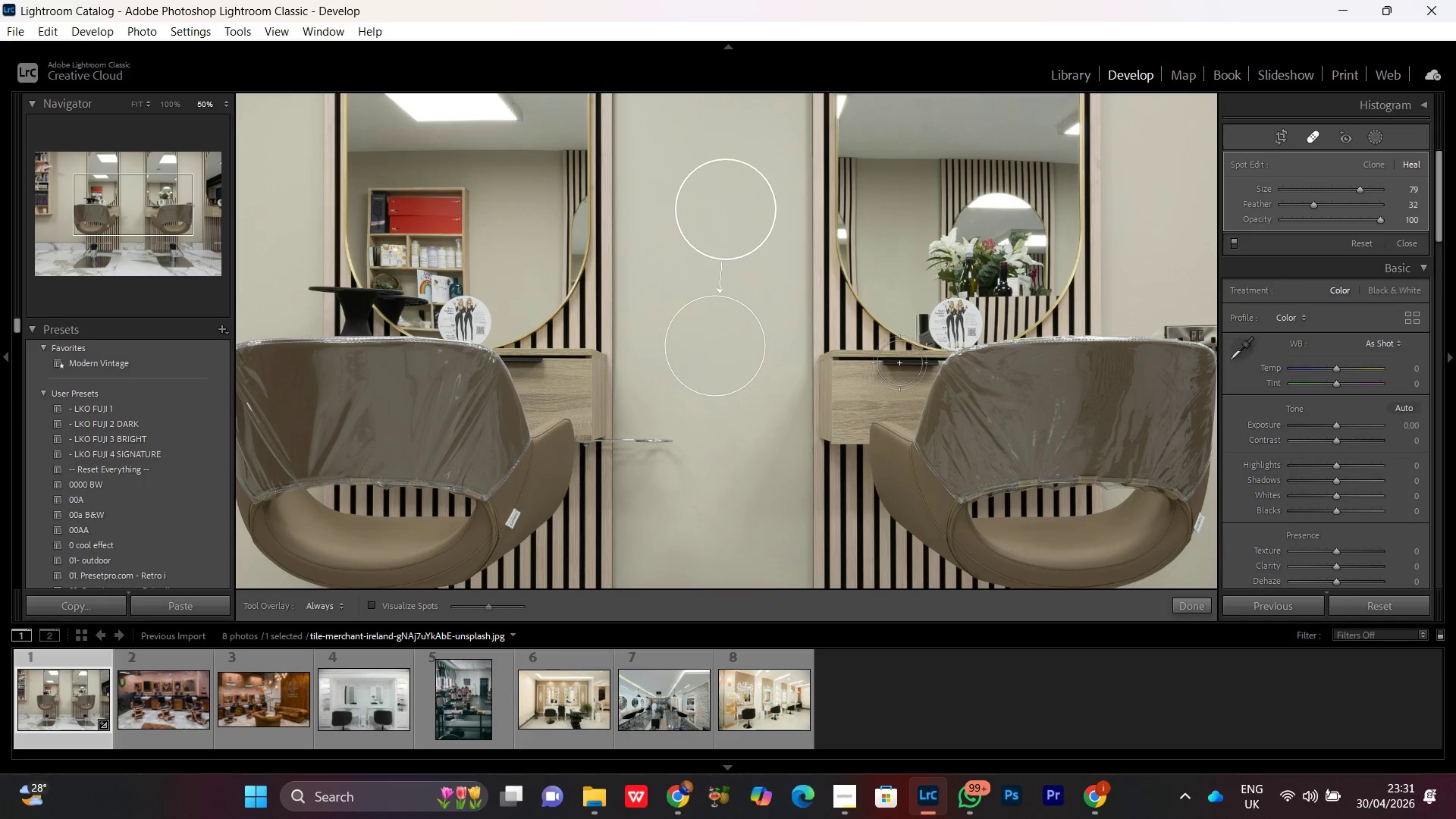 
scroll: coordinate [922, 172], scroll_direction: down, amount: 28.0
 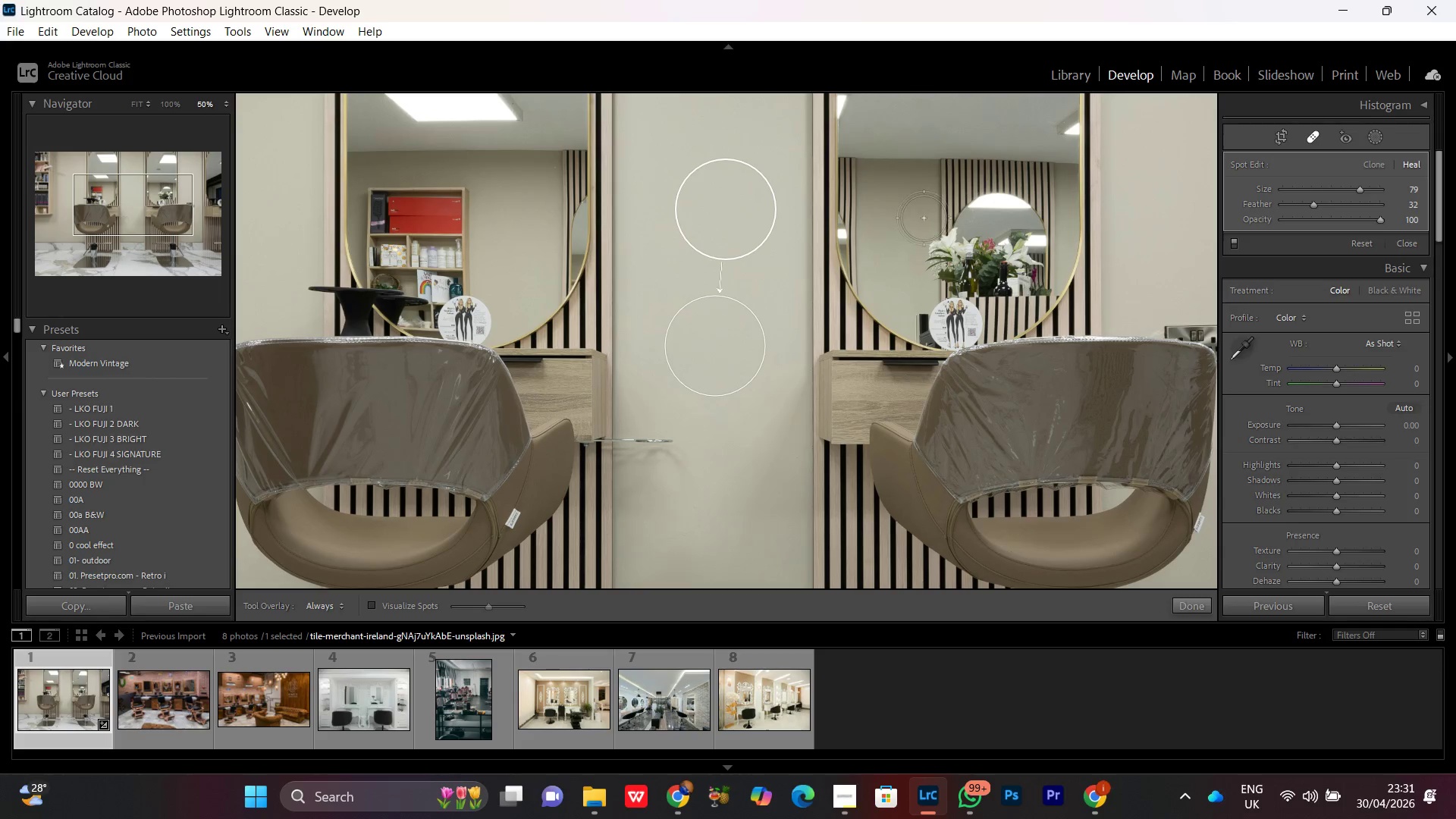 
left_click_drag(start_coordinate=[915, 190], to_coordinate=[896, 493])
 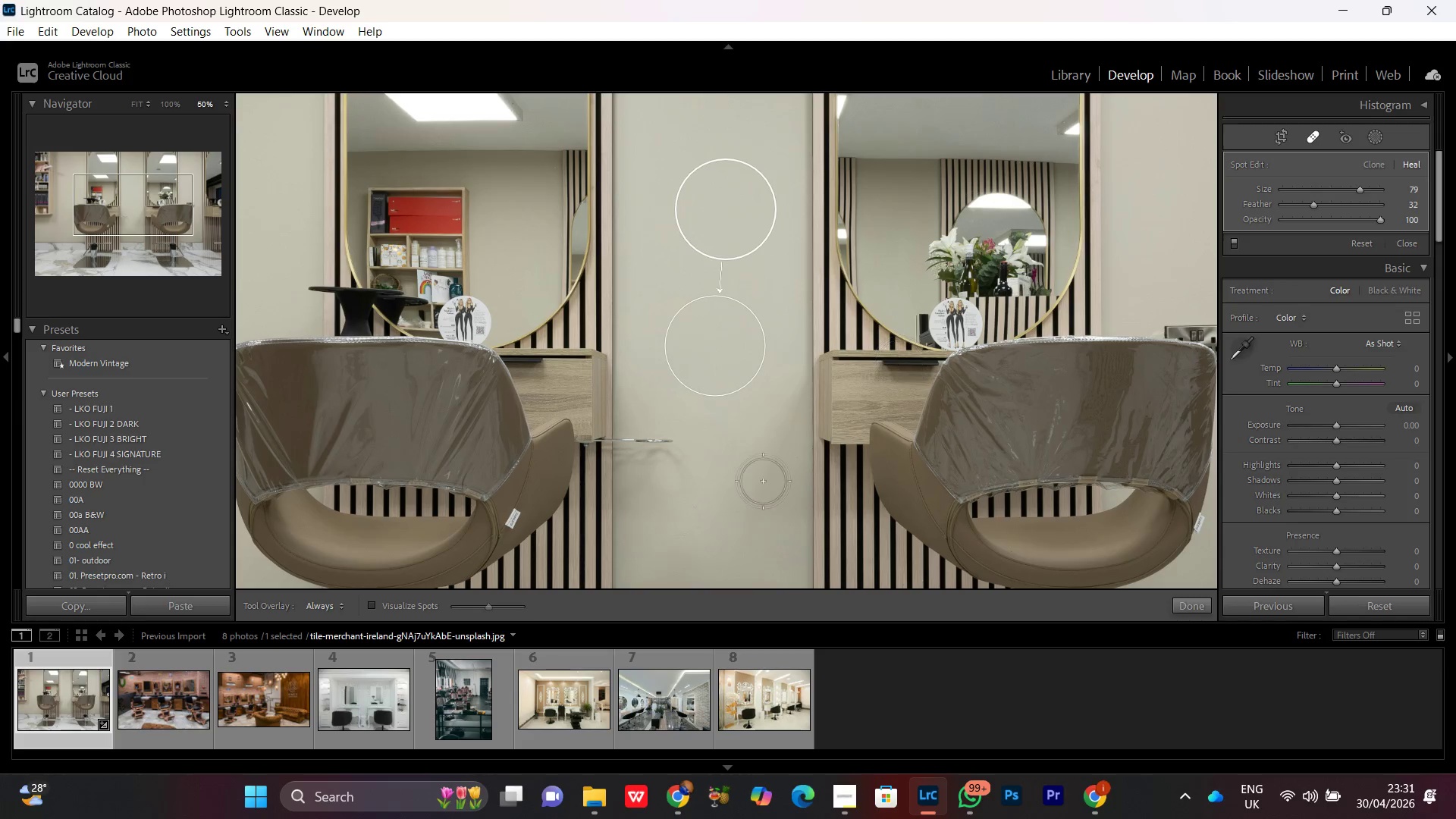 
key(Control+Minus)
 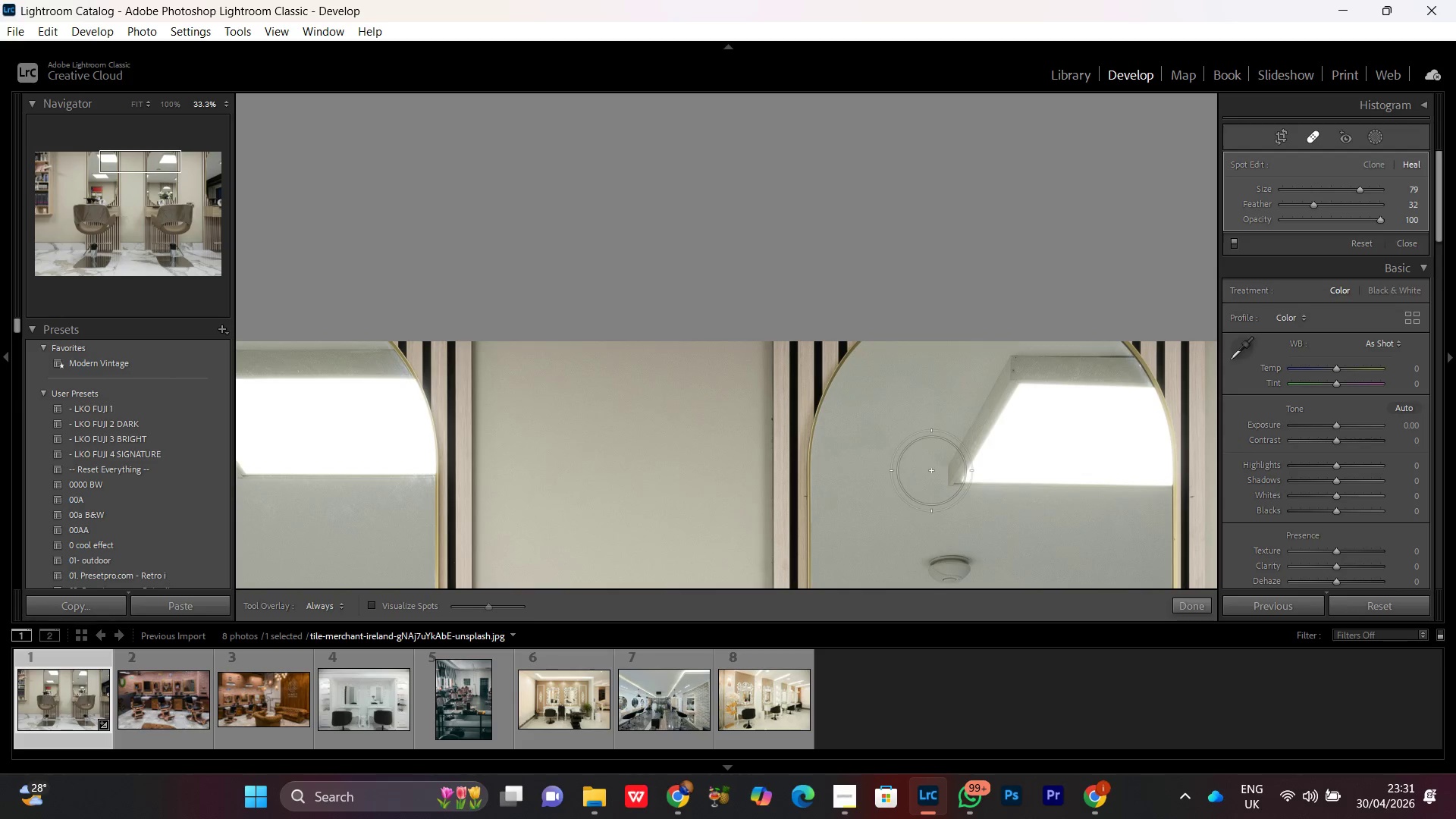 
hold_key(key=Space, duration=1.52)
 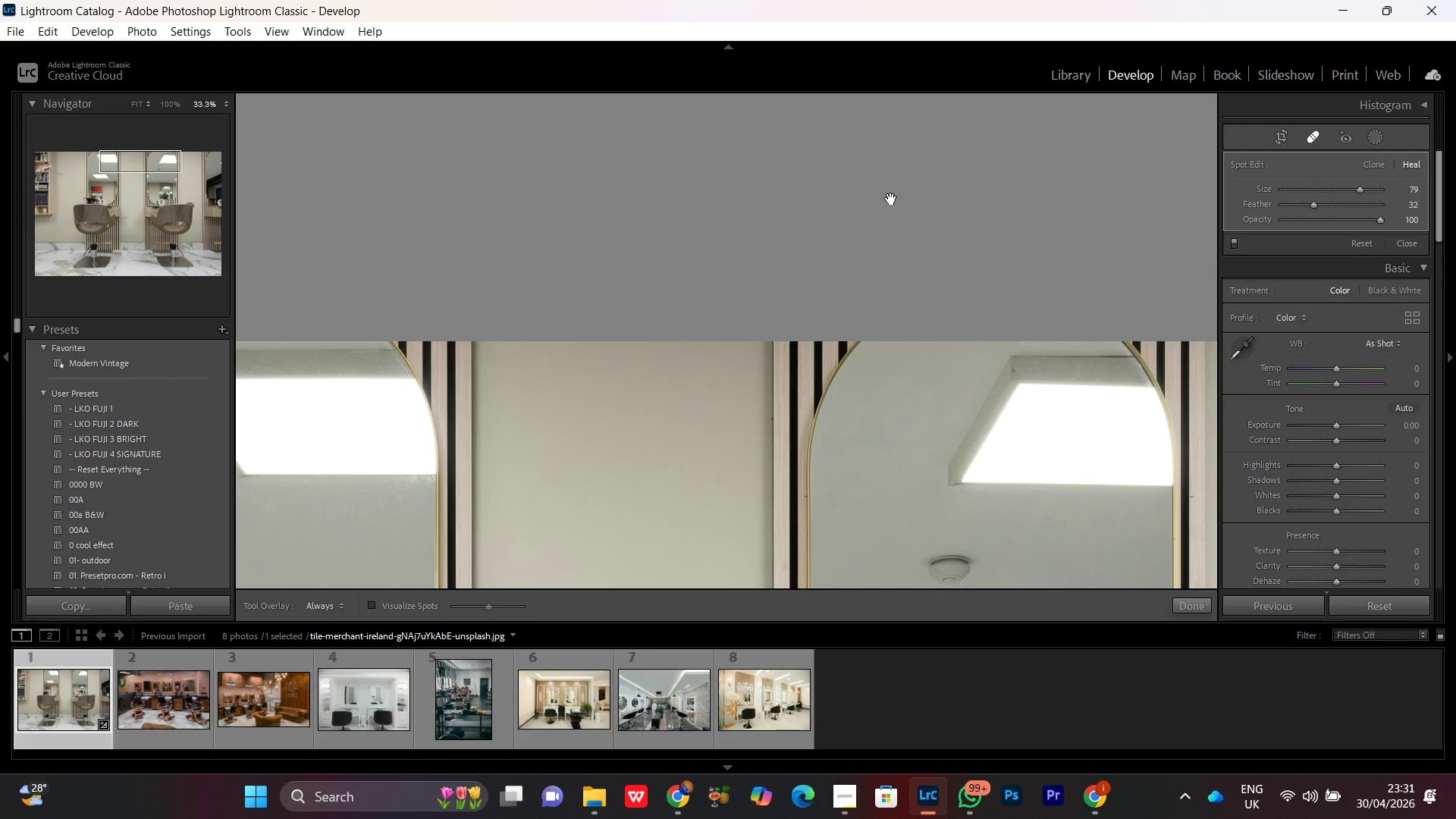 
left_click_drag(start_coordinate=[902, 506], to_coordinate=[884, 185])
 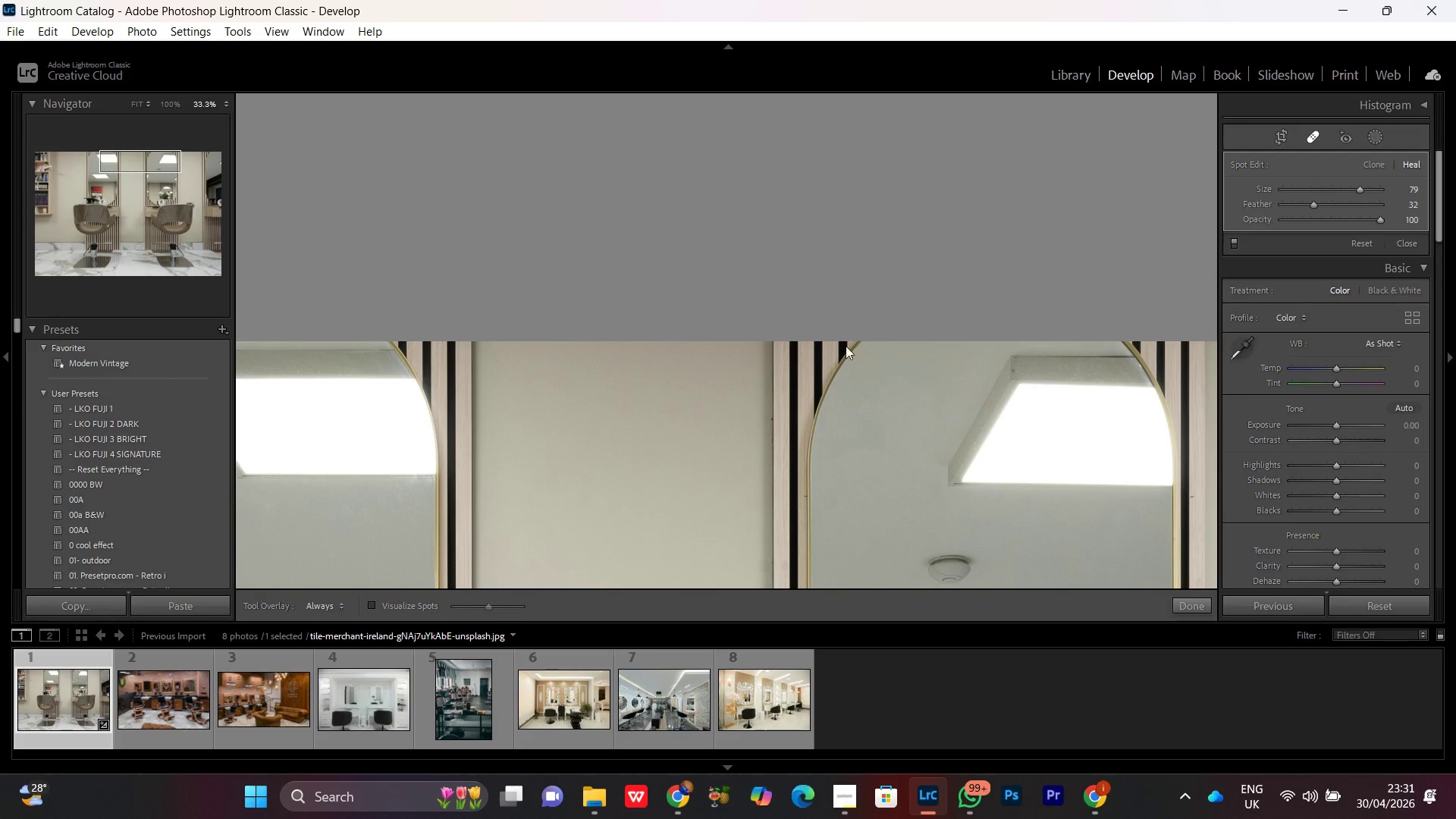 
hold_key(key=Space, duration=1.52)
 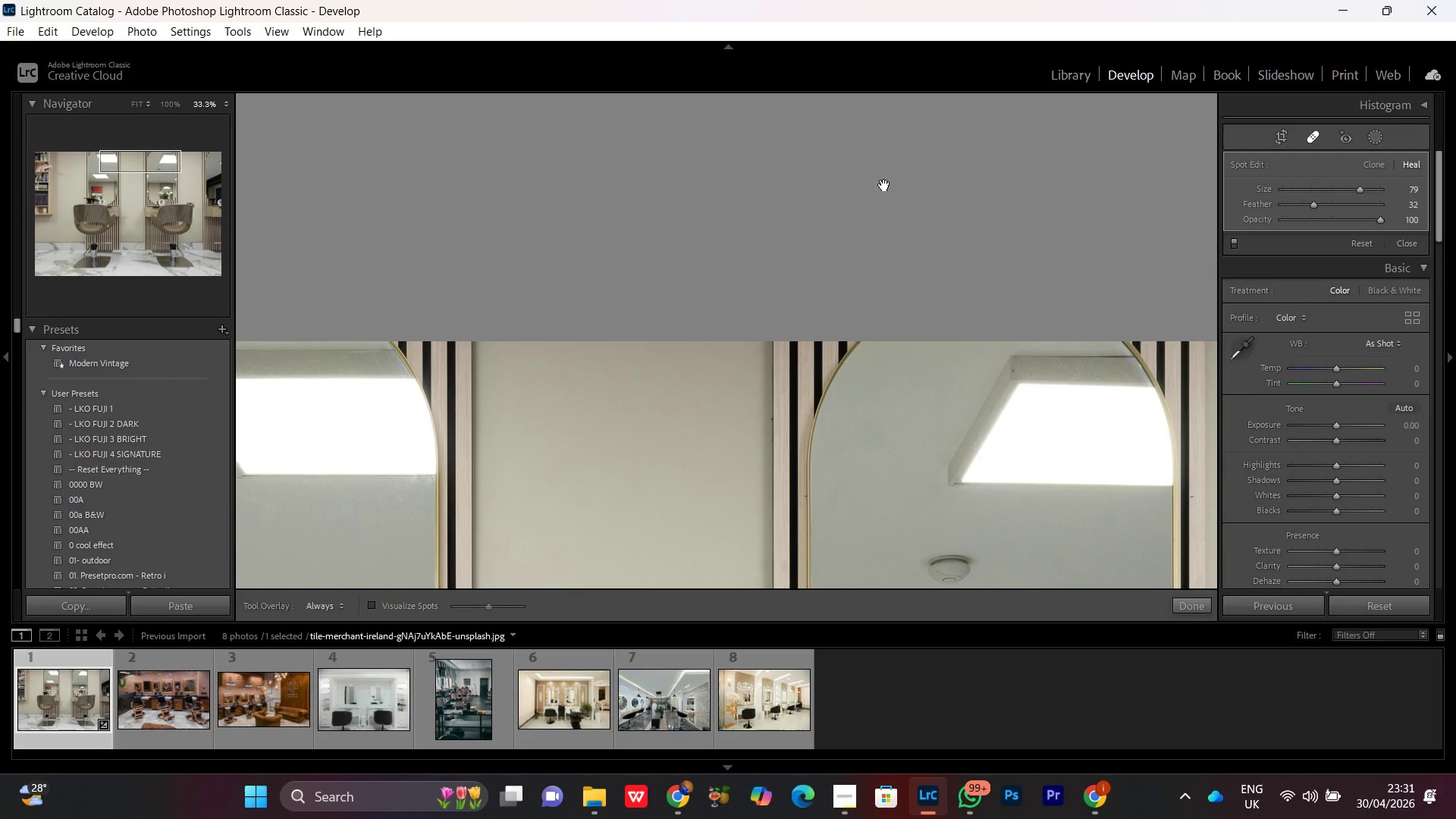 
key(Space)
 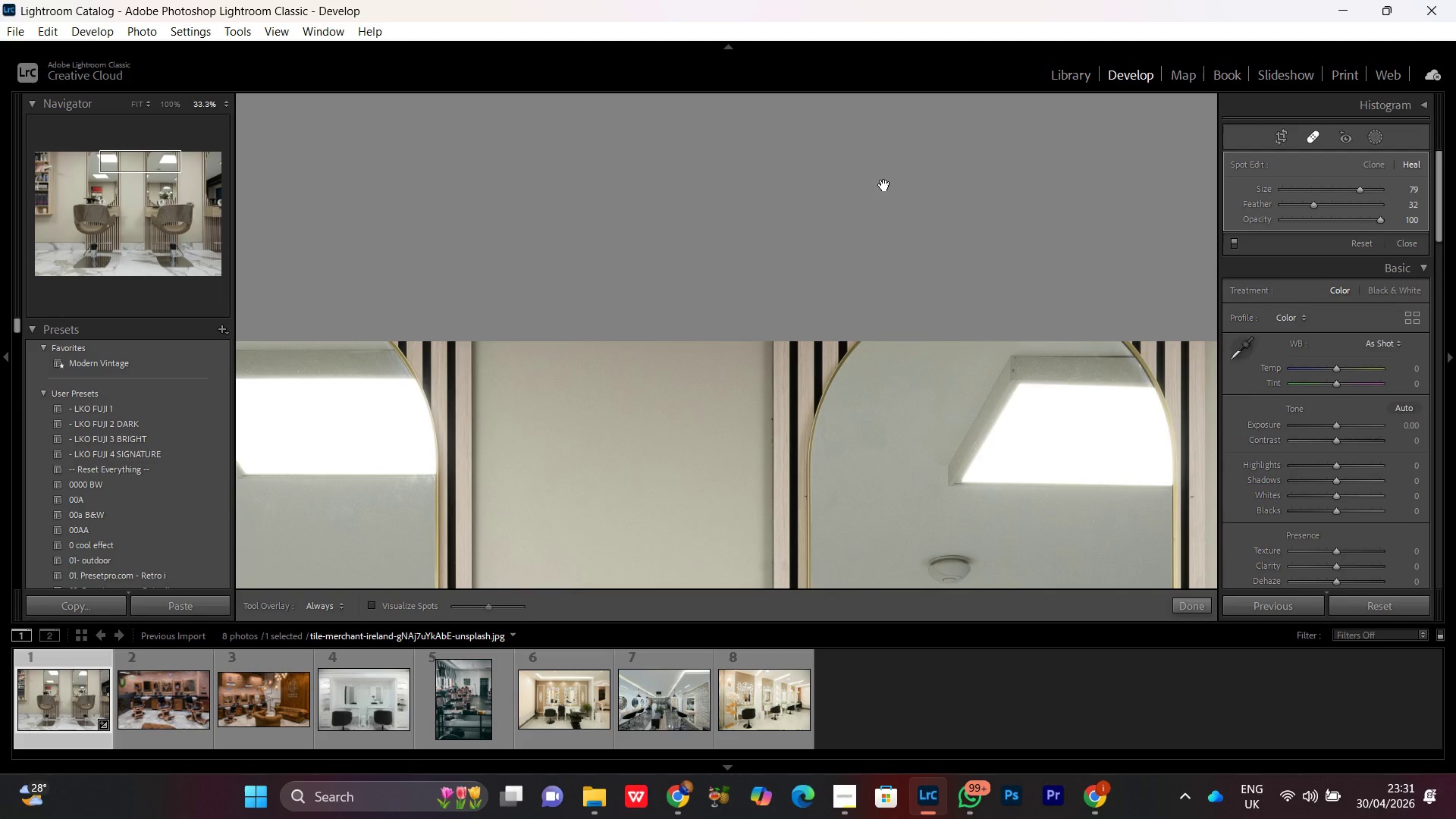 
key(Space)
 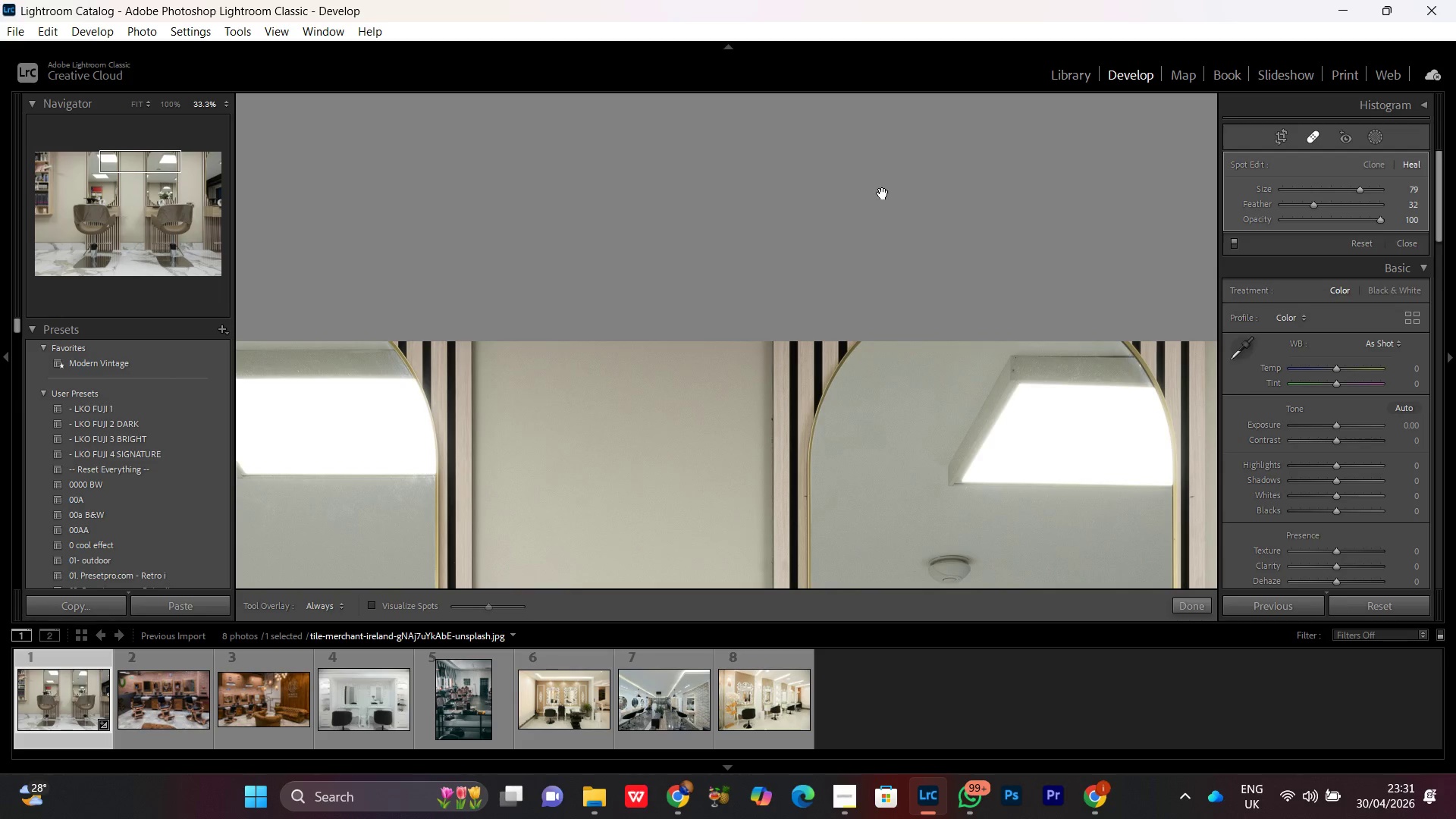 
key(Space)
 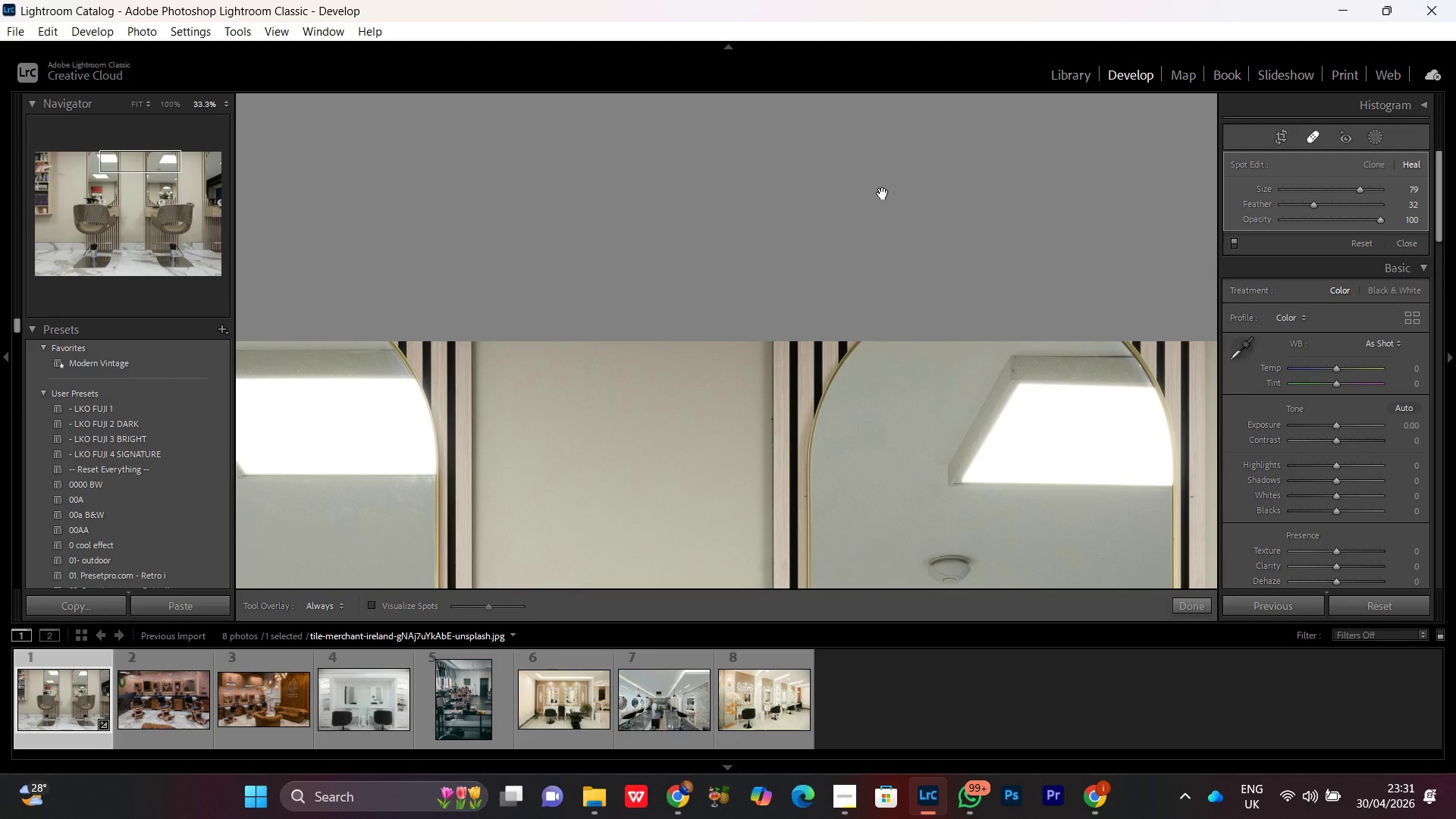 
key(Space)
 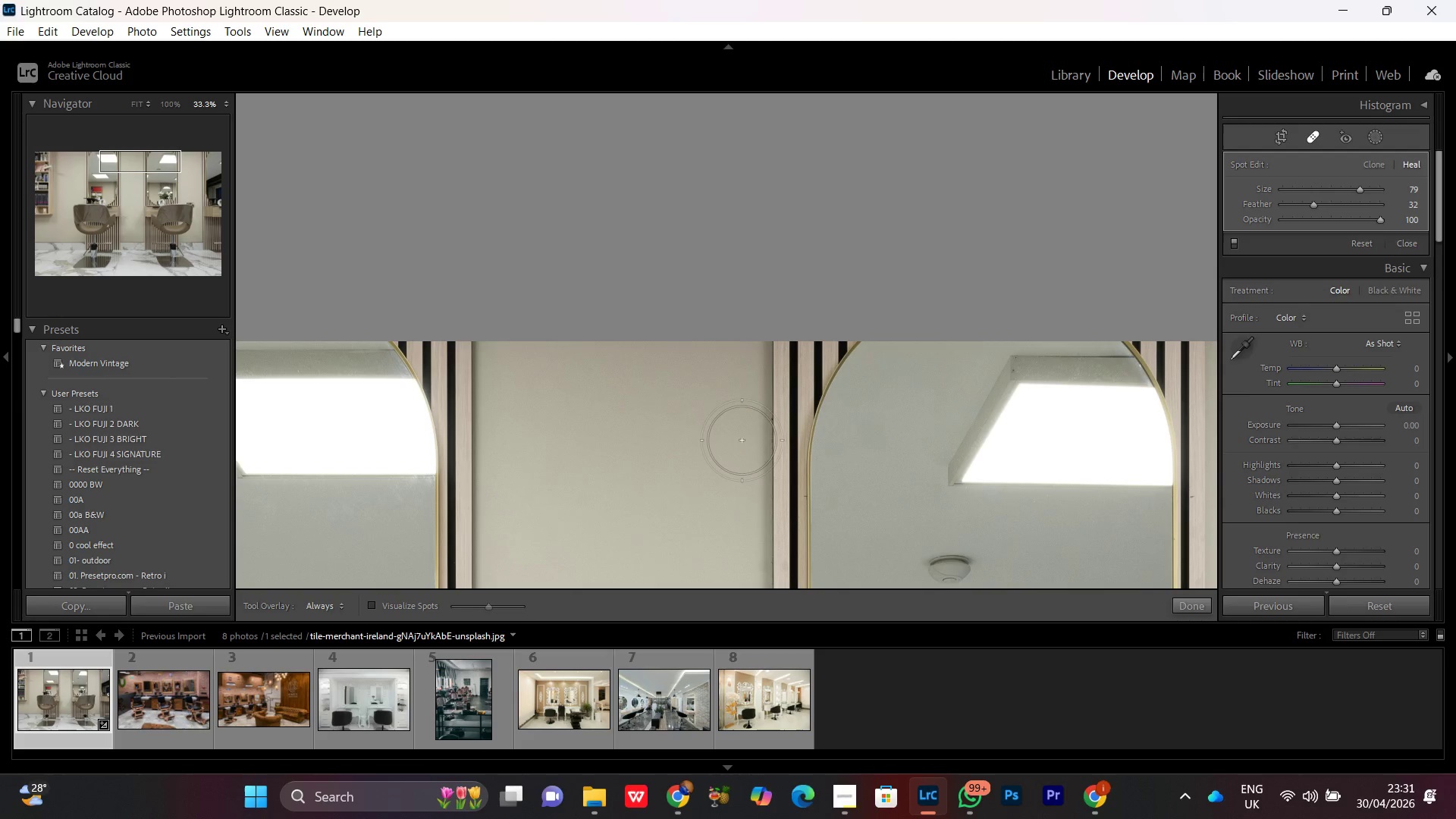 
key(Control+Minus)
 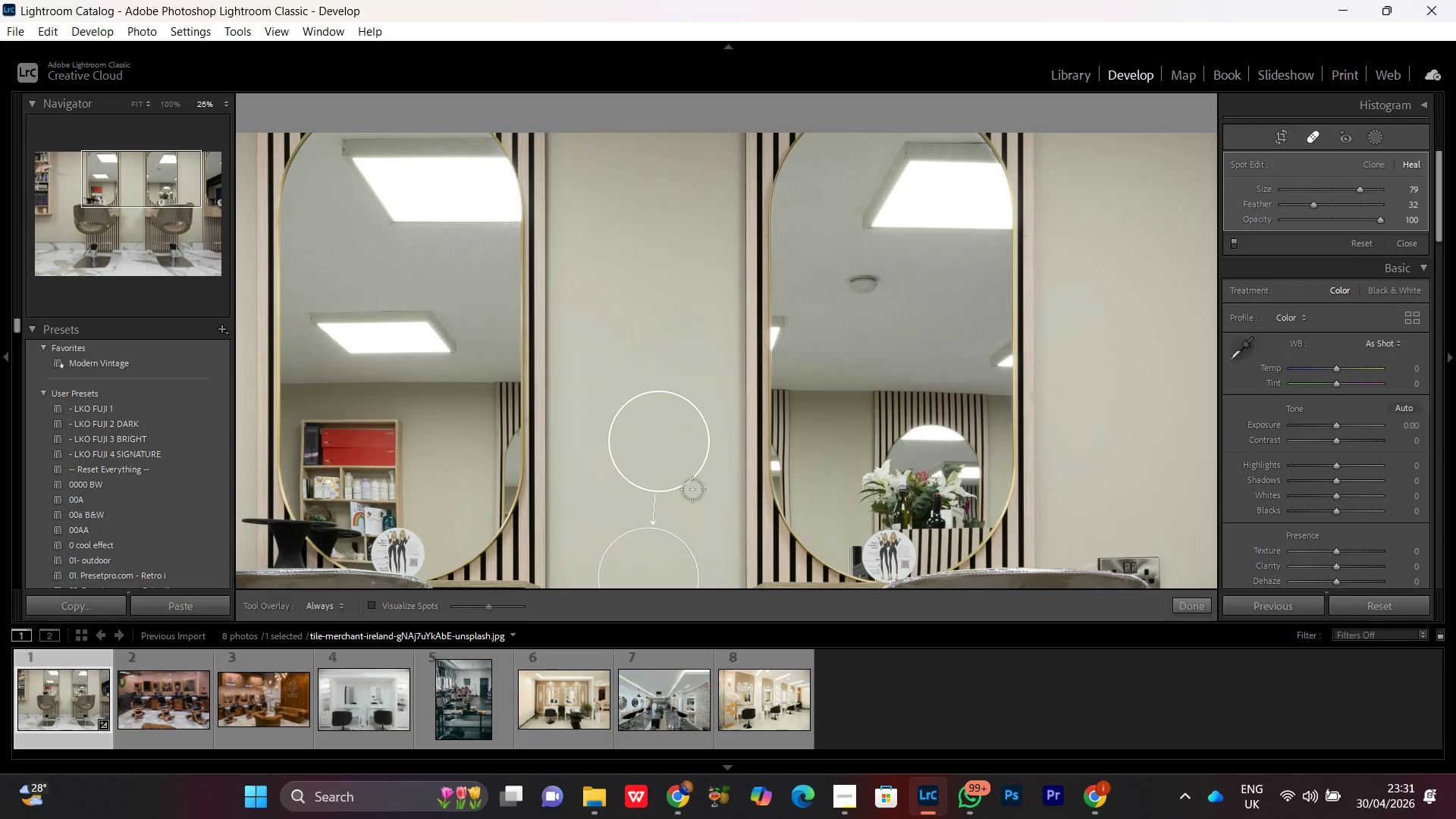 
scroll: coordinate [689, 496], scroll_direction: down, amount: 20.0
 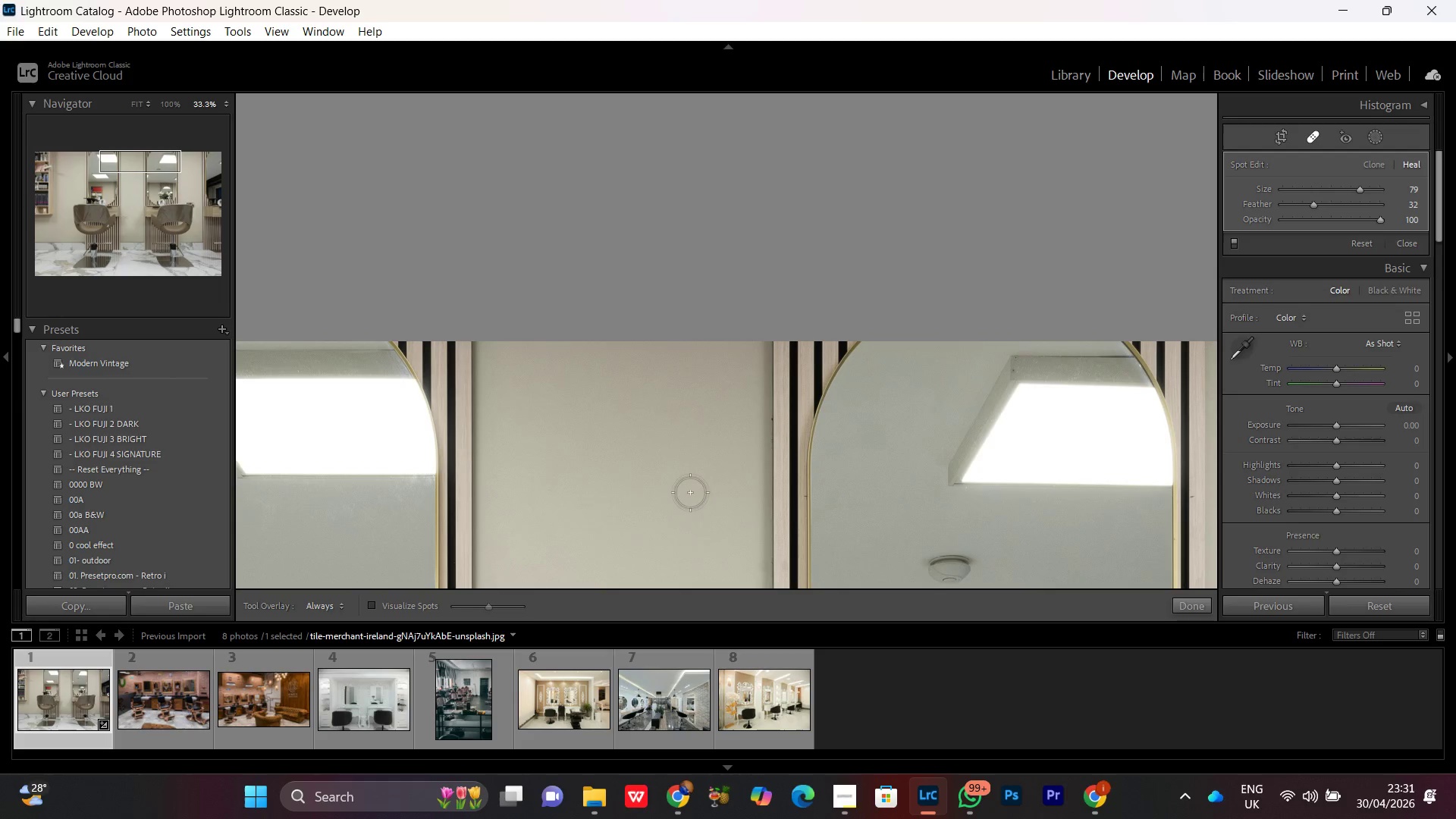 
key(Control+Minus)
 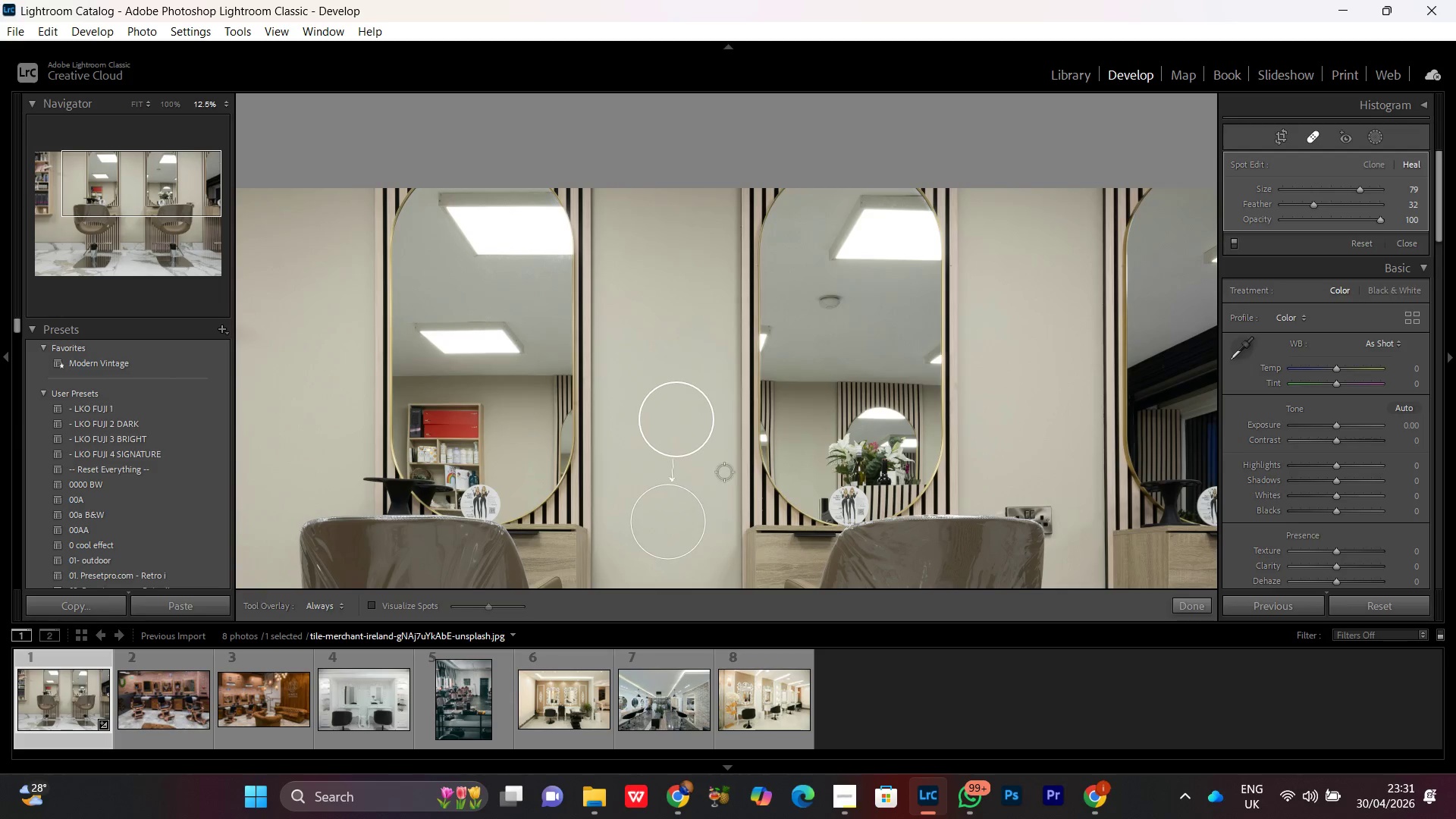 
key(Control+Equal)
 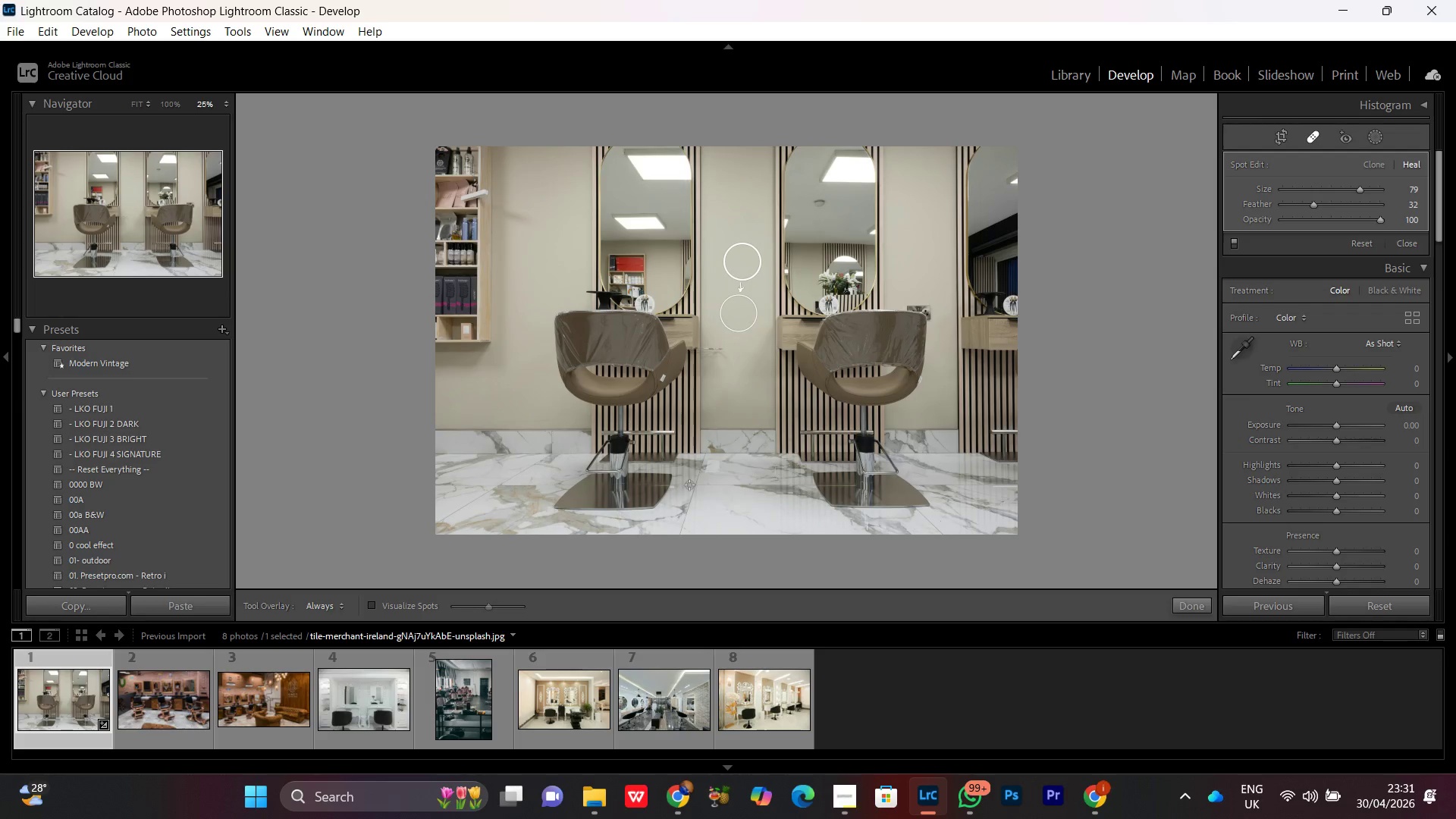 
hold_key(key=ControlRight, duration=0.7)
 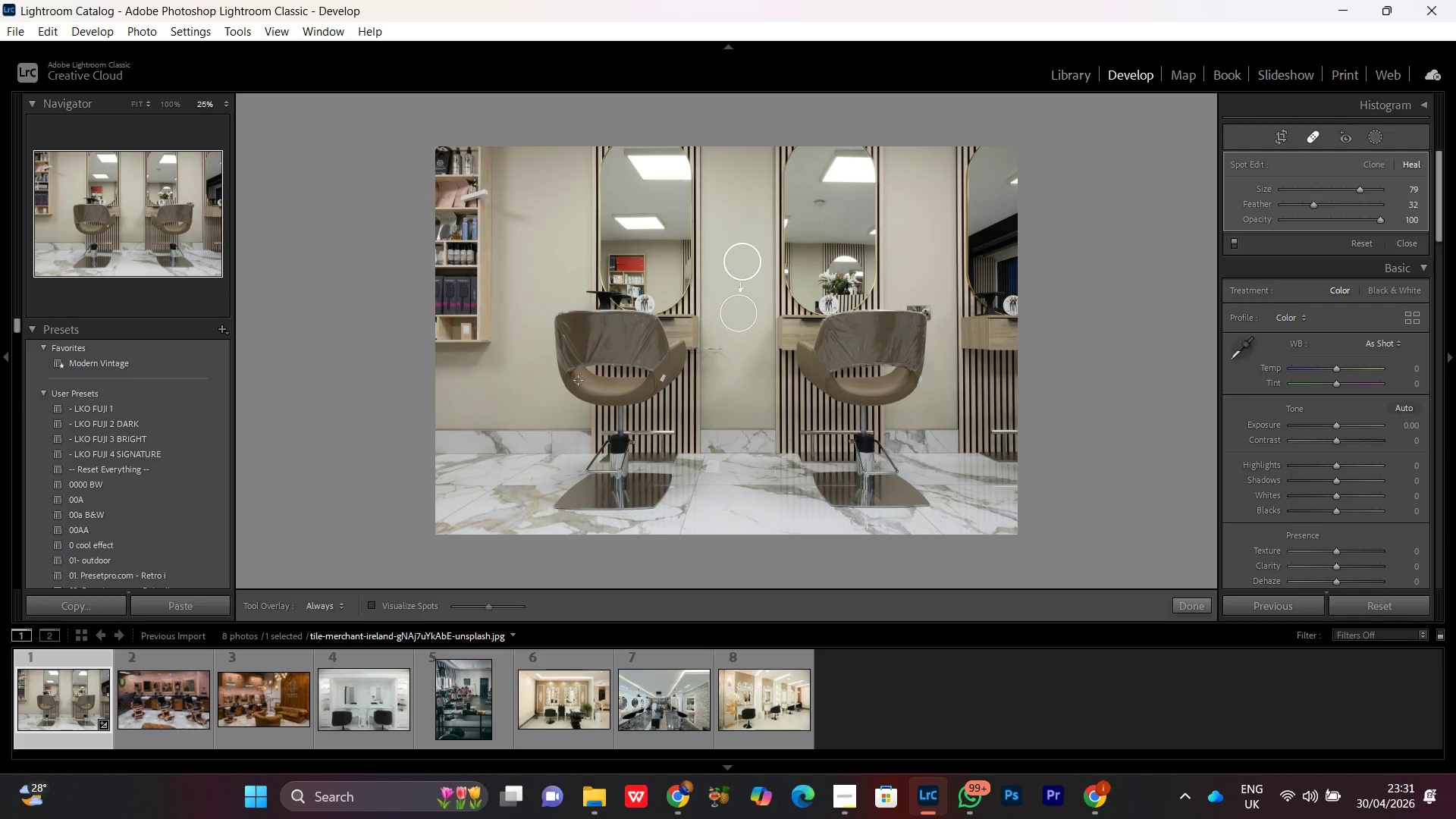 
key(Control+Equal)
 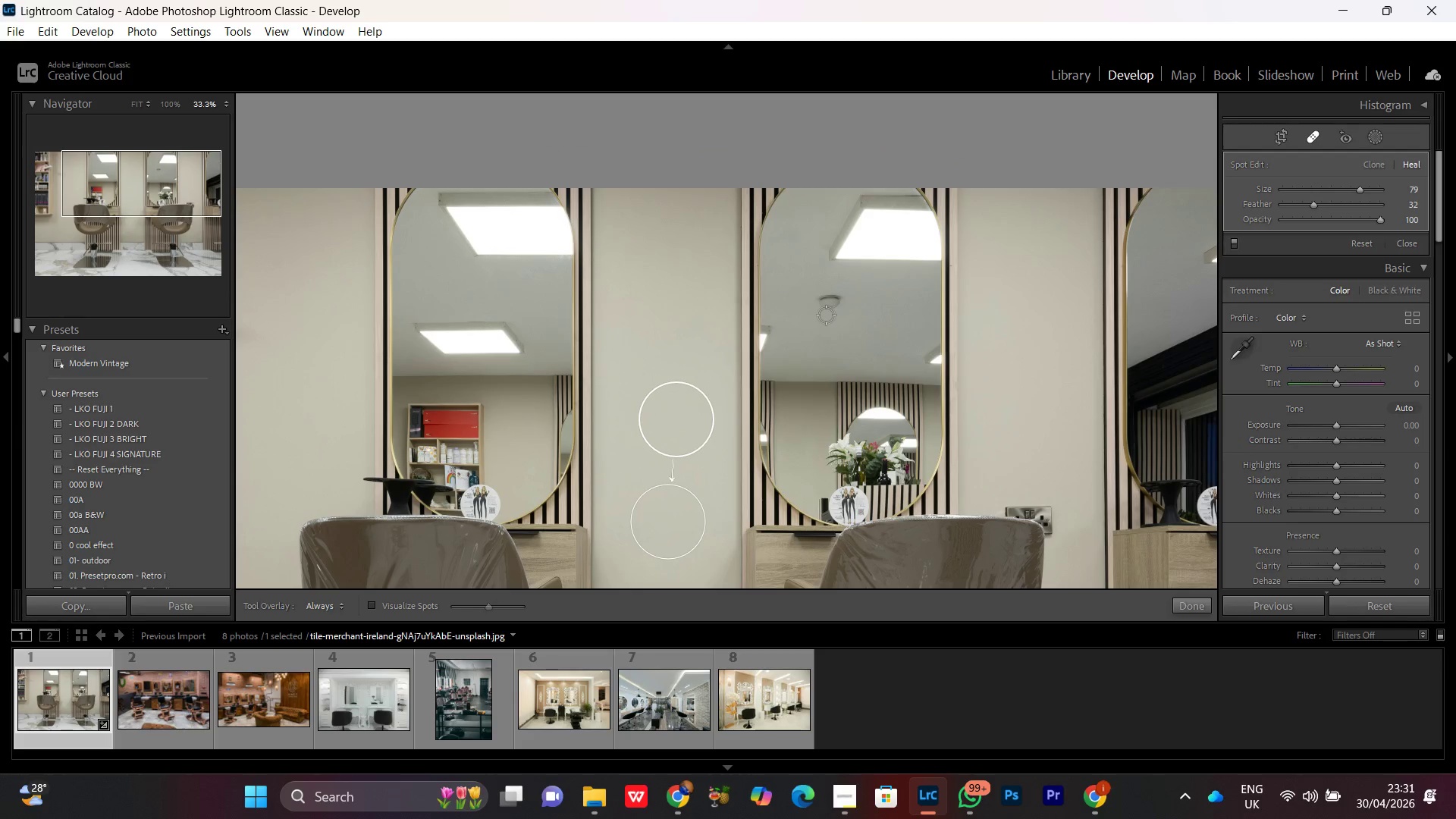 
scroll: coordinate [826, 315], scroll_direction: up, amount: 4.0
 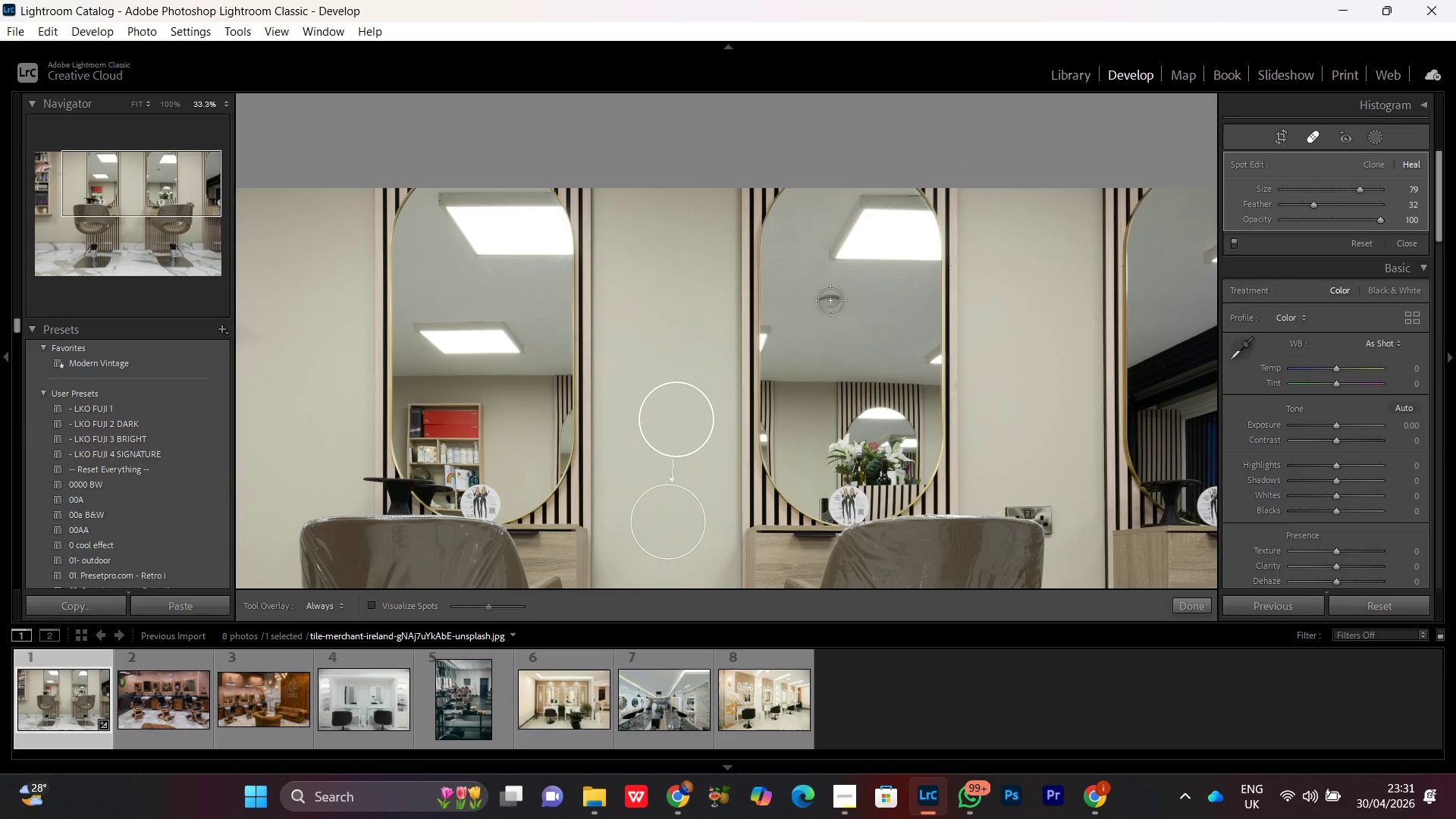 
left_click([830, 300])
 